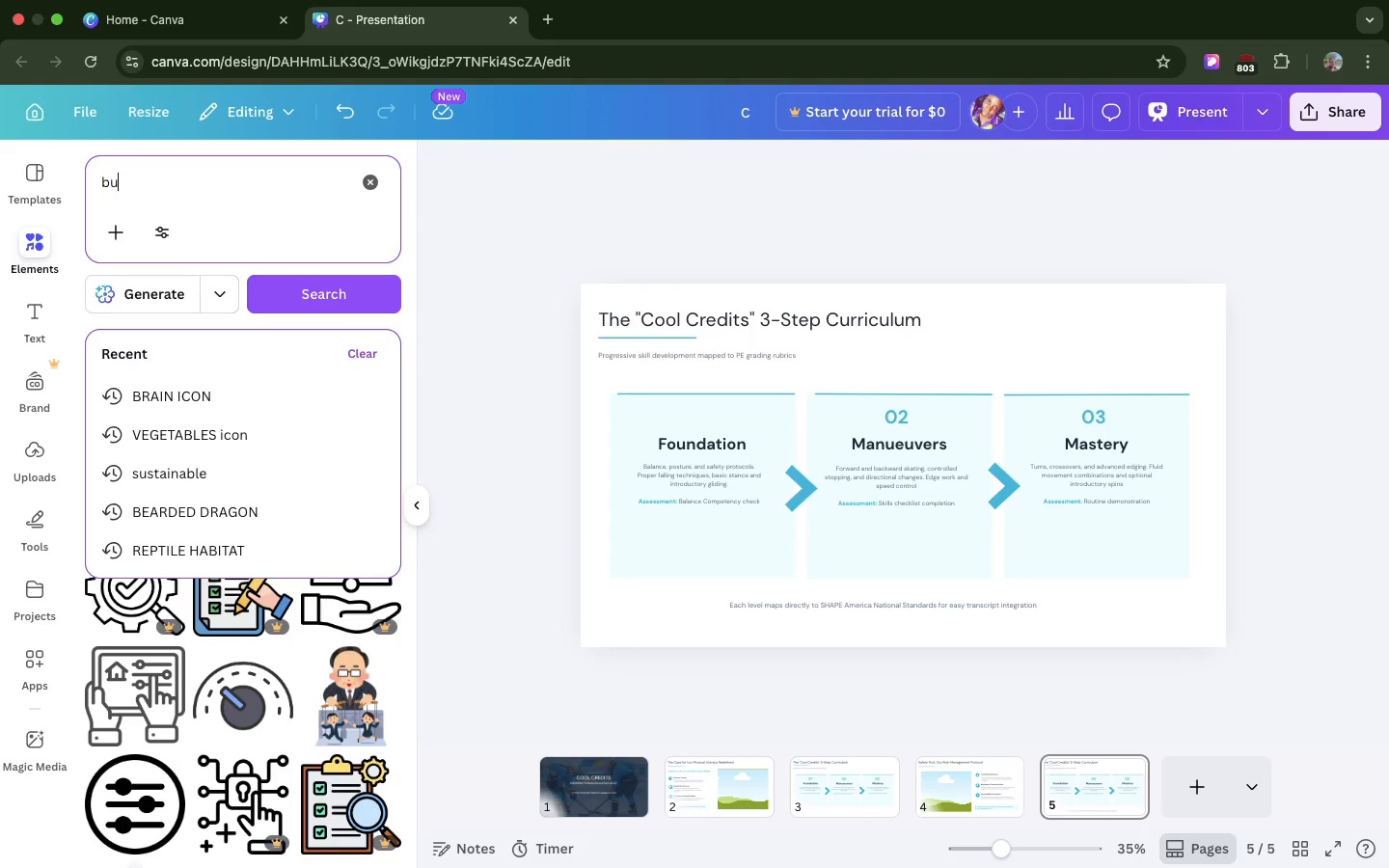 
key(Enter)
 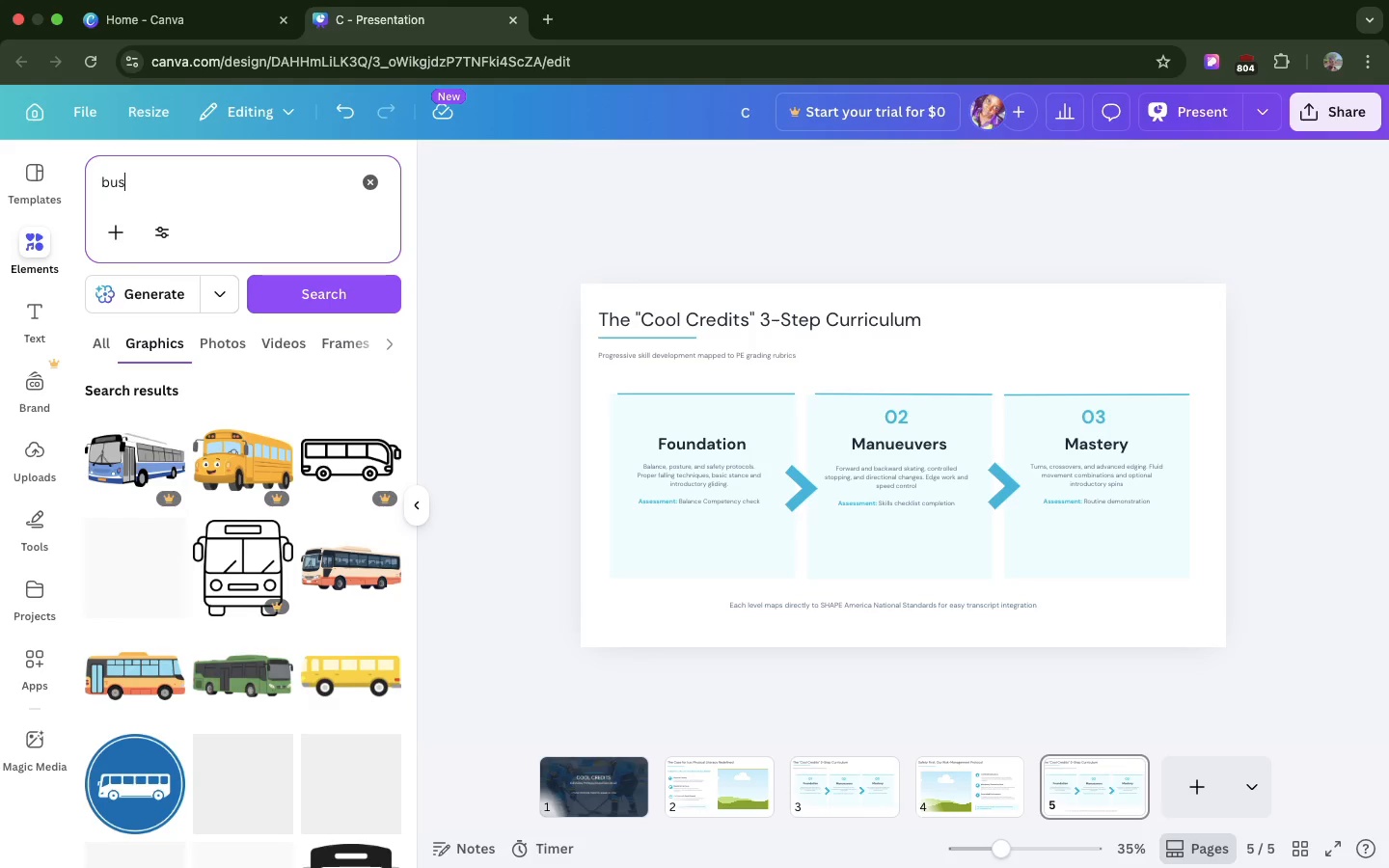 
wait(5.89)
 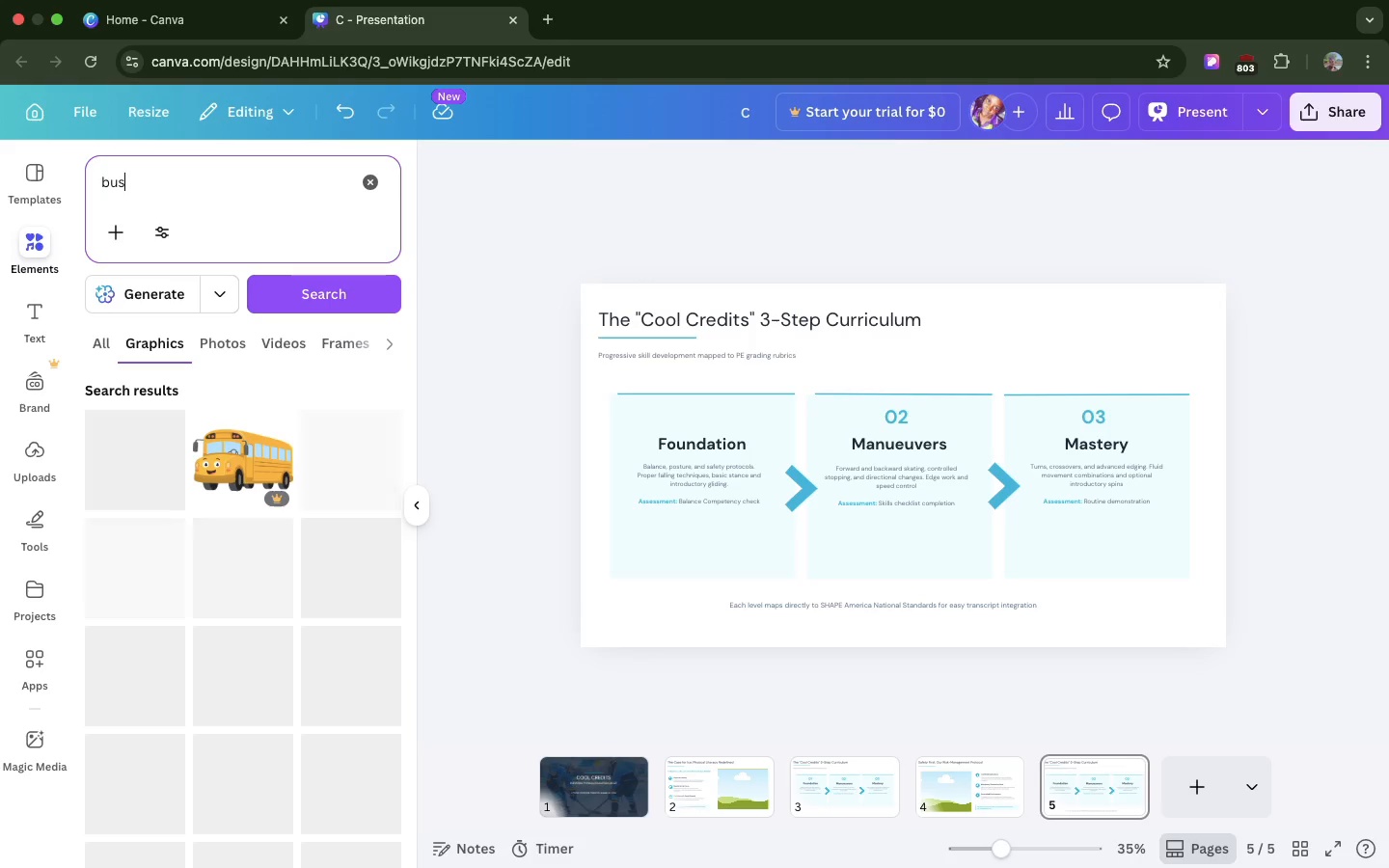 
scroll: coordinate [147, 503], scroll_direction: down, amount: 62.0
 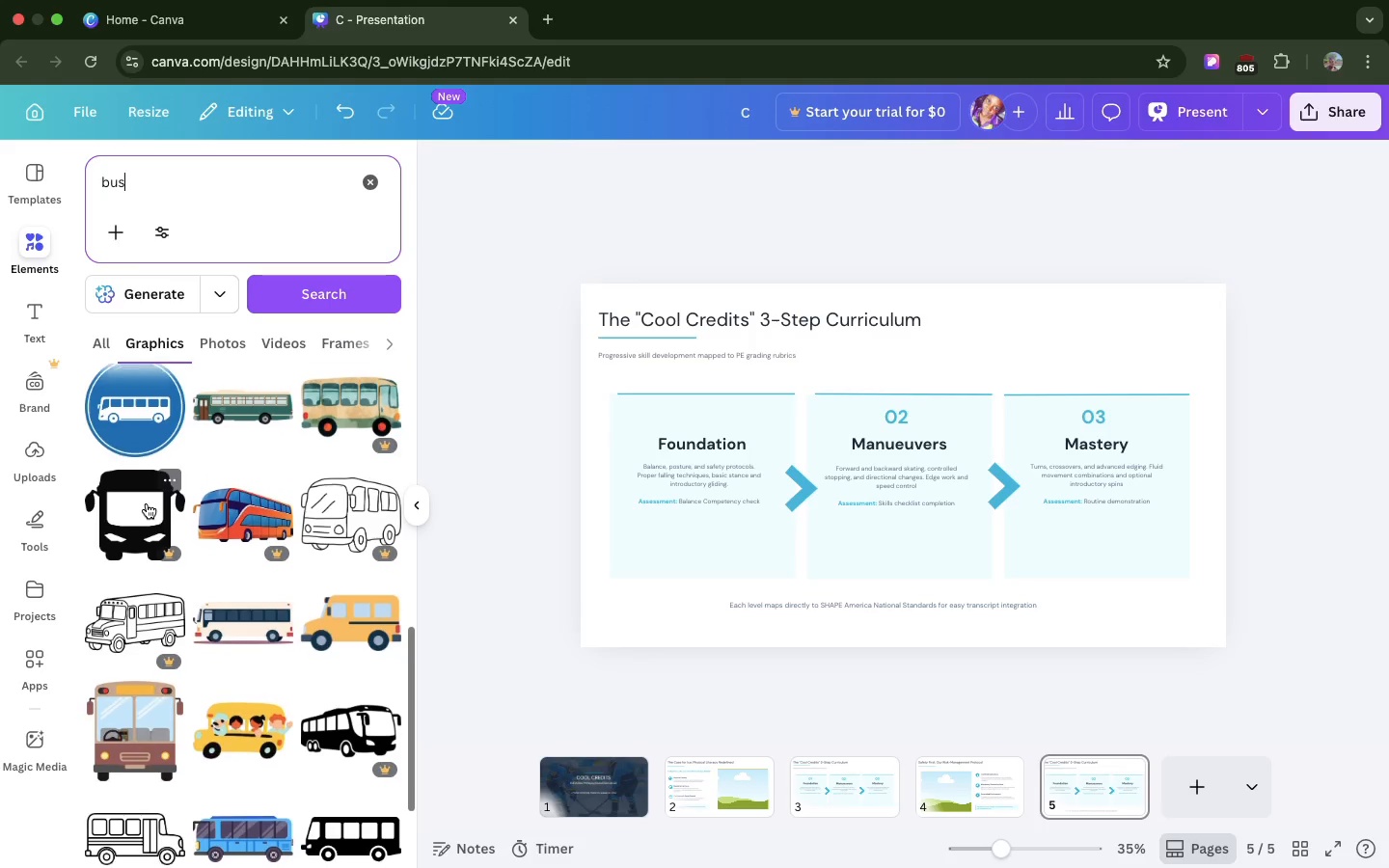 
left_click_drag(start_coordinate=[231, 619], to_coordinate=[456, 419])
 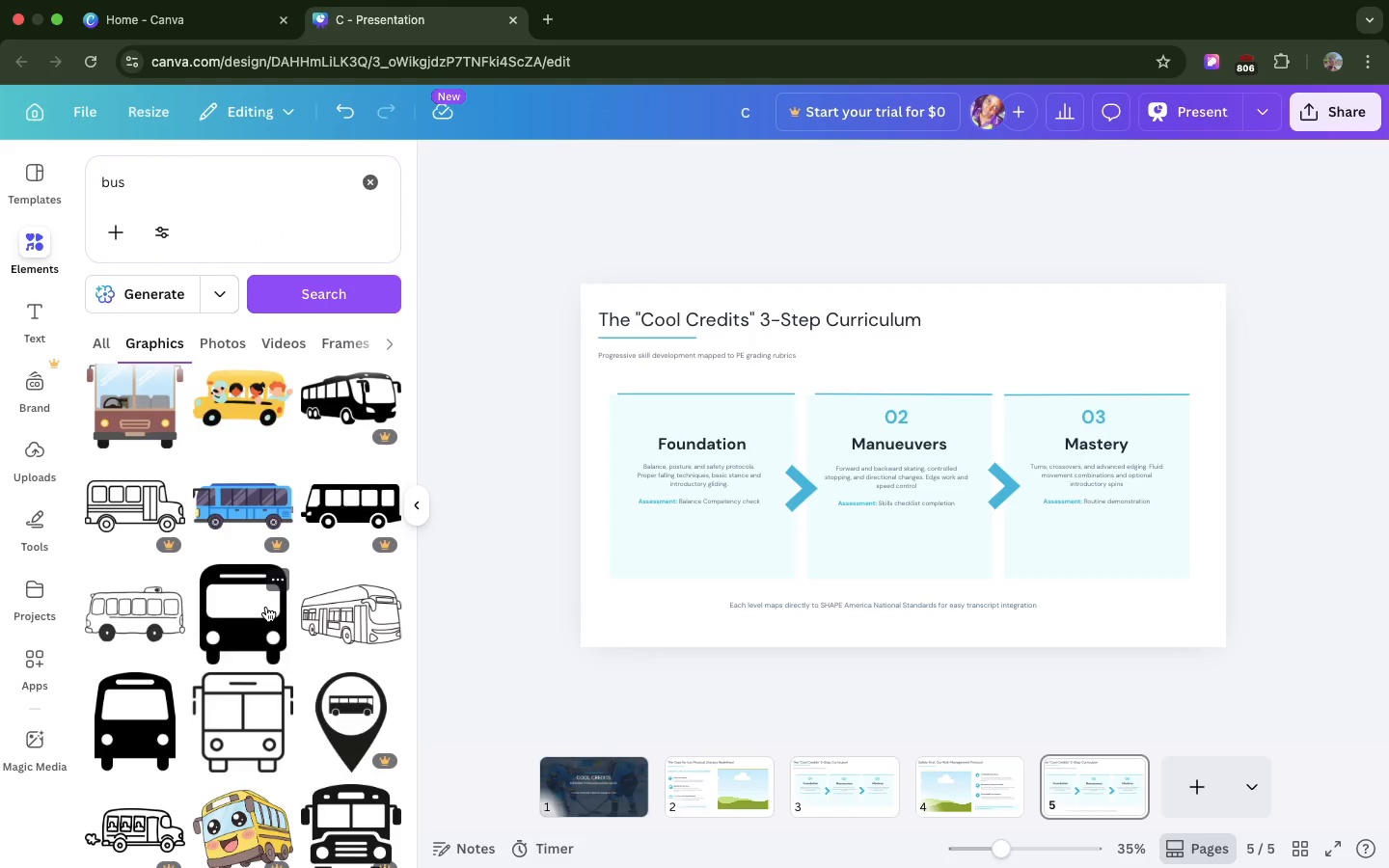 
scroll: coordinate [147, 503], scroll_direction: down, amount: 48.0
 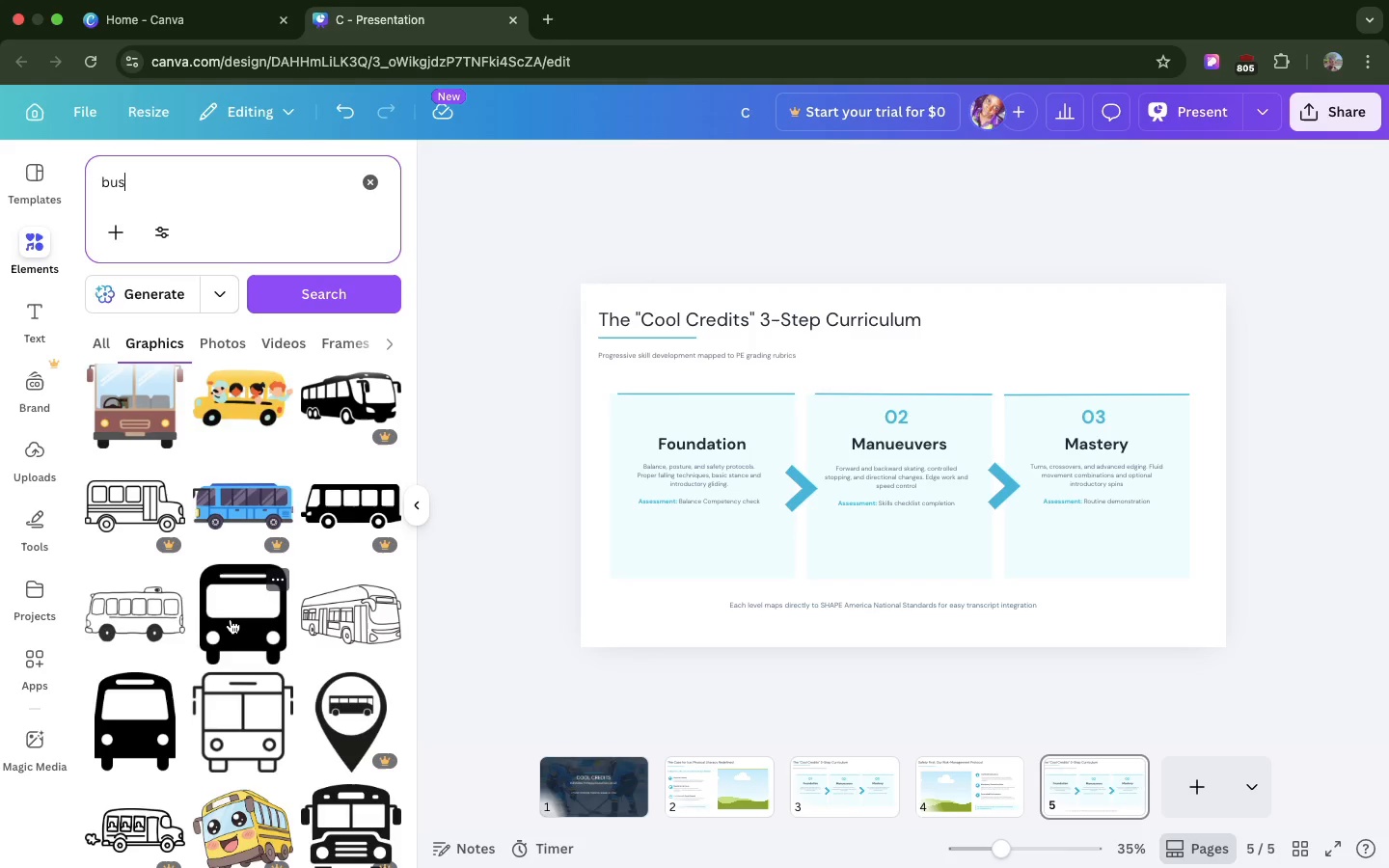 
left_click_drag(start_coordinate=[266, 607], to_coordinate=[600, 561])
 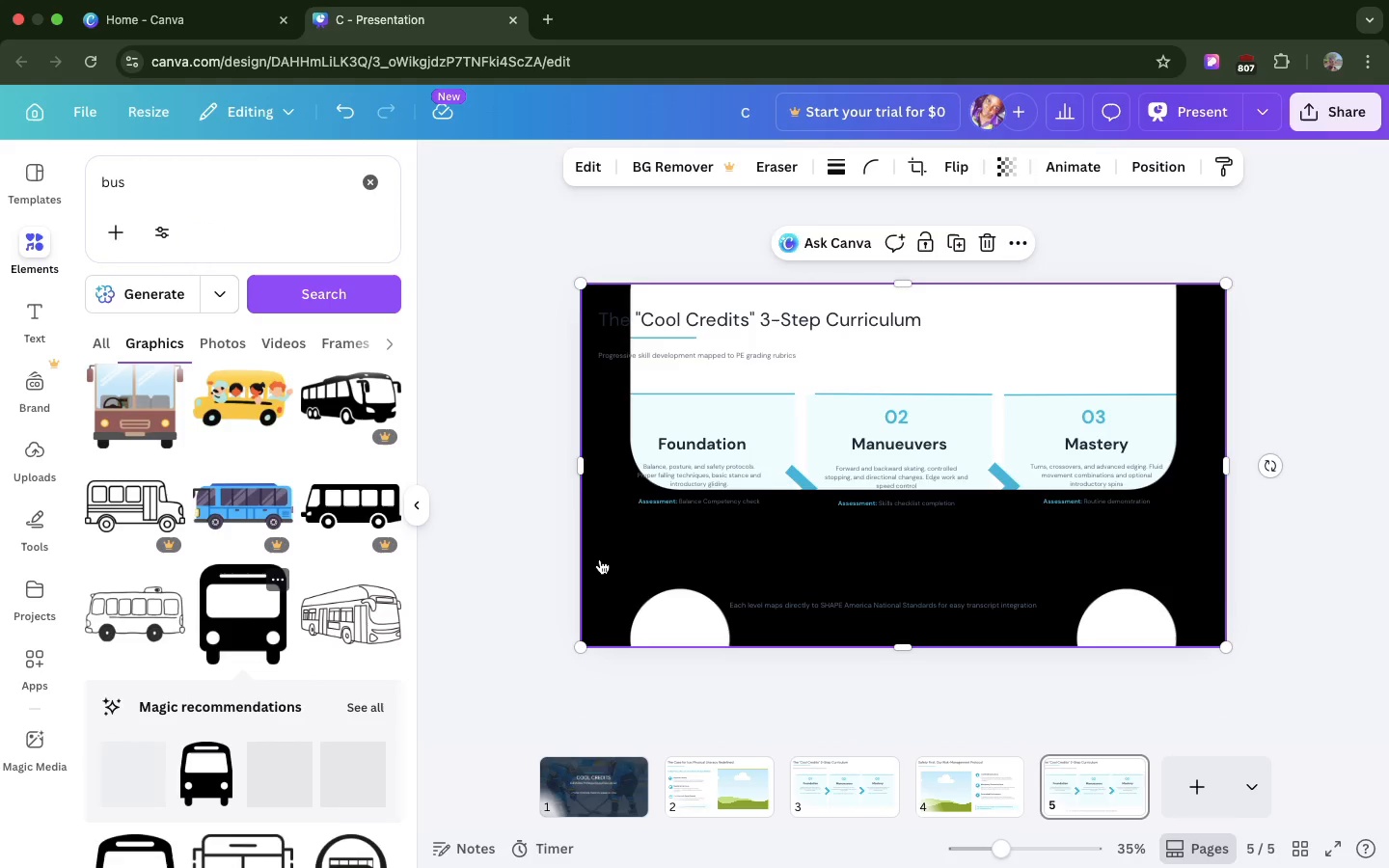 
key(Meta+Z)
 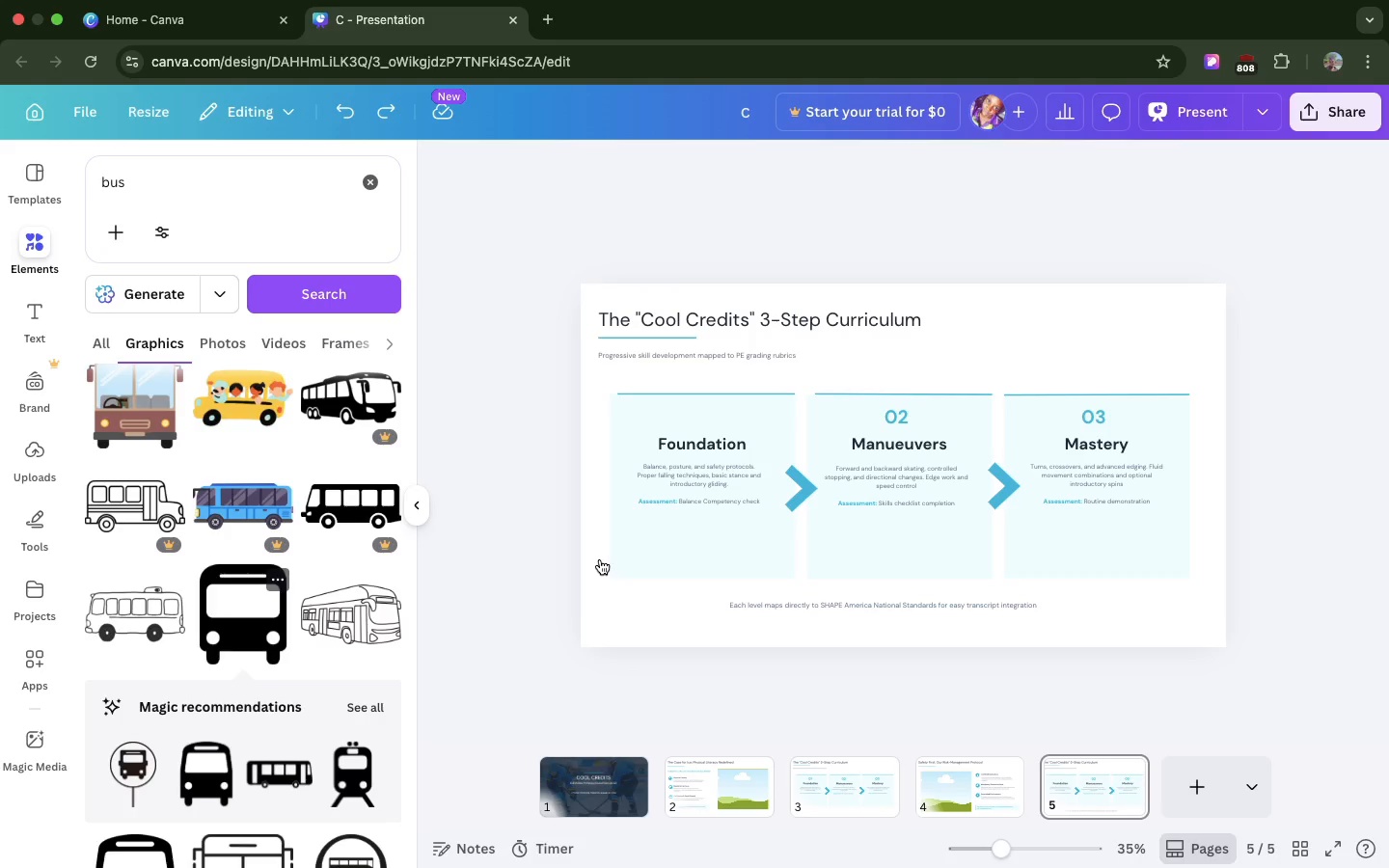 
wait(17.85)
 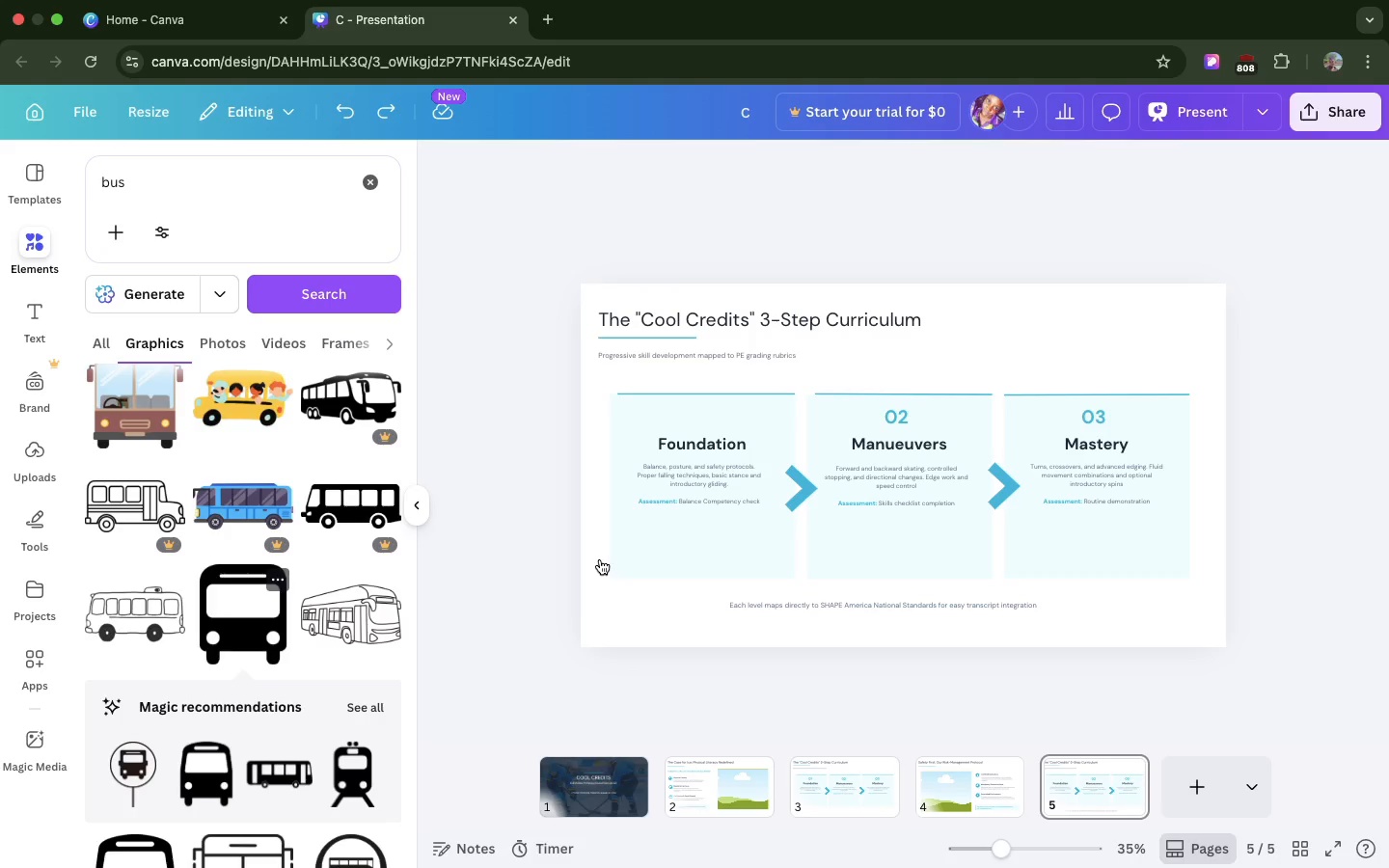 
left_click_drag(start_coordinate=[258, 607], to_coordinate=[877, 412])
 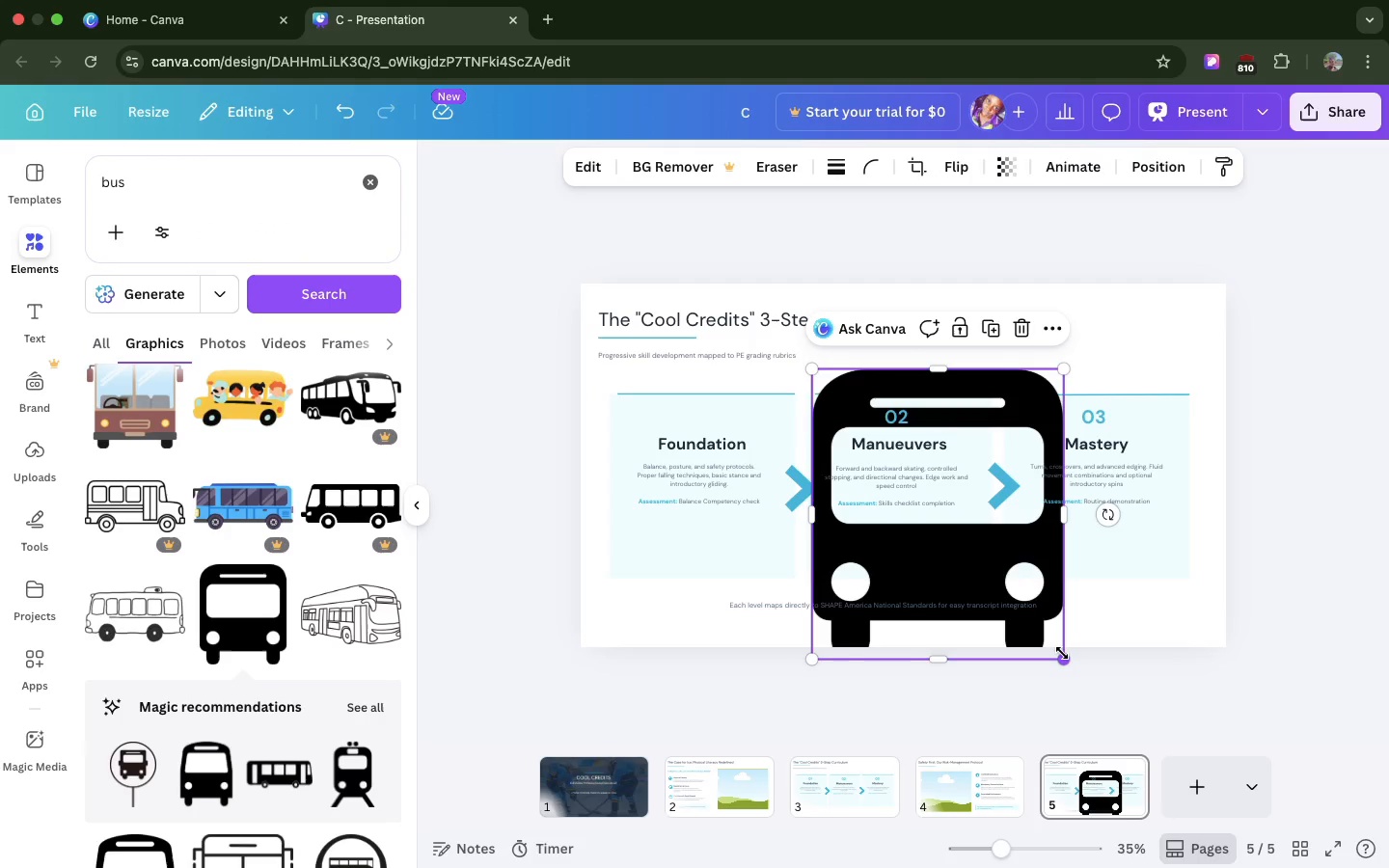 
left_click_drag(start_coordinate=[1062, 653], to_coordinate=[892, 341])
 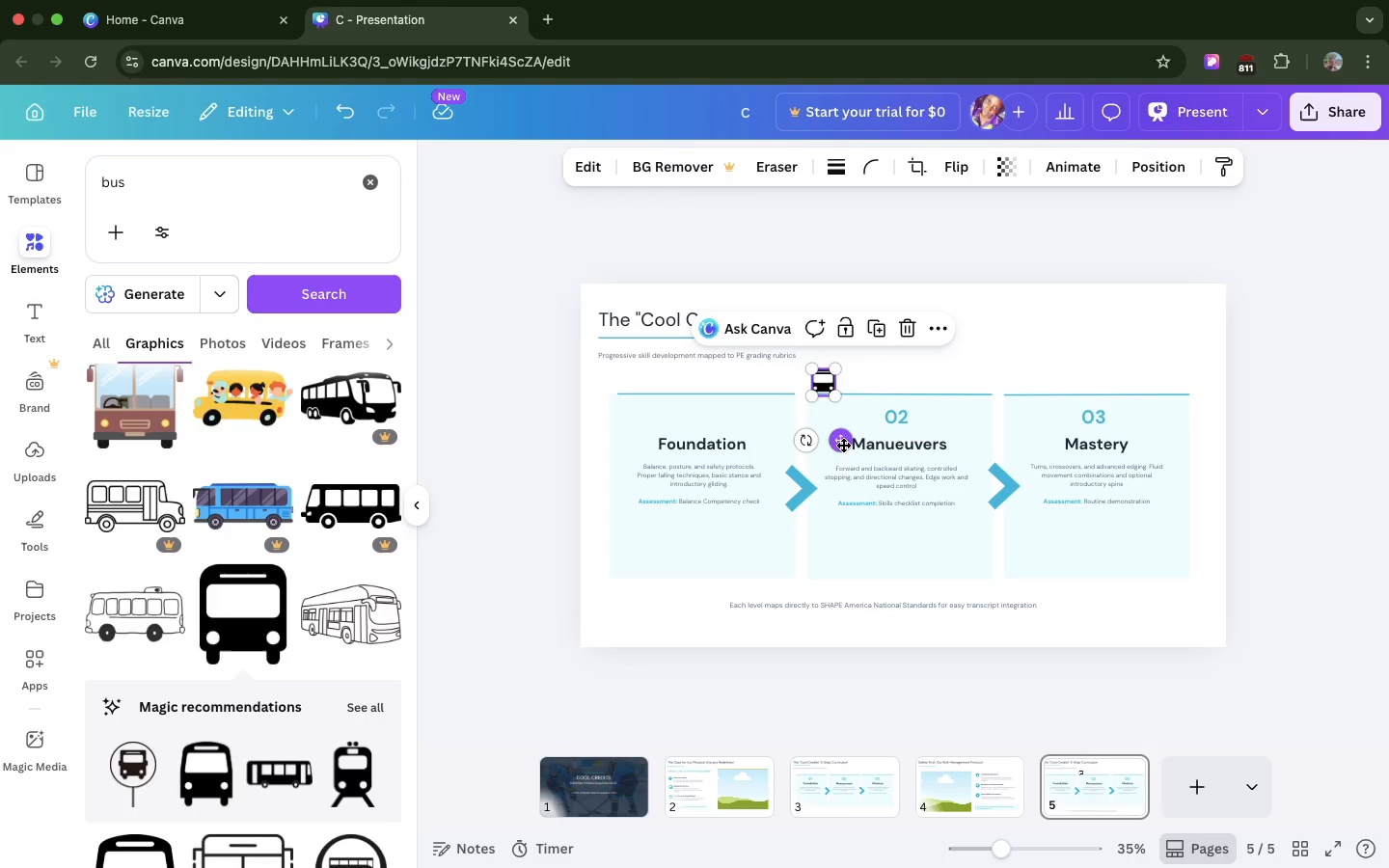 
left_click_drag(start_coordinate=[843, 445], to_coordinate=[655, 484])
 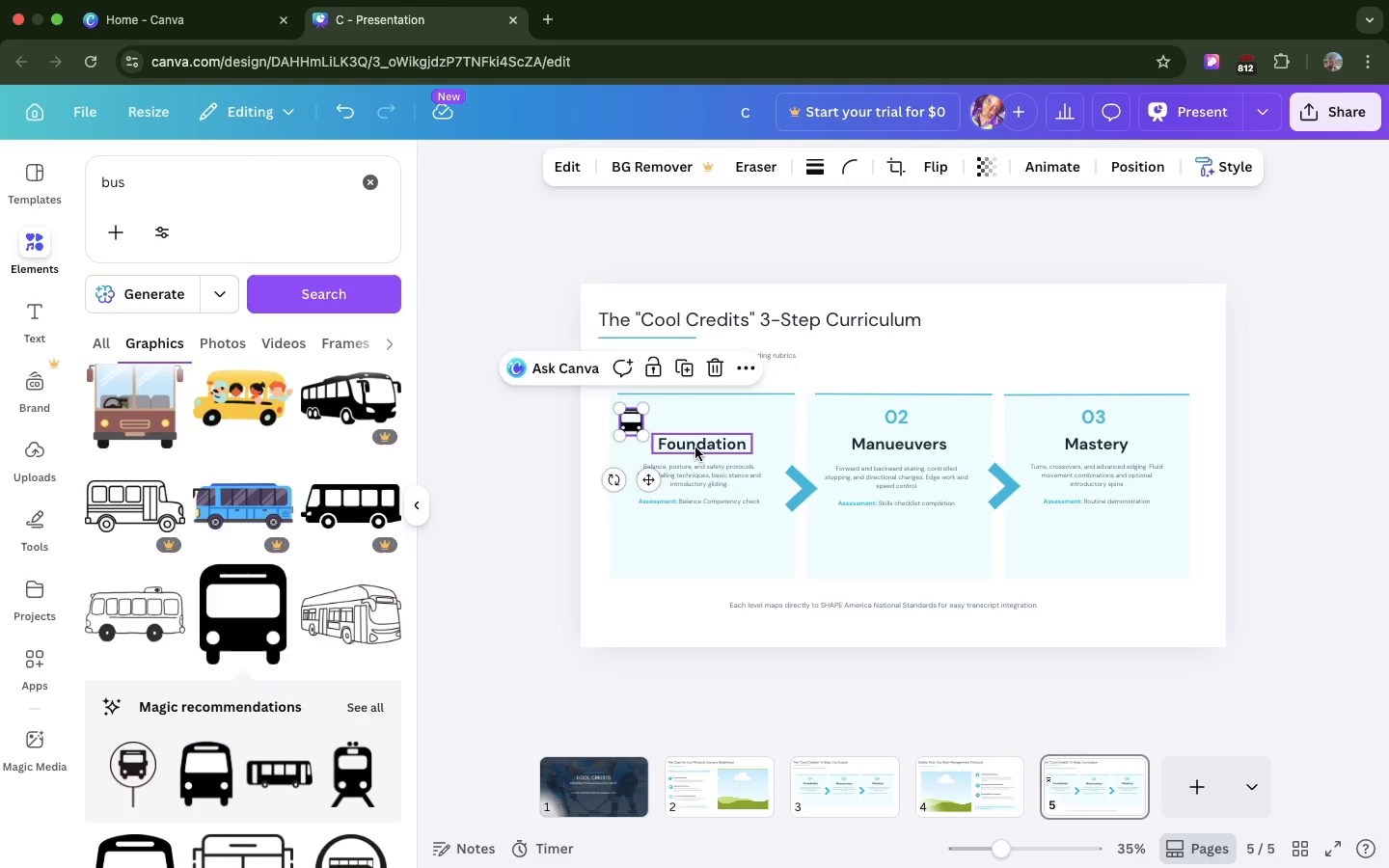 
left_click_drag(start_coordinate=[694, 448], to_coordinate=[661, 456])
 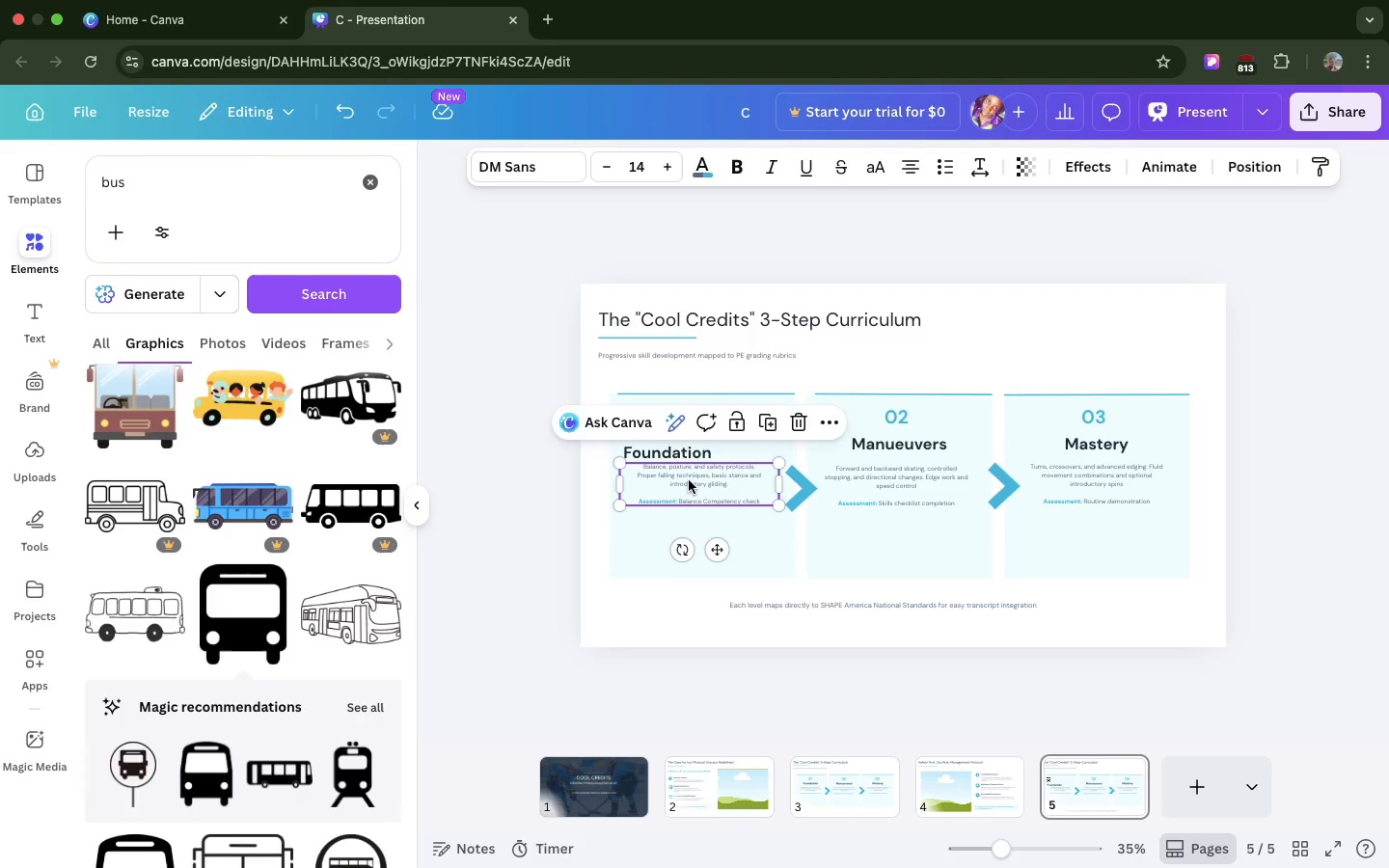 
left_click_drag(start_coordinate=[689, 480], to_coordinate=[688, 498])
 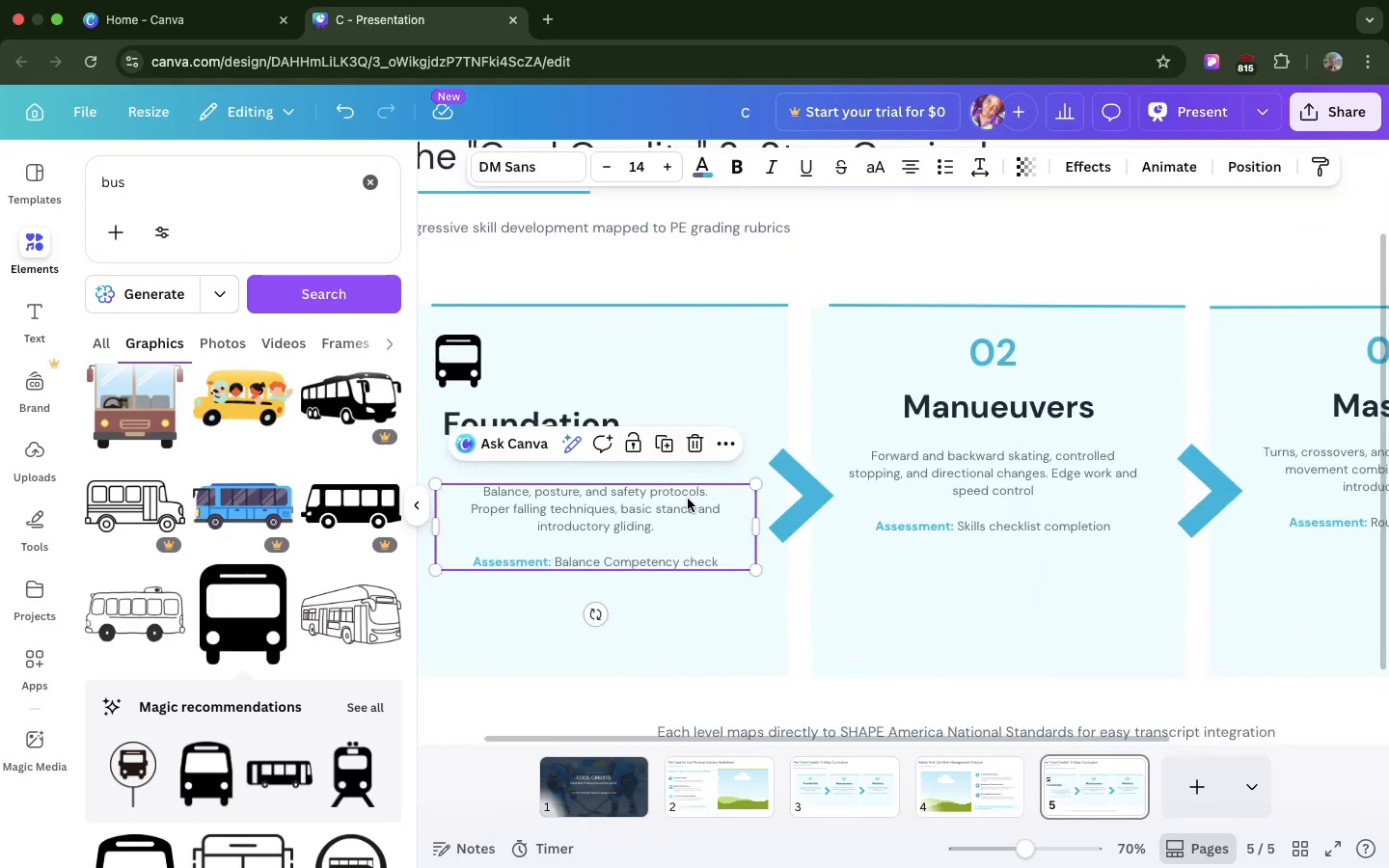 
left_click([680, 500])
 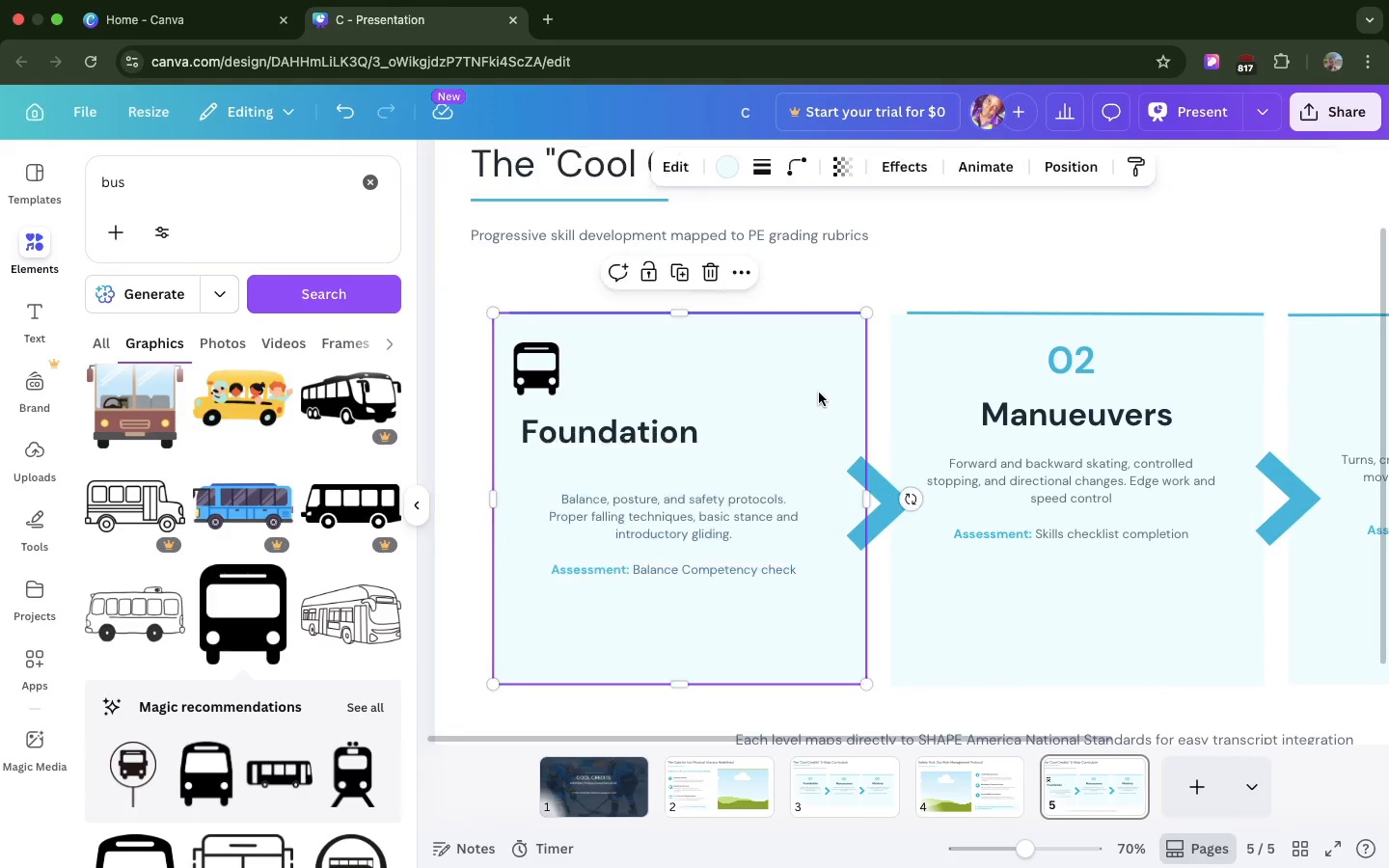 
scroll: coordinate [688, 499], scroll_direction: up, amount: 11.0
 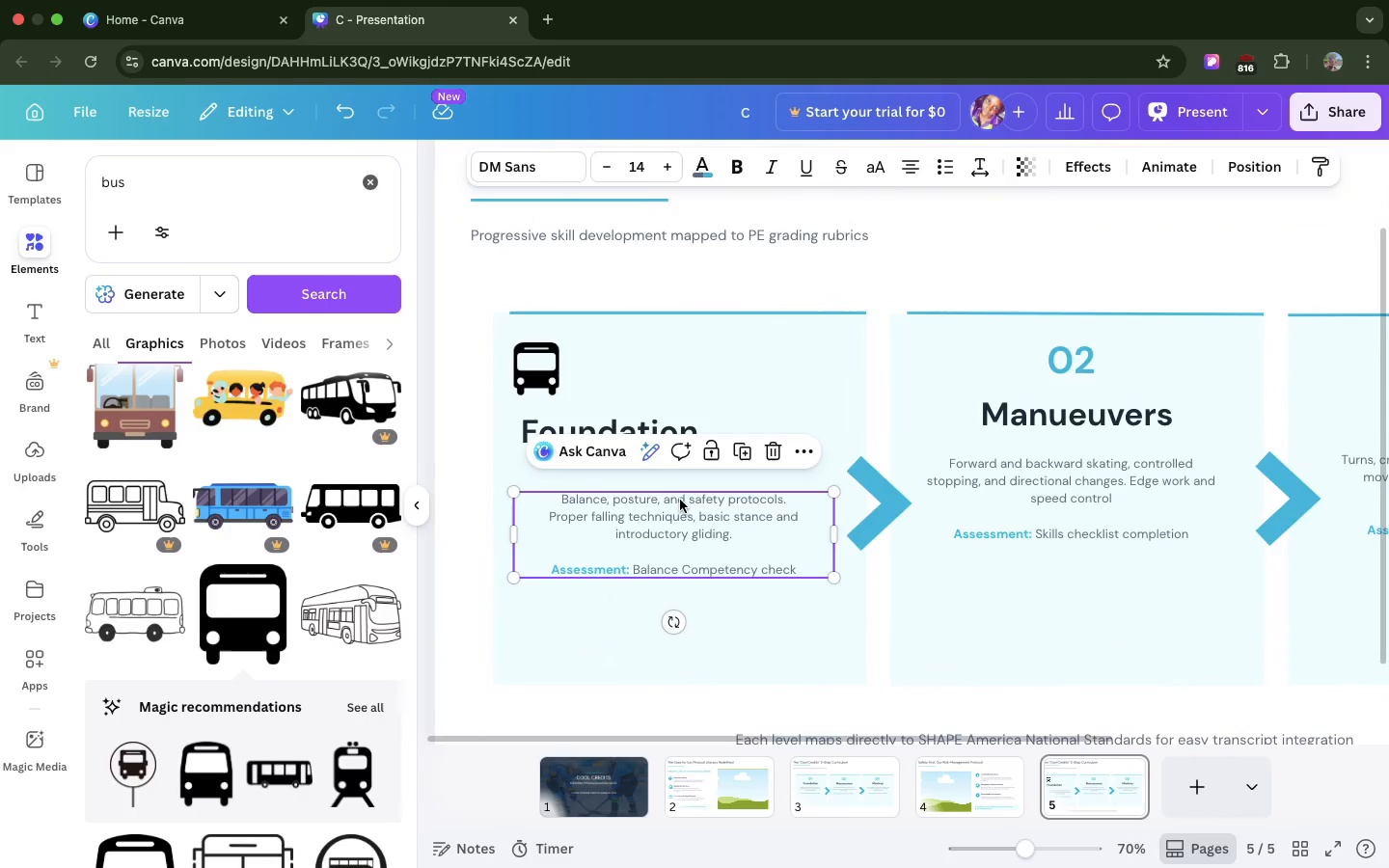 
left_click([819, 393])
 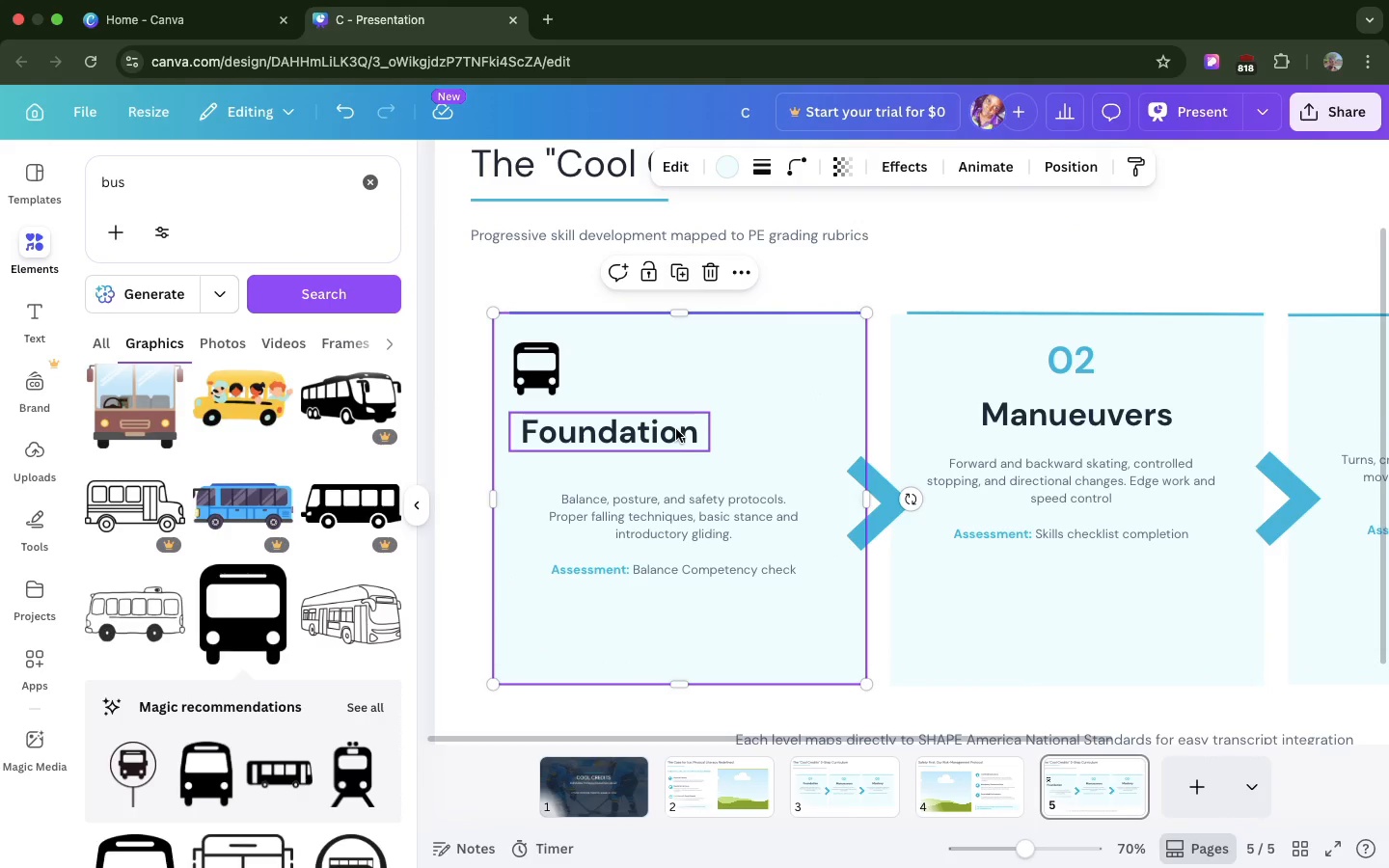 
left_click_drag(start_coordinate=[676, 429], to_coordinate=[681, 432])
 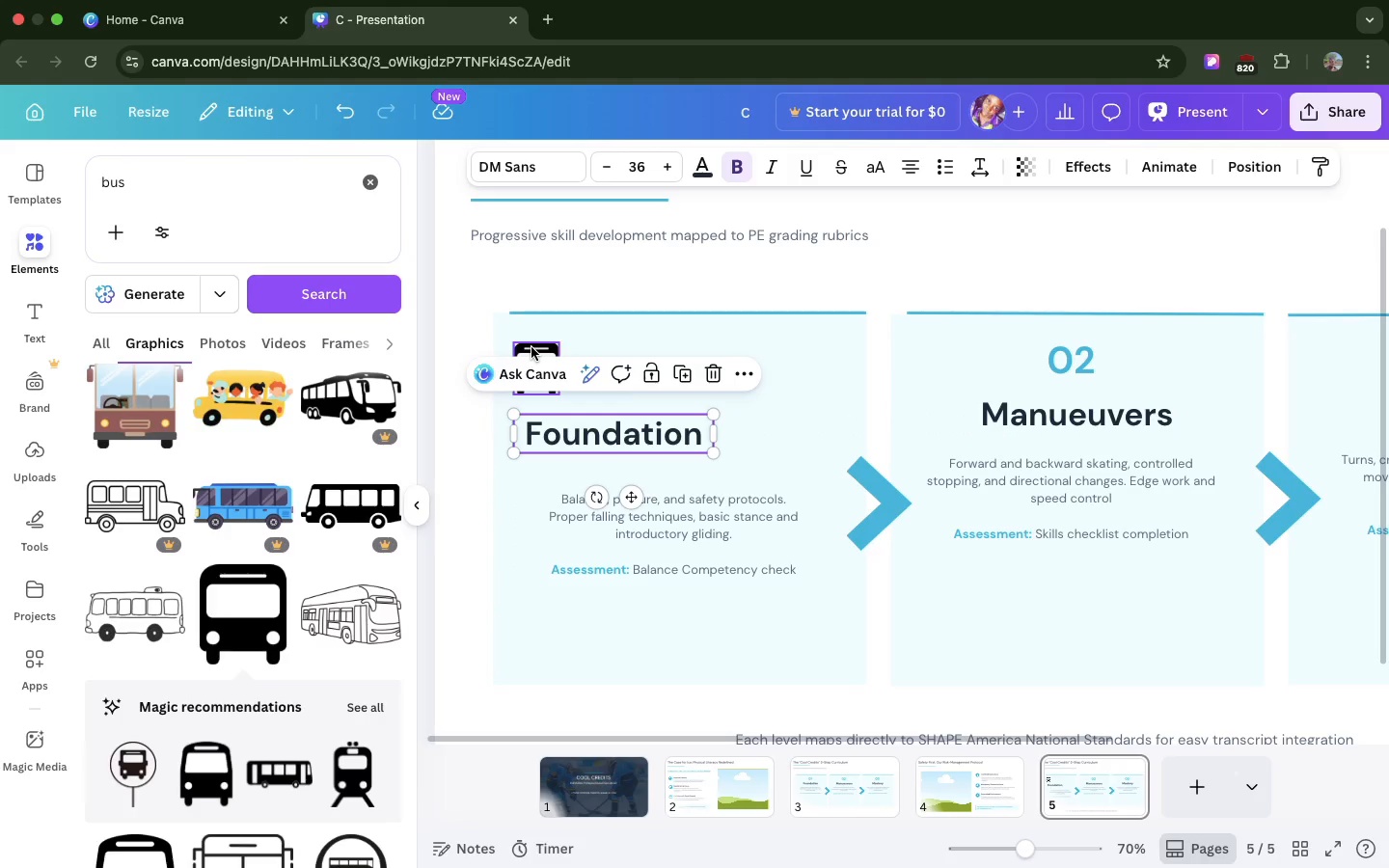 
left_click([531, 347])
 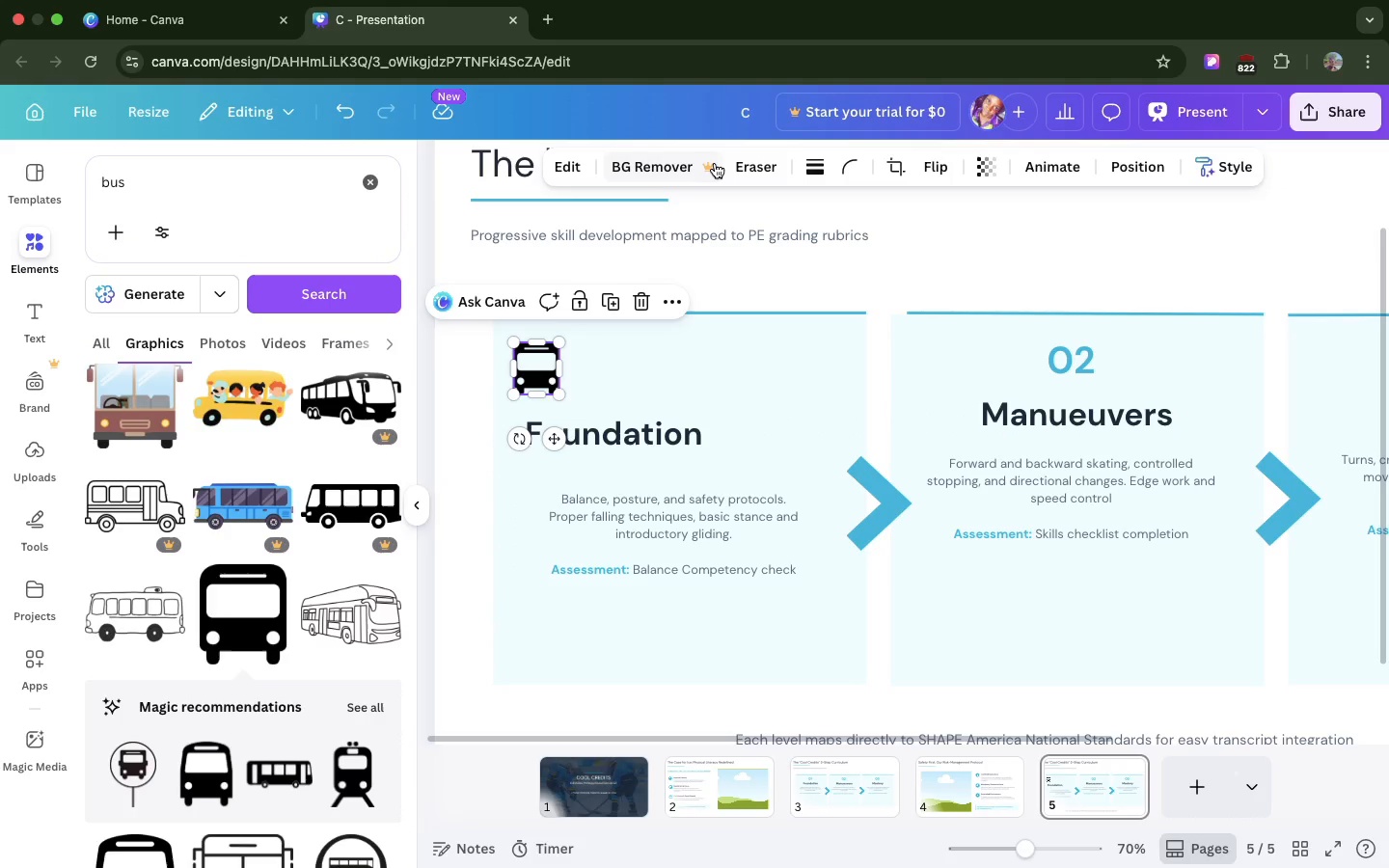 
wait(5.62)
 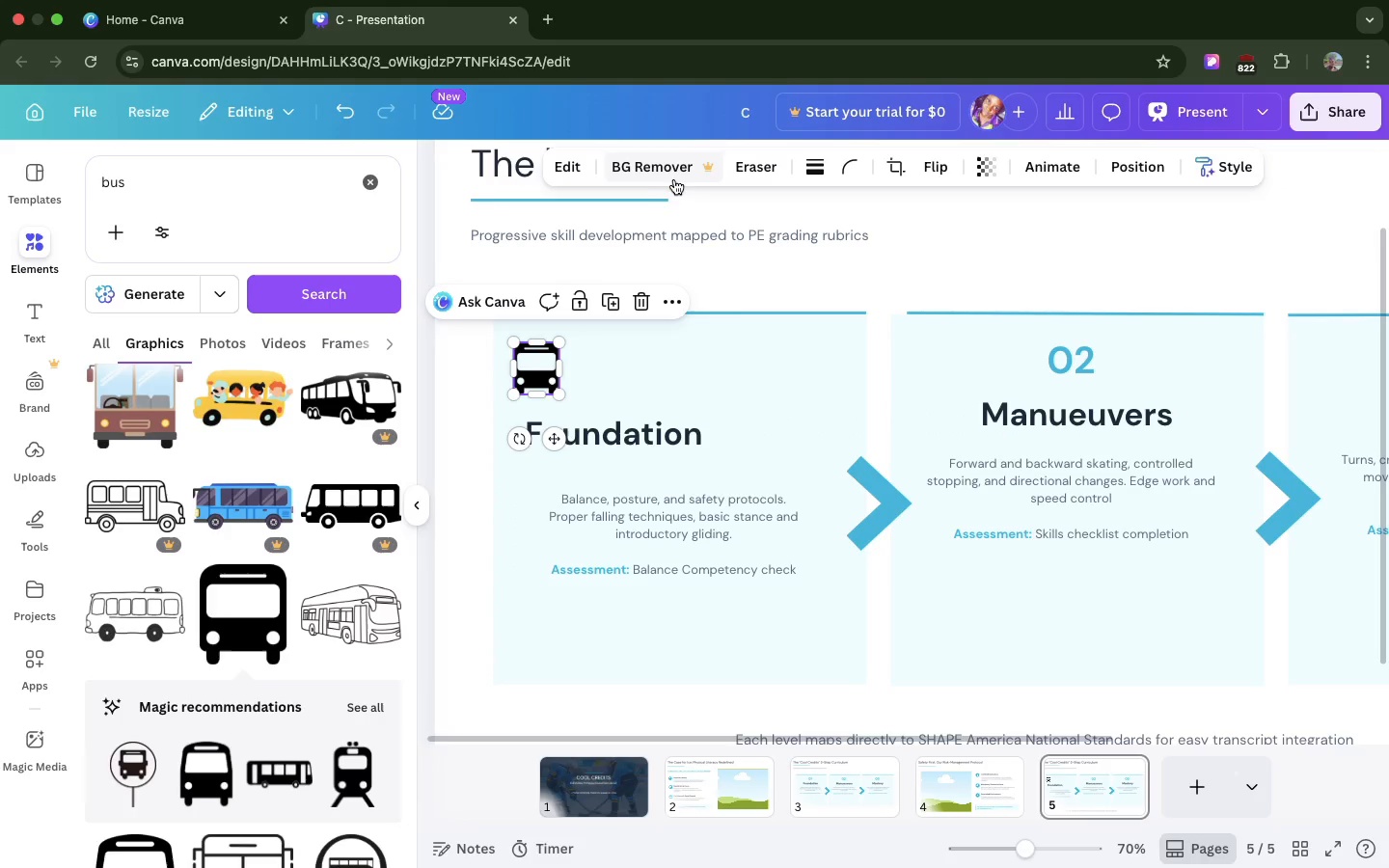 
key(Backspace)
 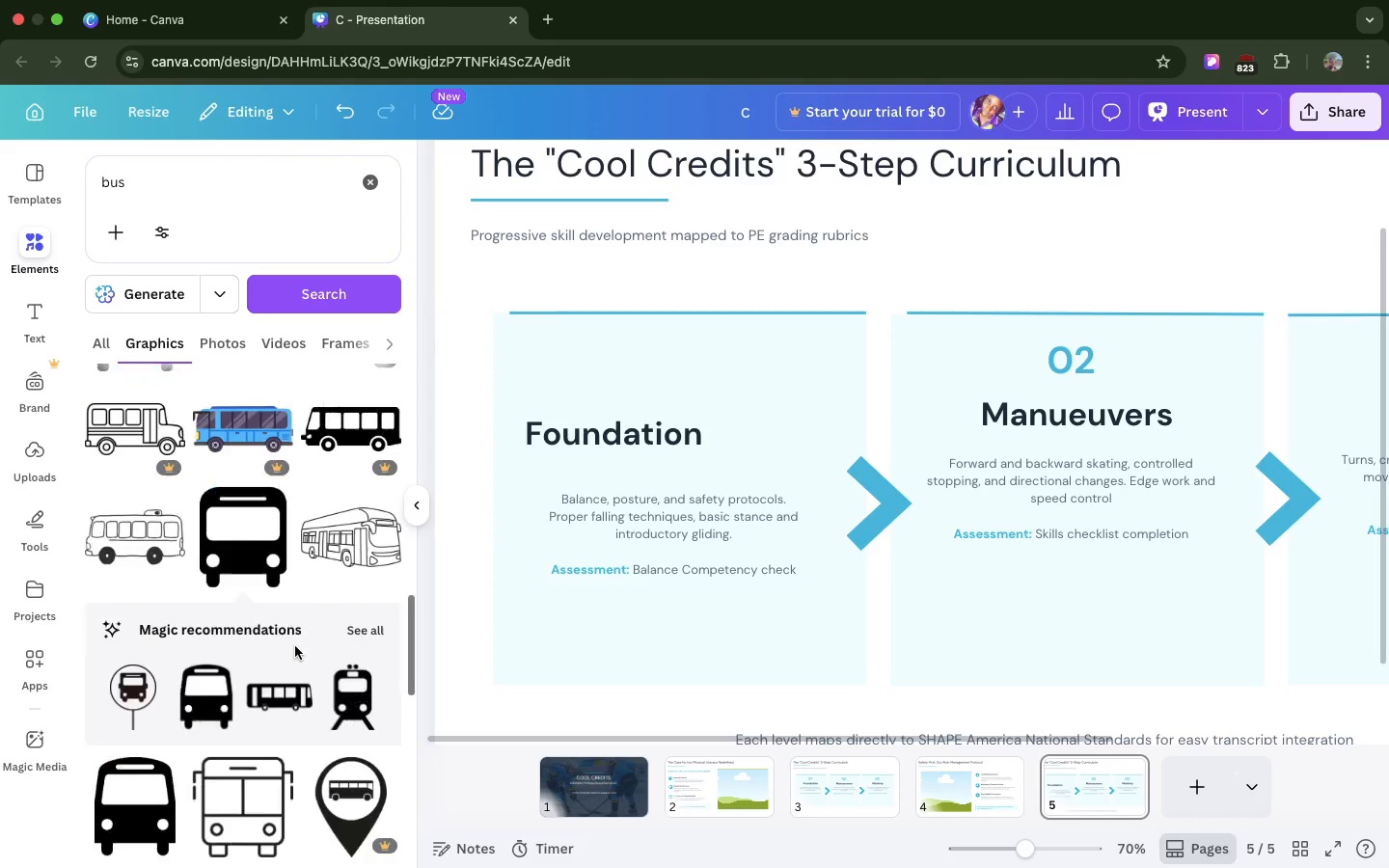 
left_click_drag(start_coordinate=[156, 637], to_coordinate=[562, 373])
 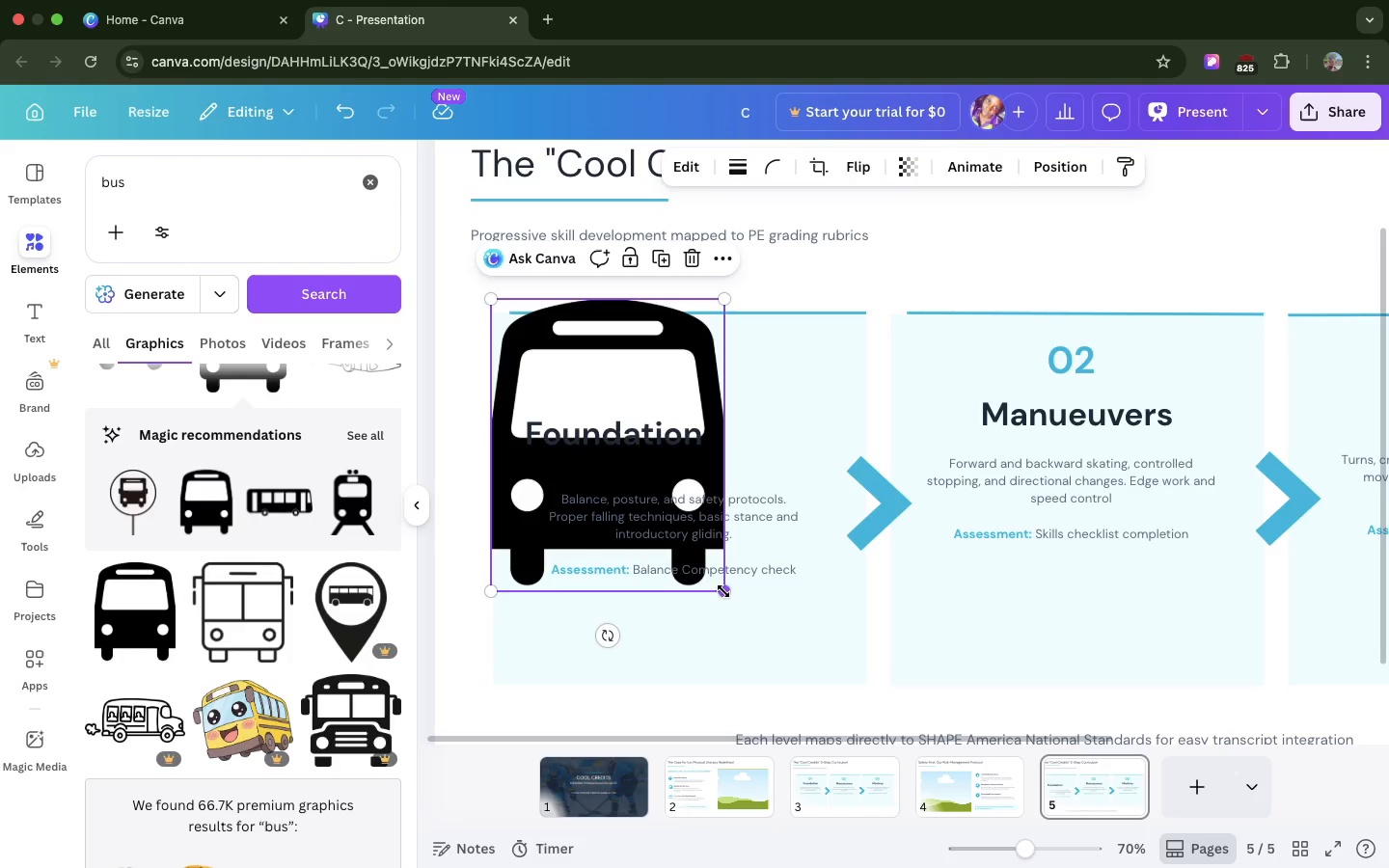 
scroll: coordinate [295, 646], scroll_direction: down, amount: 24.0
 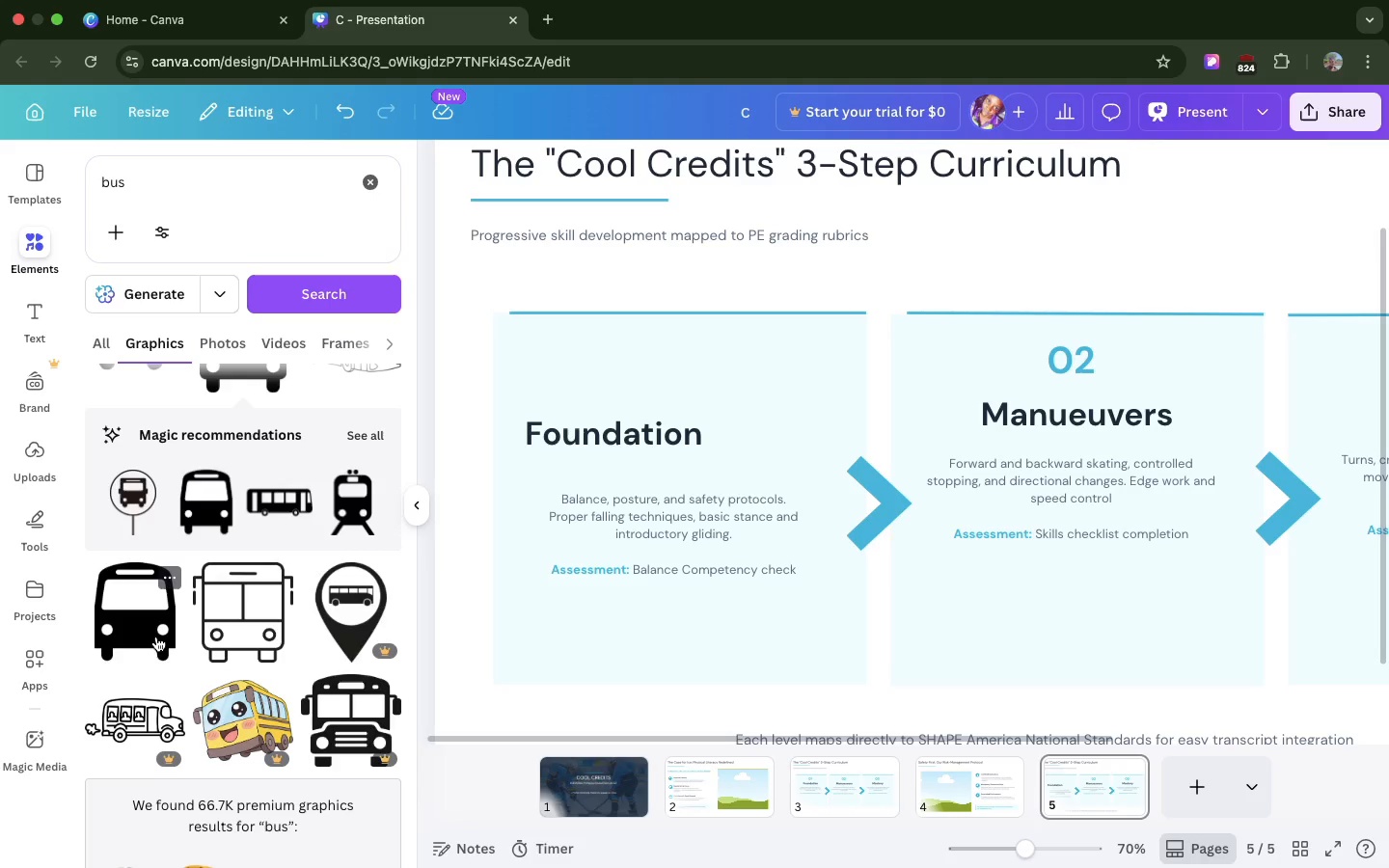 
left_click_drag(start_coordinate=[723, 591], to_coordinate=[677, 509])
 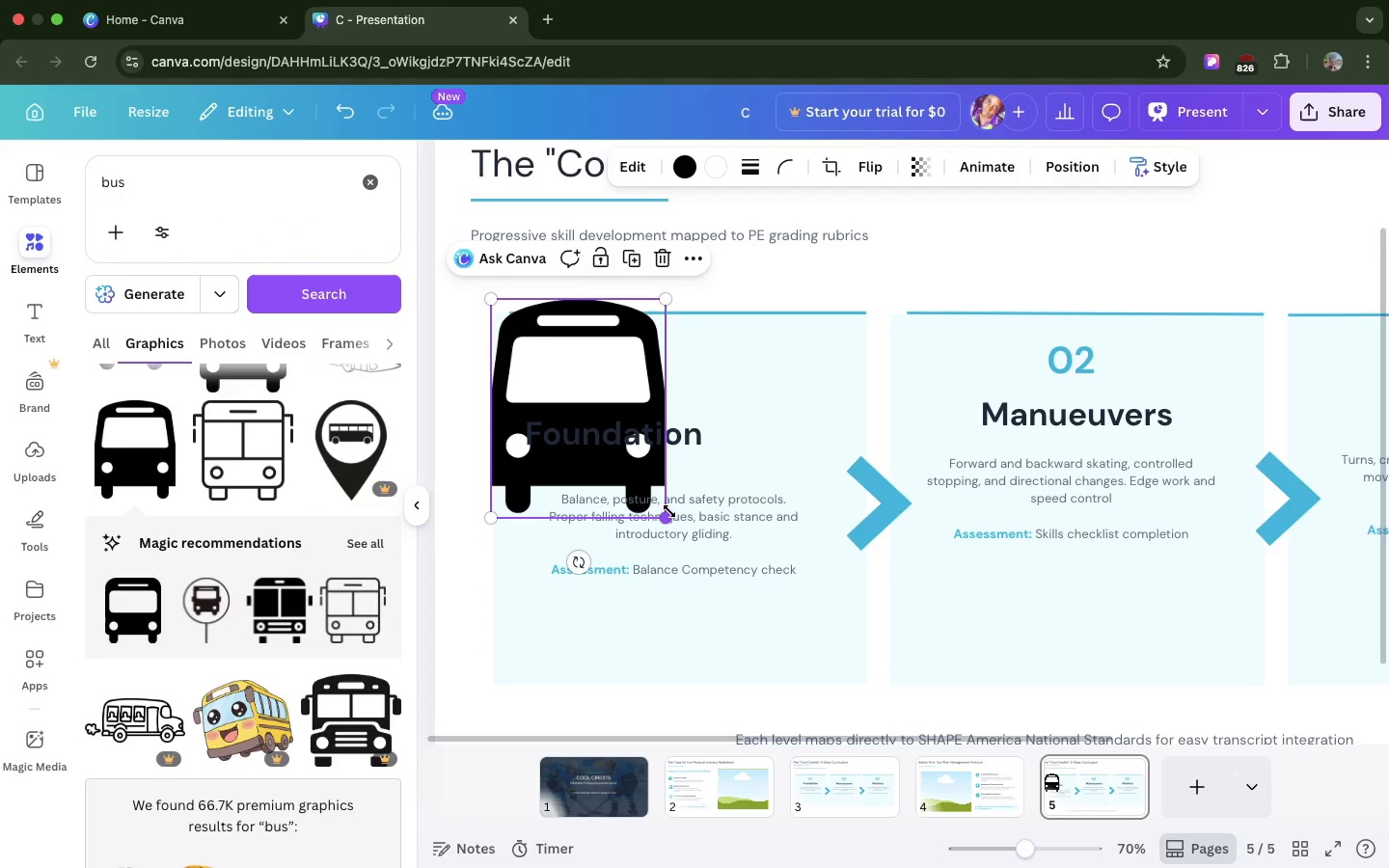 
left_click_drag(start_coordinate=[669, 511], to_coordinate=[585, 385])
 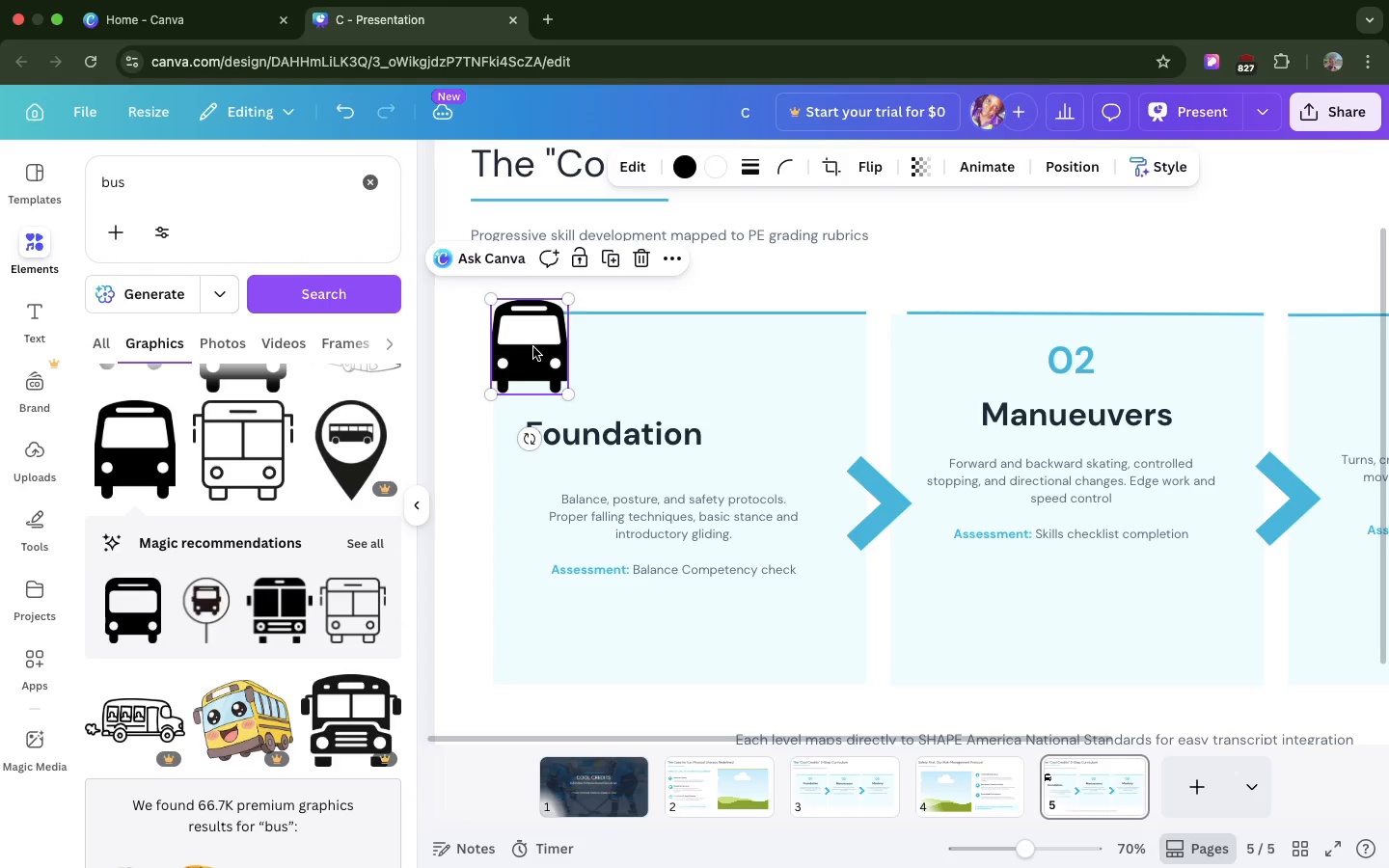 
left_click_drag(start_coordinate=[533, 347], to_coordinate=[556, 372])
 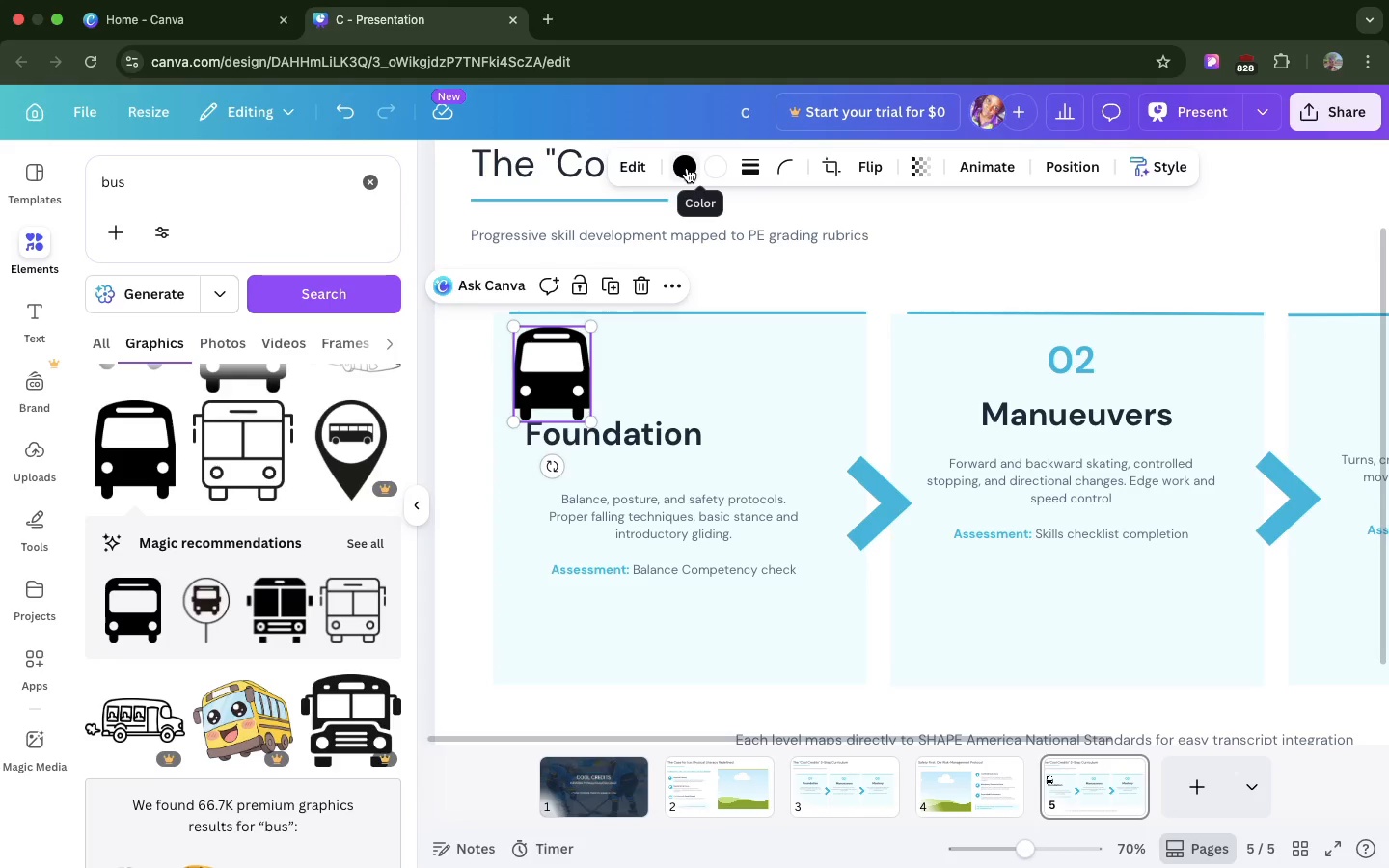 
left_click([687, 168])
 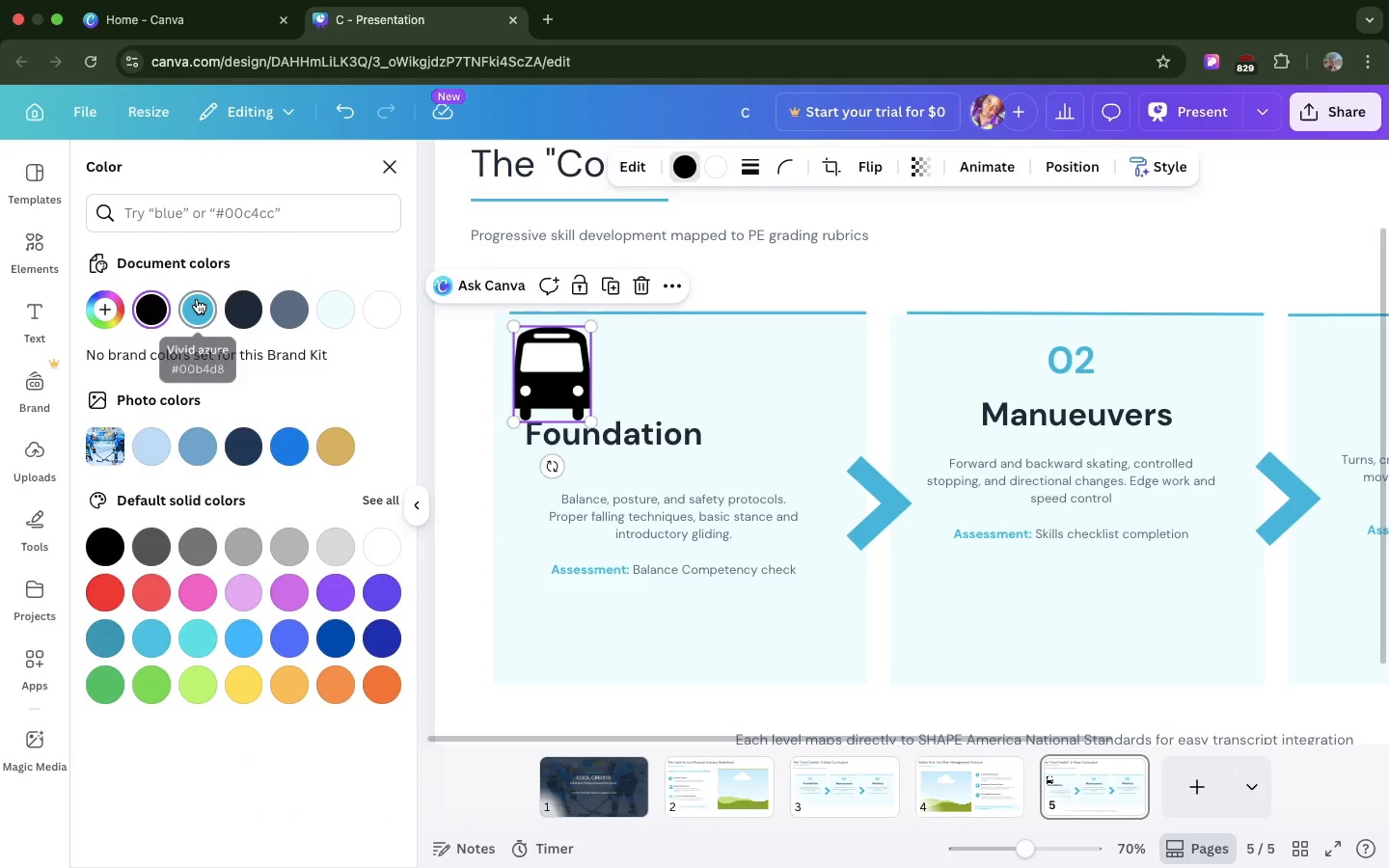 
left_click([197, 299])
 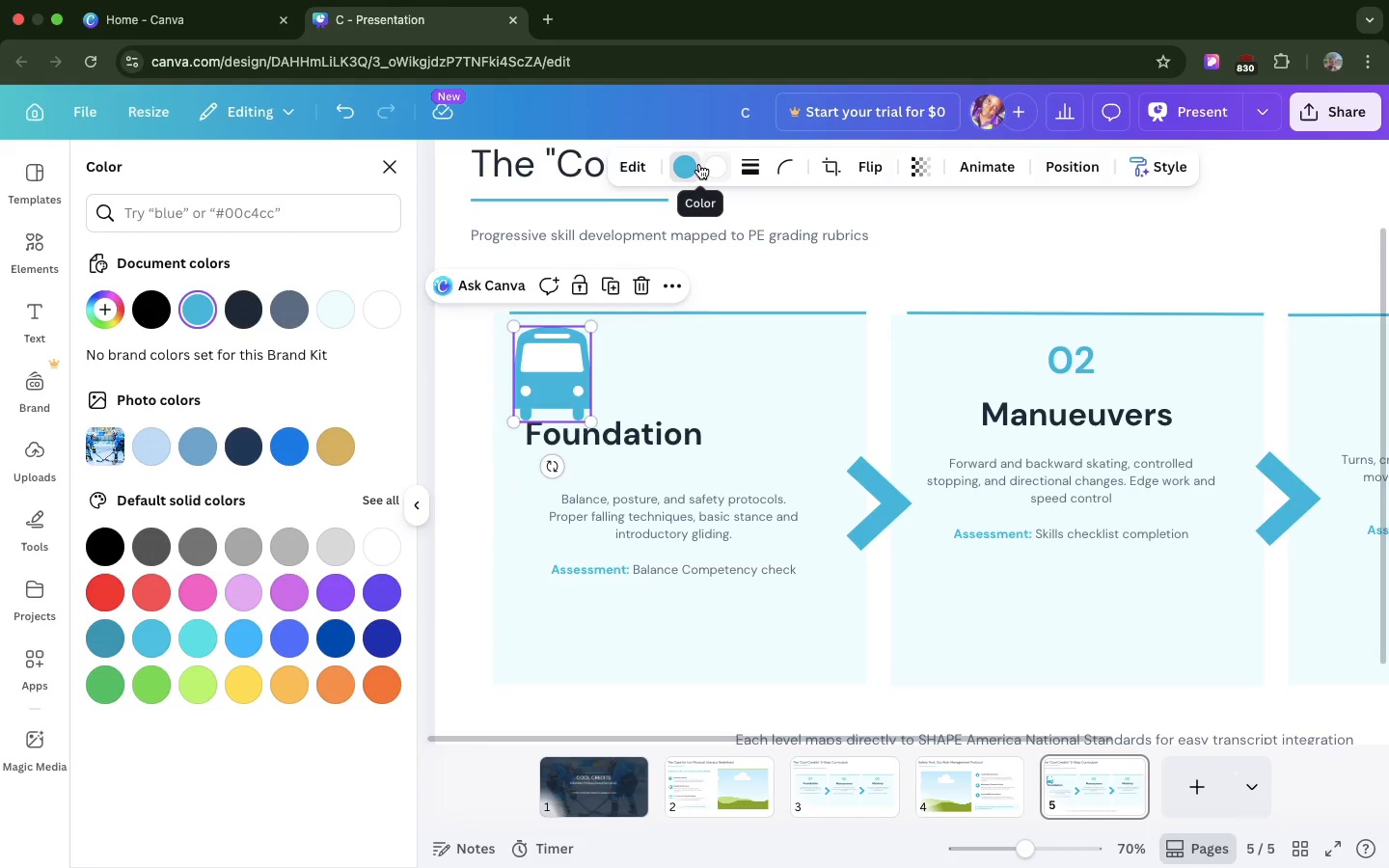 
left_click([699, 164])
 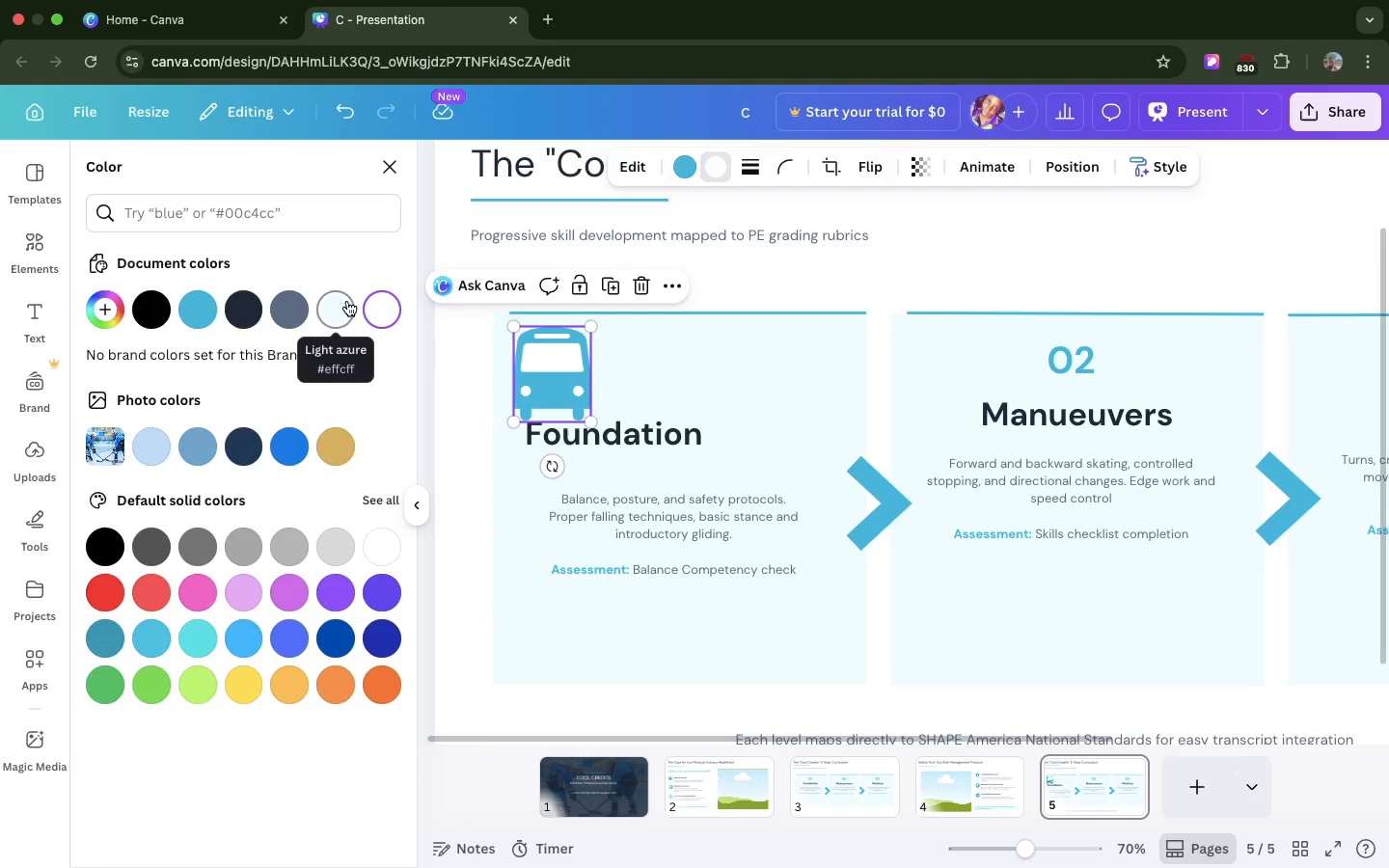 
left_click([347, 301])
 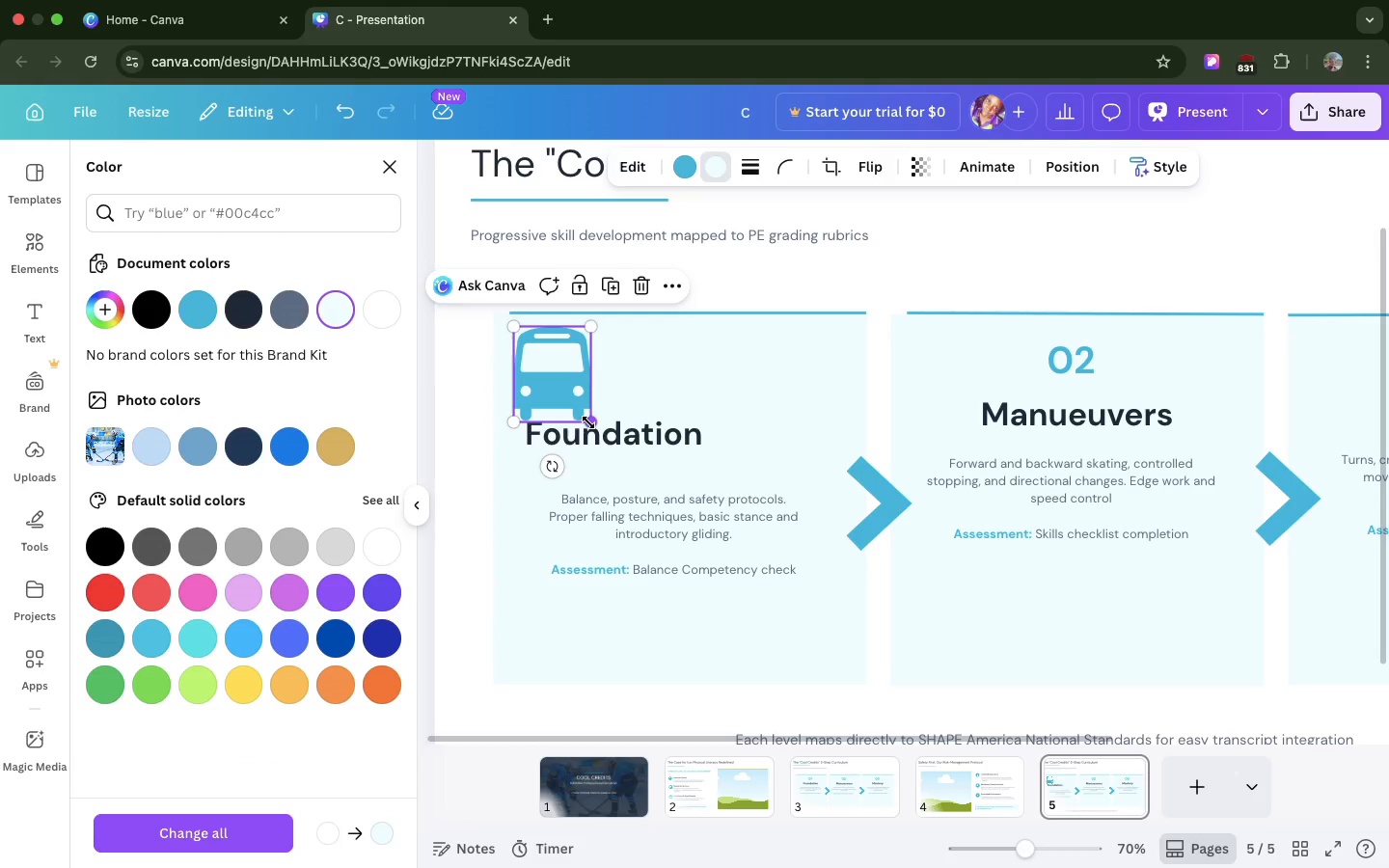 
left_click_drag(start_coordinate=[588, 422], to_coordinate=[549, 361])
 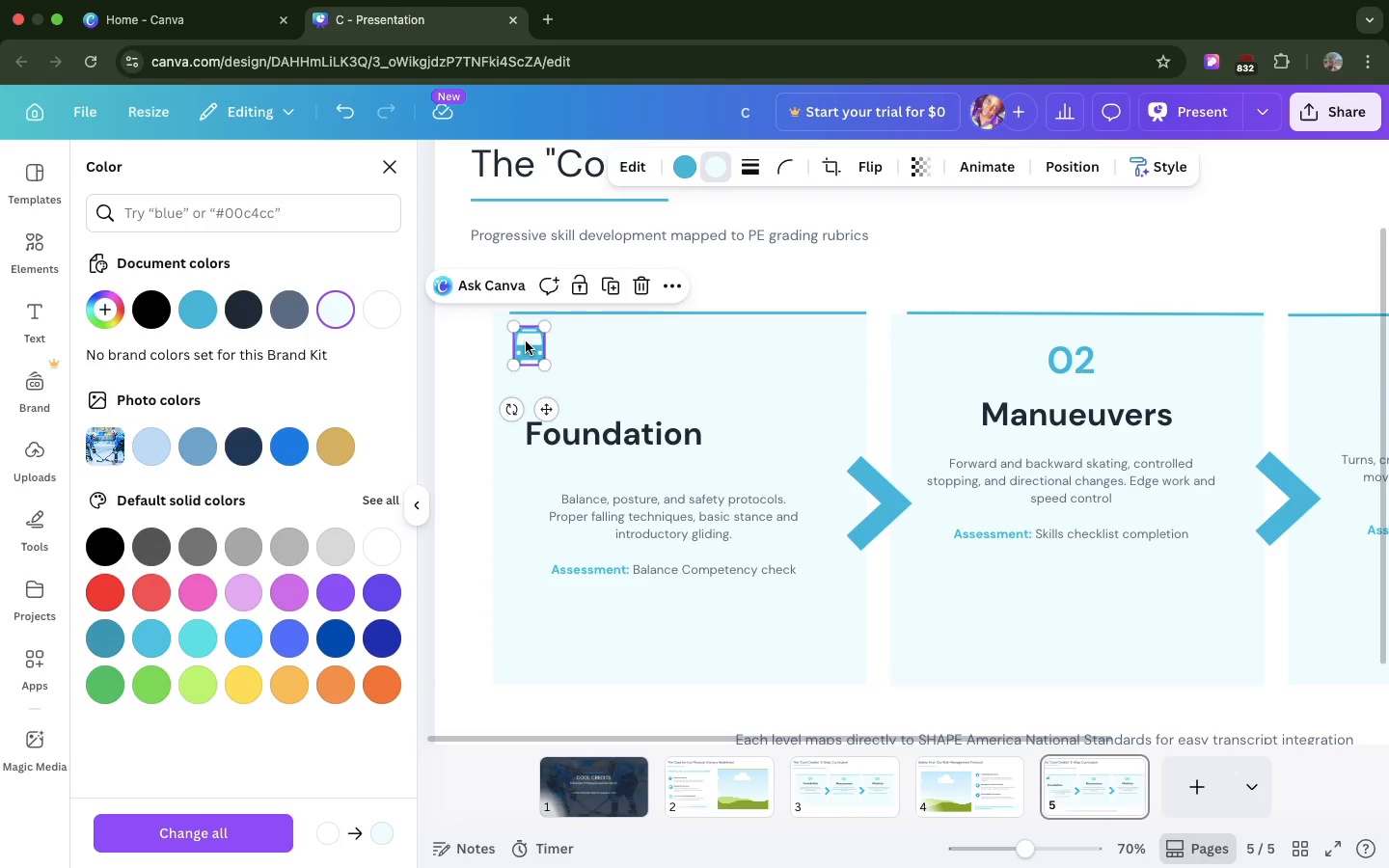 
left_click_drag(start_coordinate=[526, 341], to_coordinate=[525, 363])
 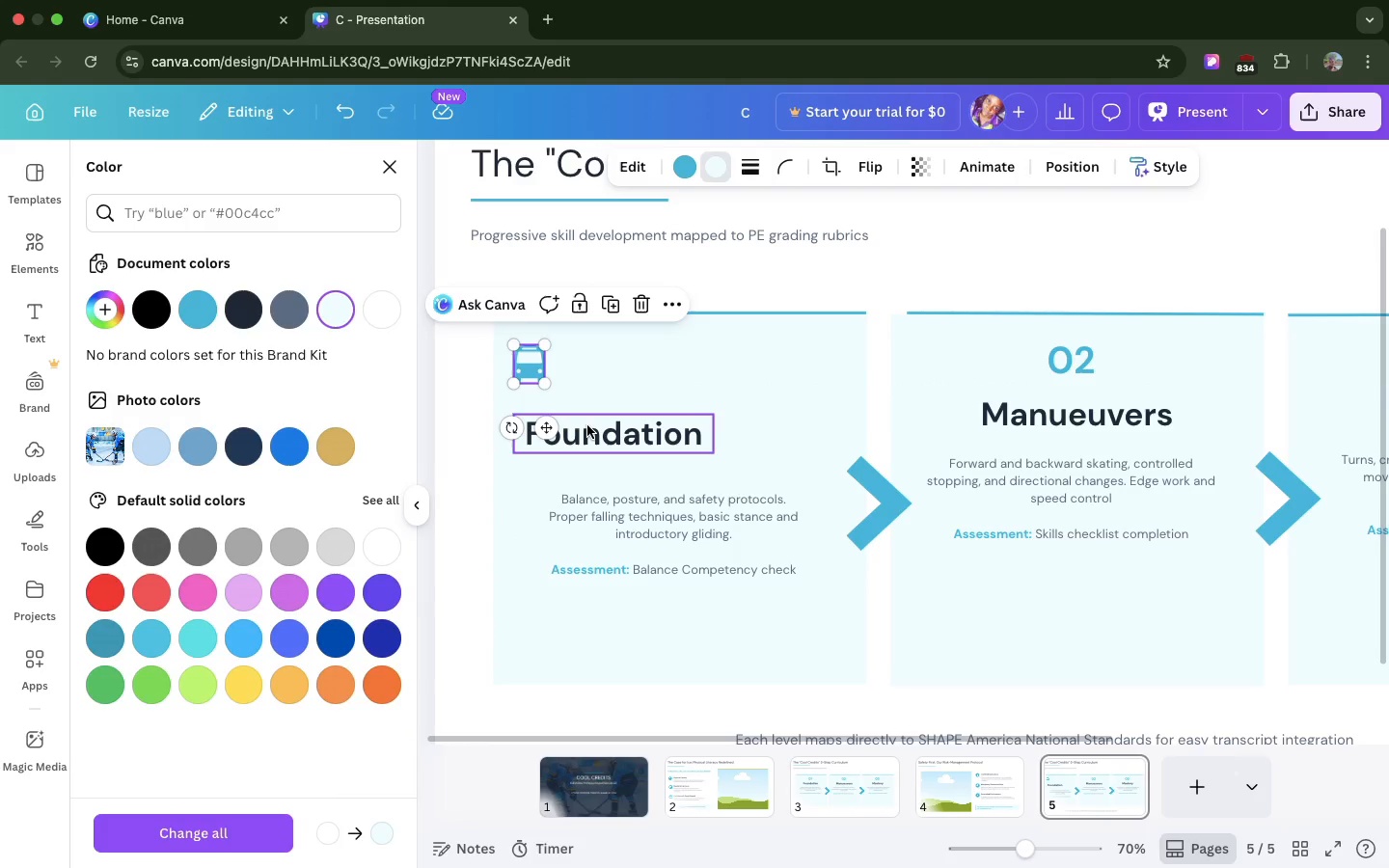 
left_click_drag(start_coordinate=[587, 425], to_coordinate=[587, 415])
 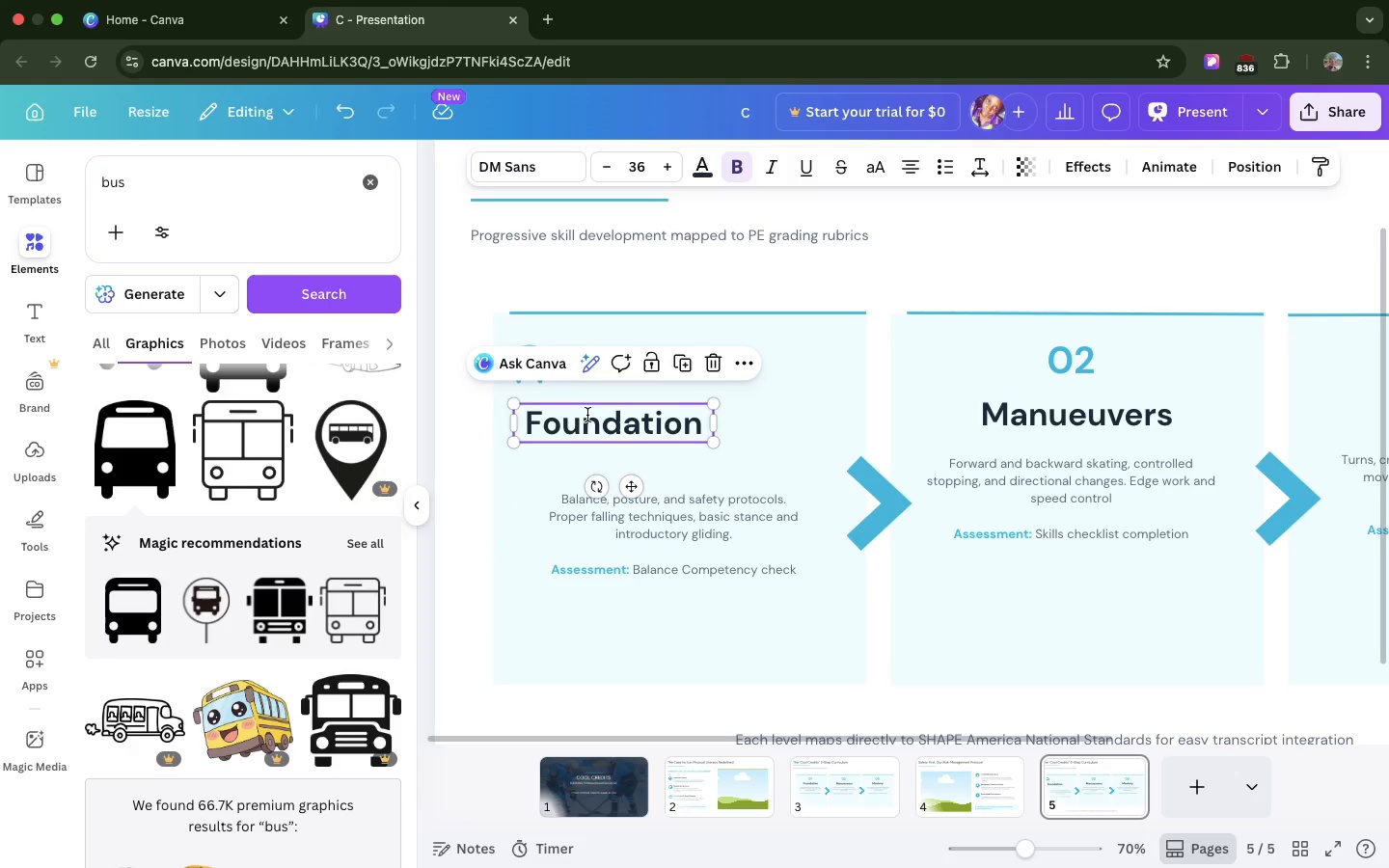 
key(Meta+V)
 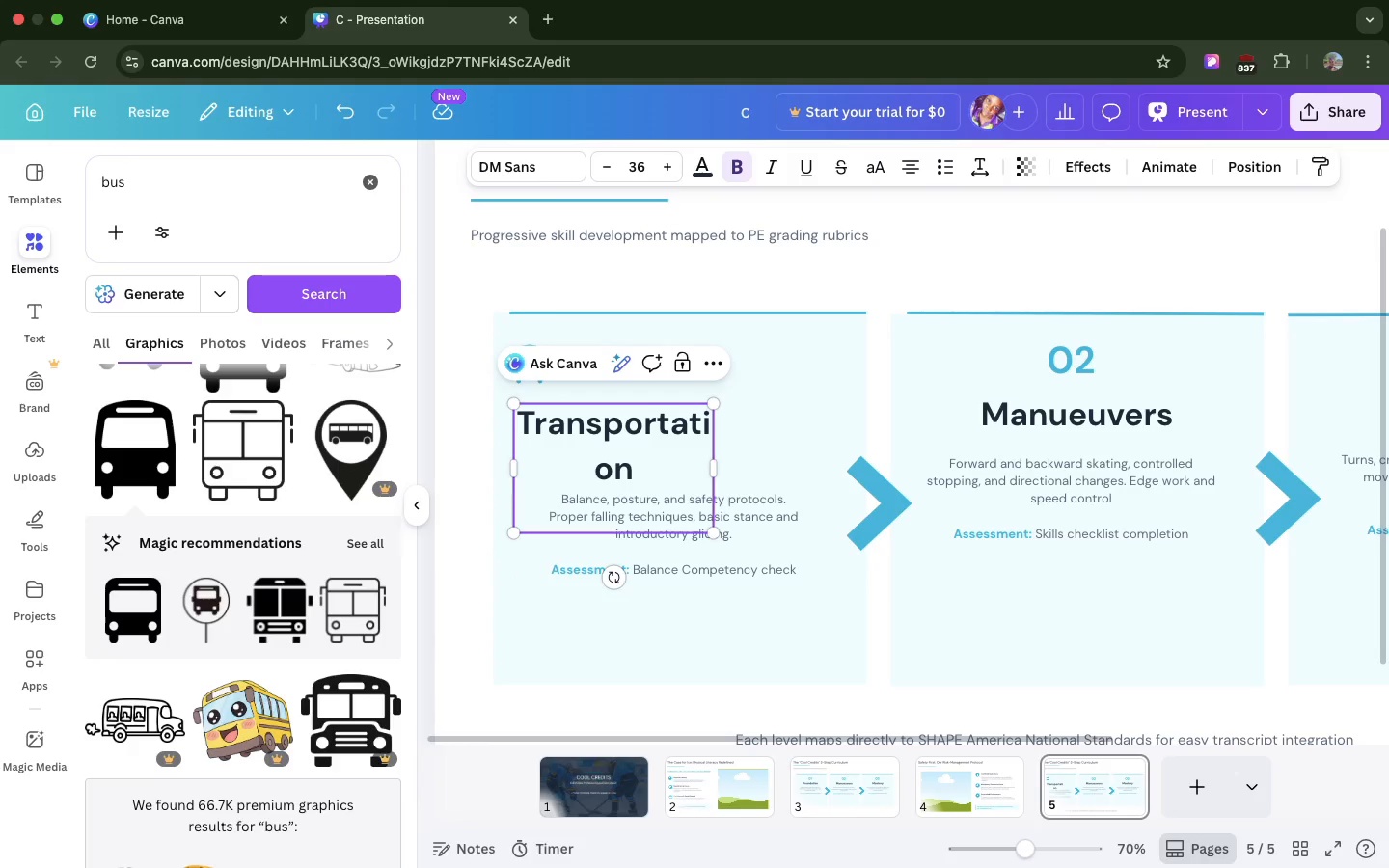 
key(Backspace)
 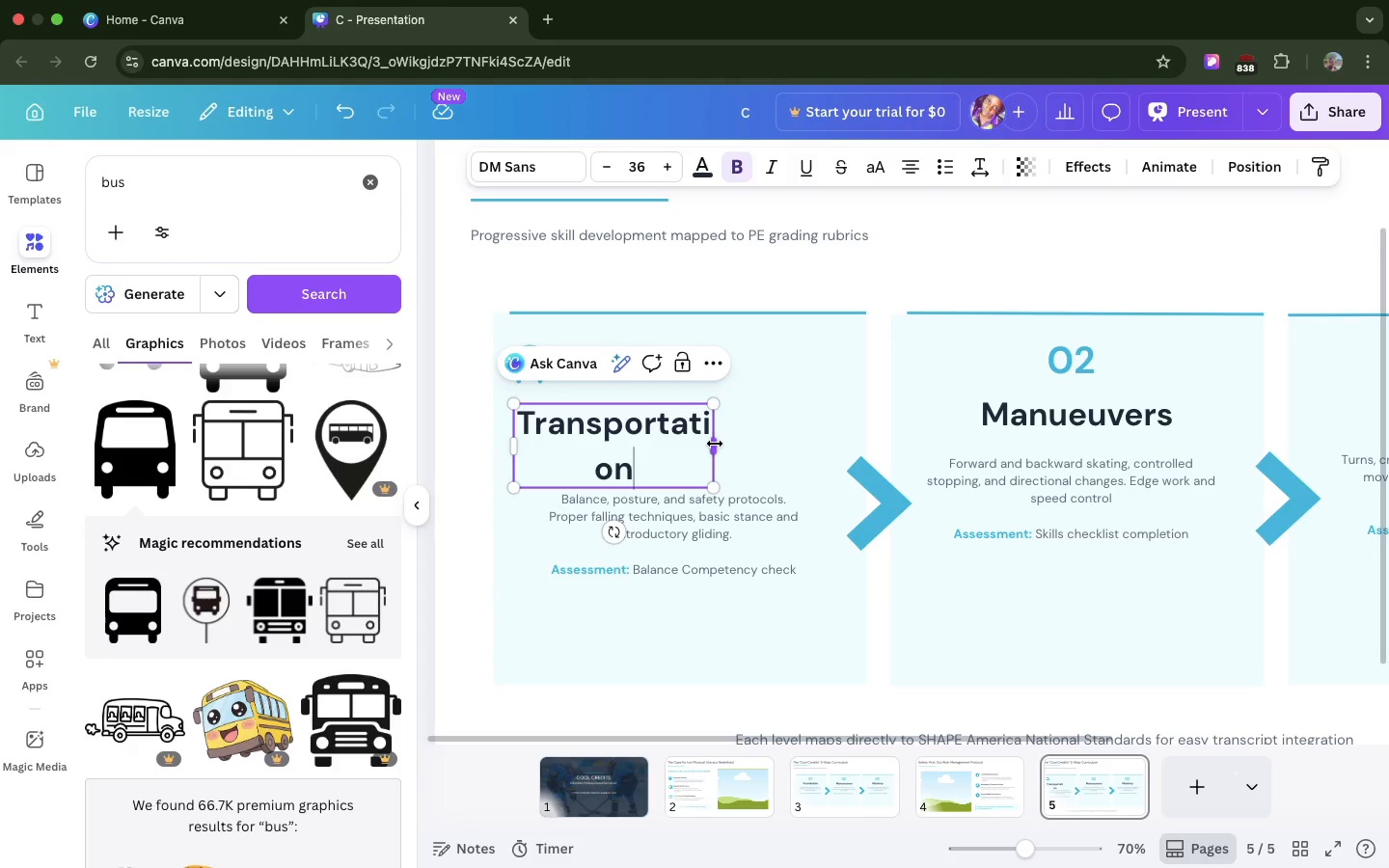 
left_click_drag(start_coordinate=[715, 444], to_coordinate=[762, 438])
 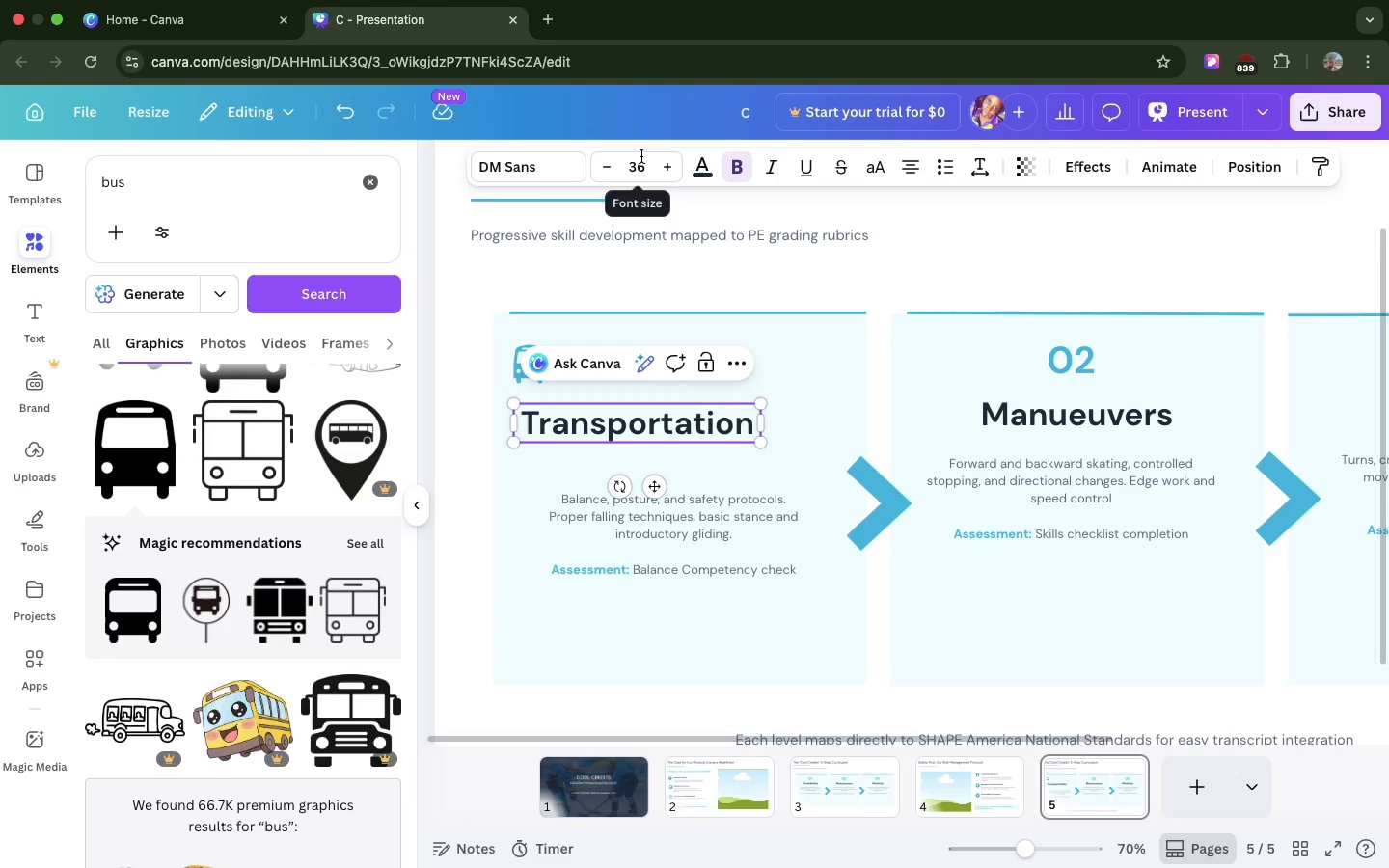 
left_click([641, 156])
 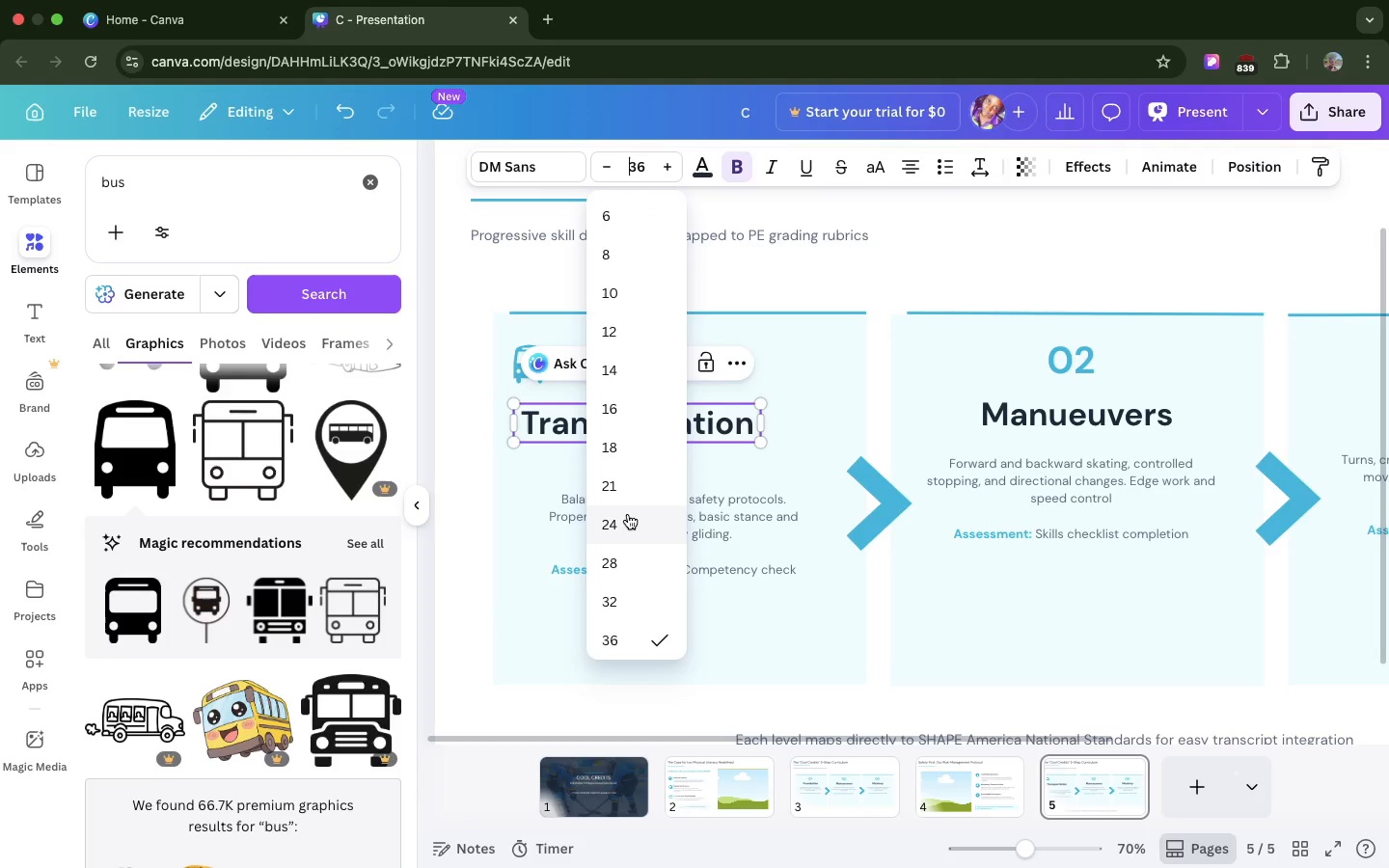 
left_click([628, 514])
 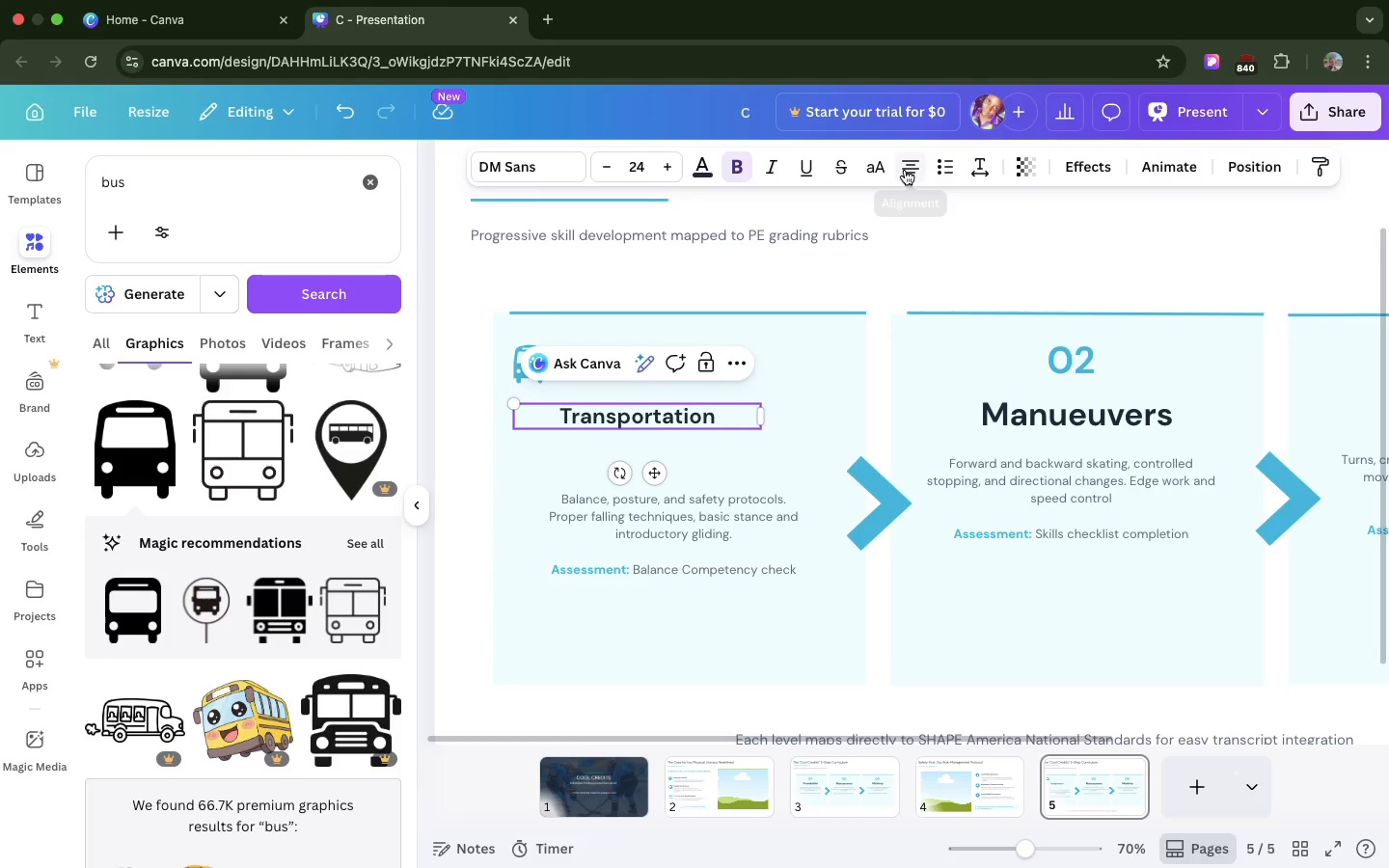 
left_click([905, 170])
 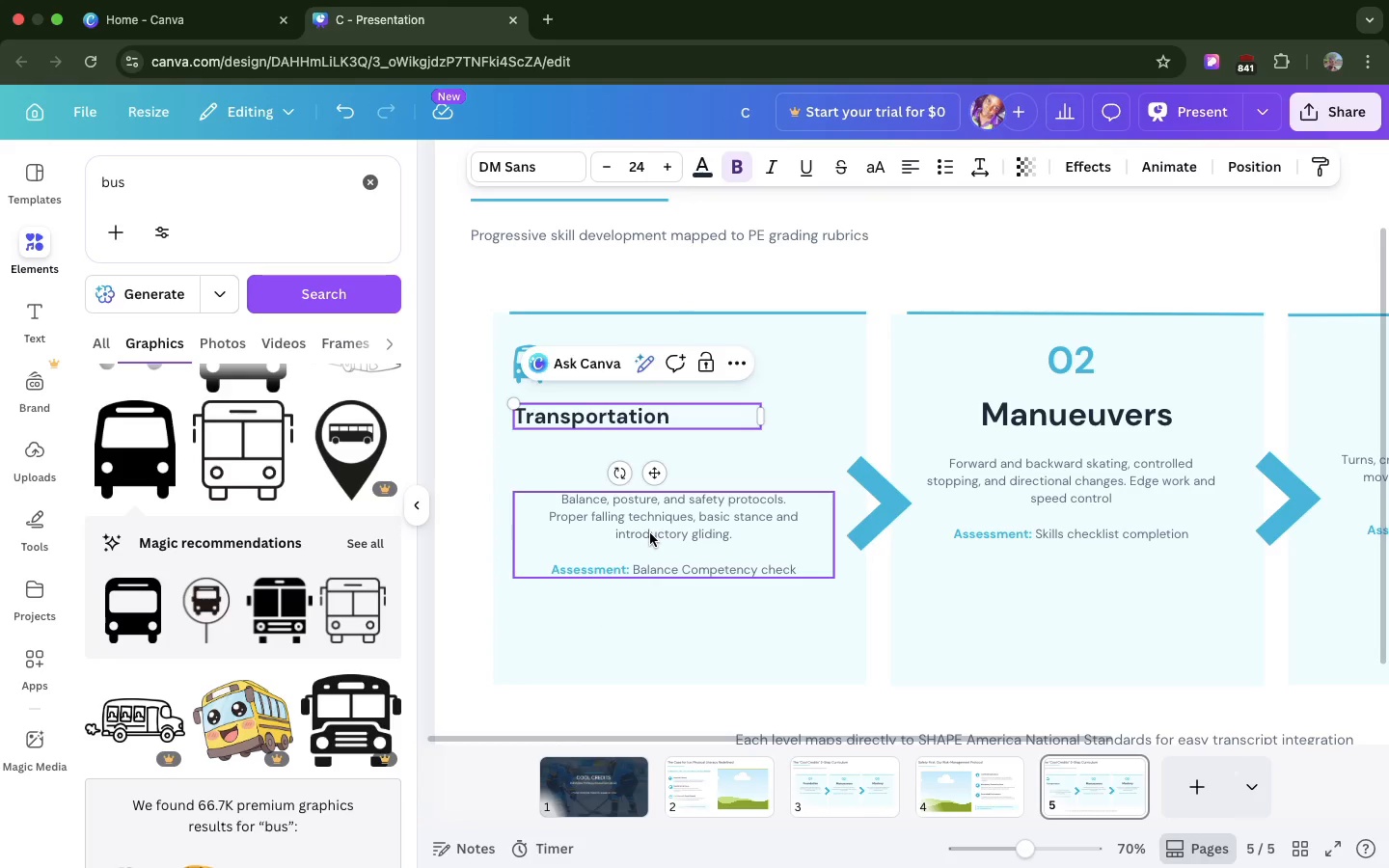 
left_click([650, 533])
 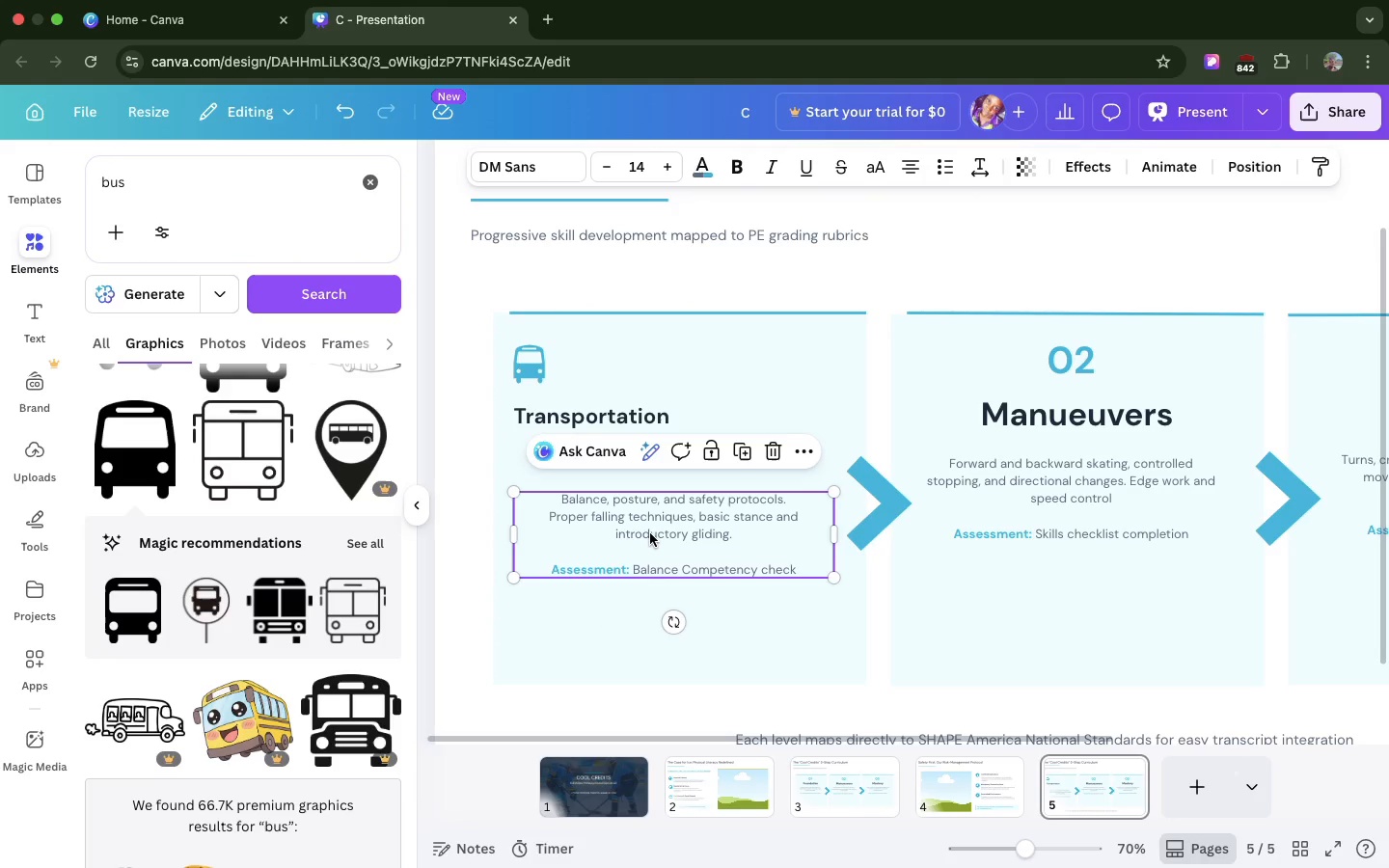 
double_click([650, 533])
 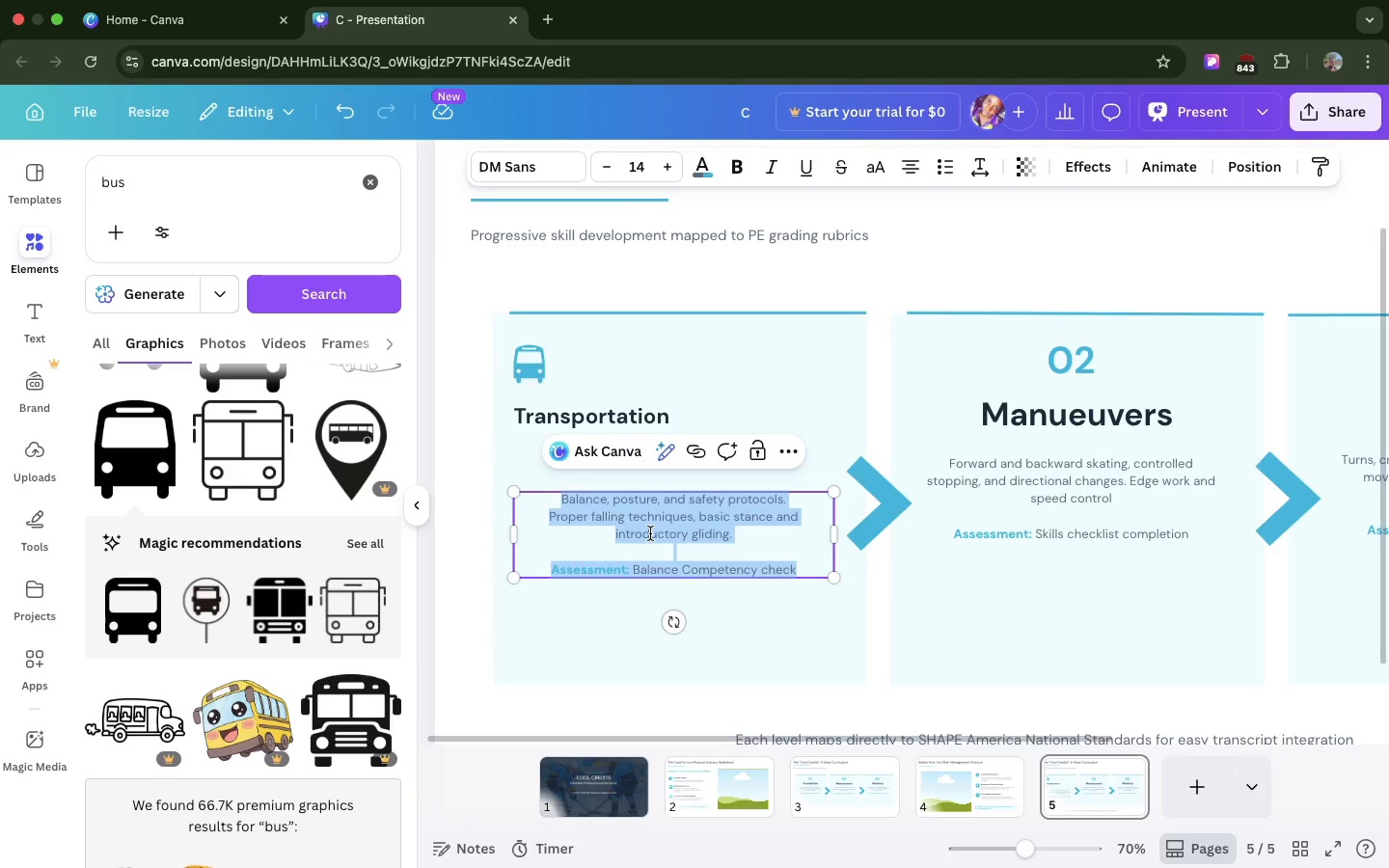 
key(Meta+CommandLeft)
 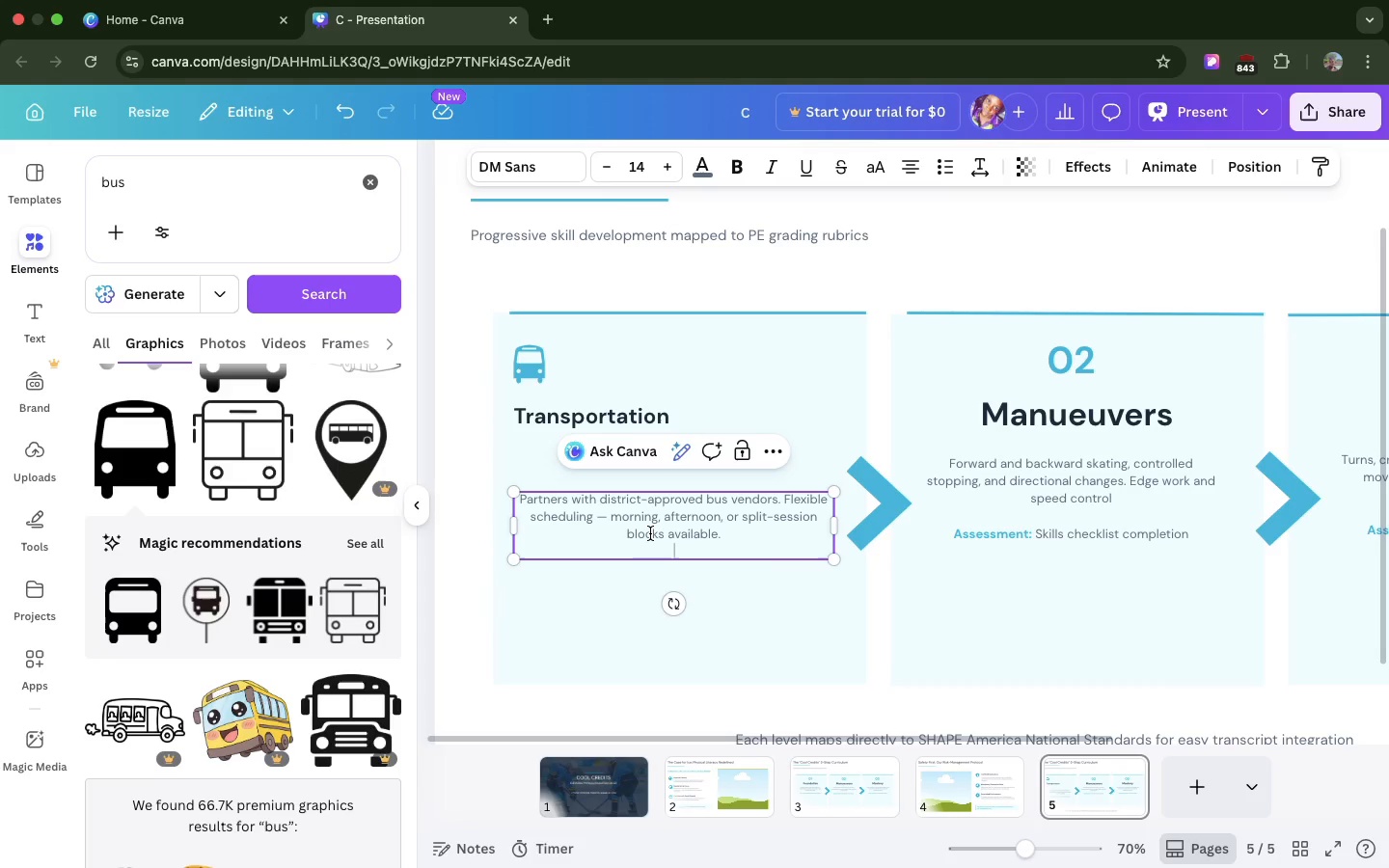 
key(Meta+V)
 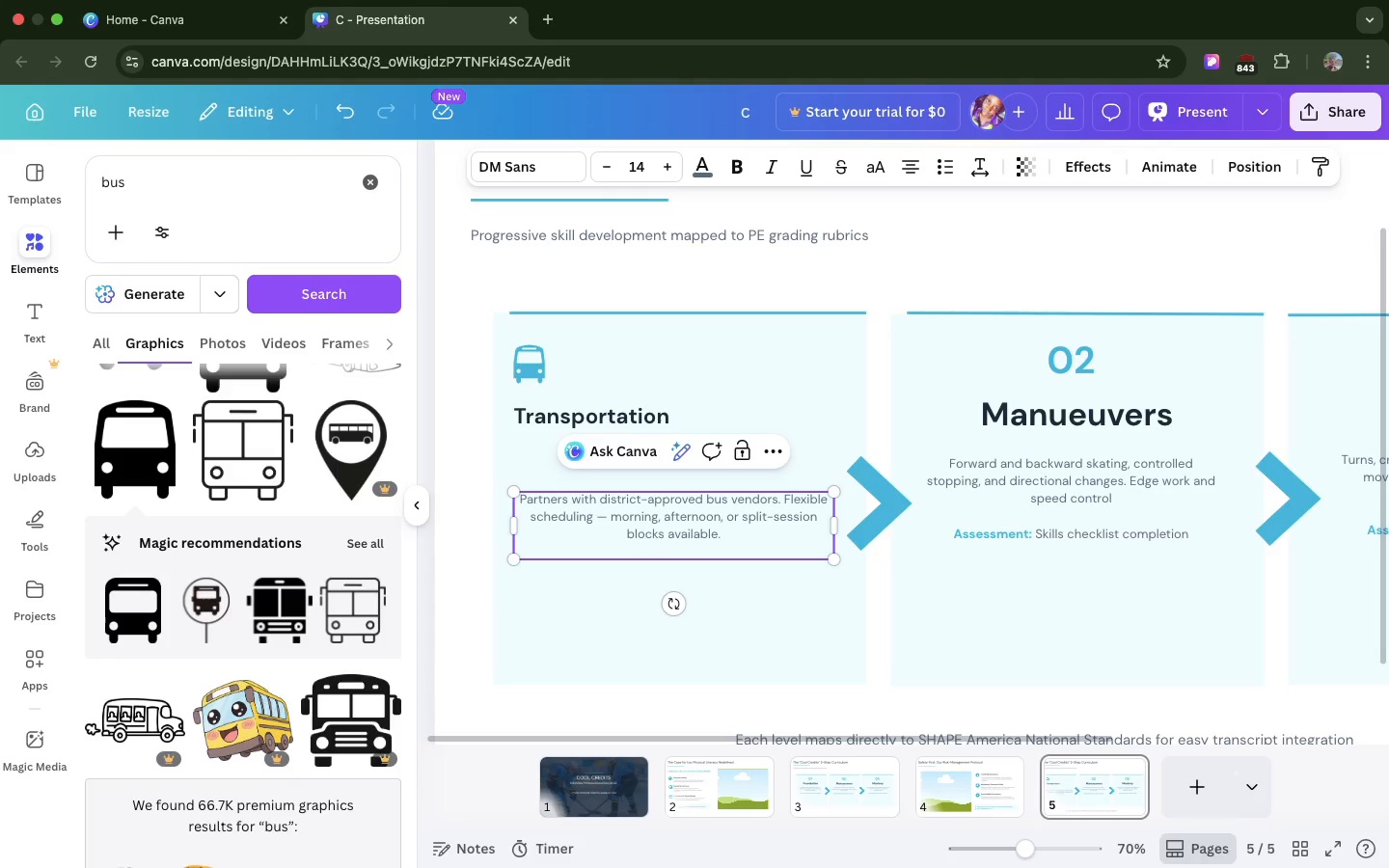 
key(Backspace)
 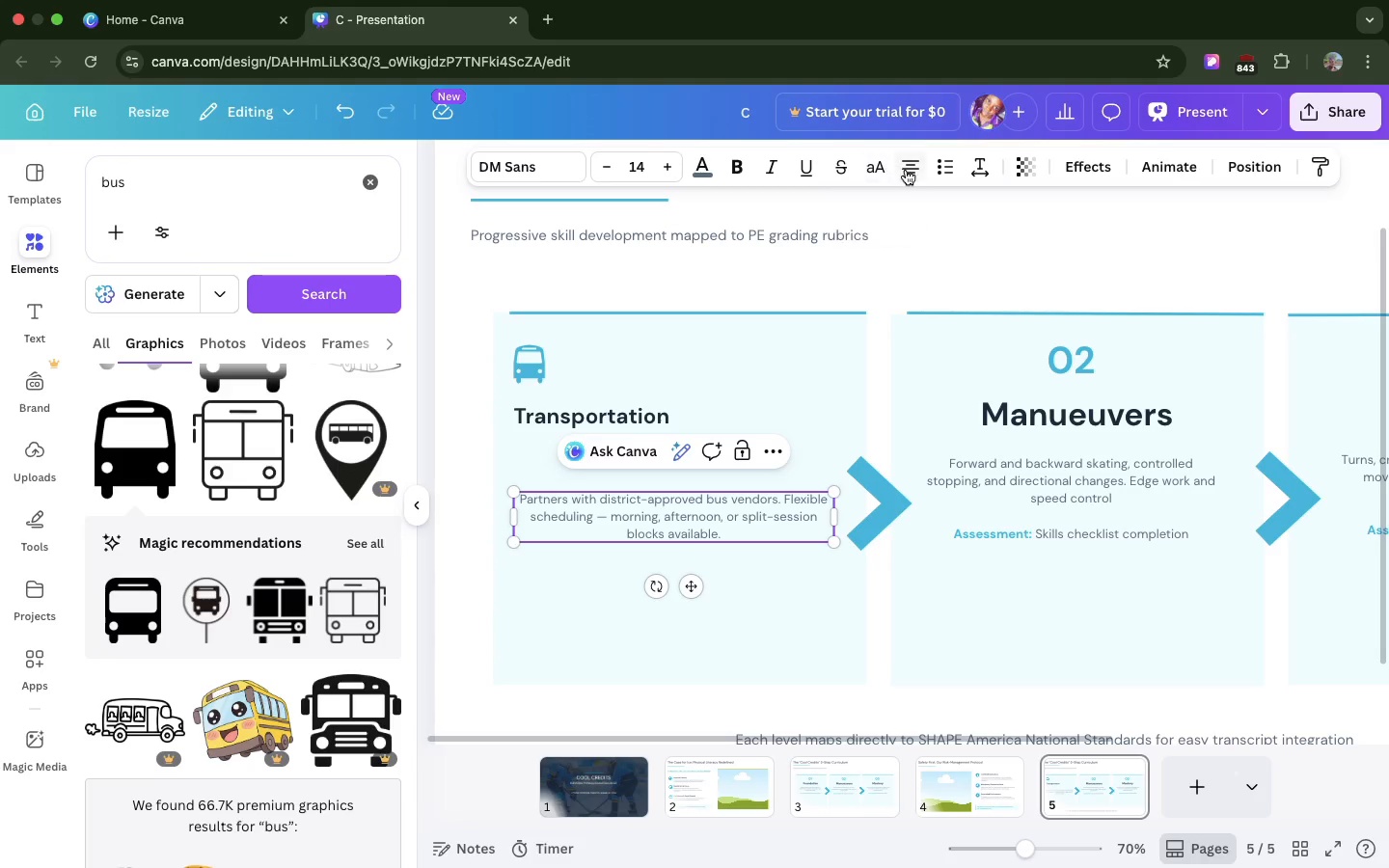 
left_click([906, 170])
 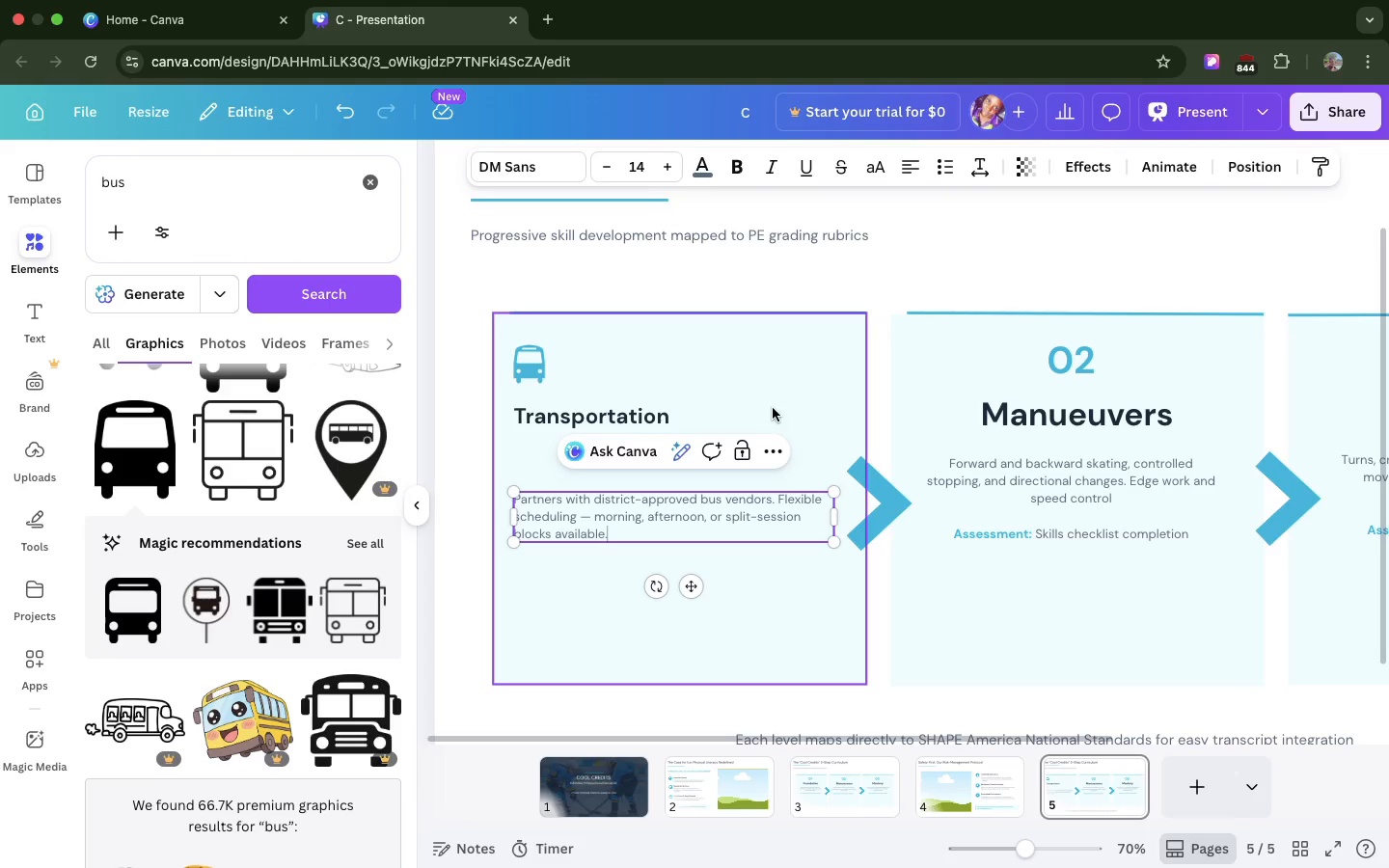 
left_click([773, 408])
 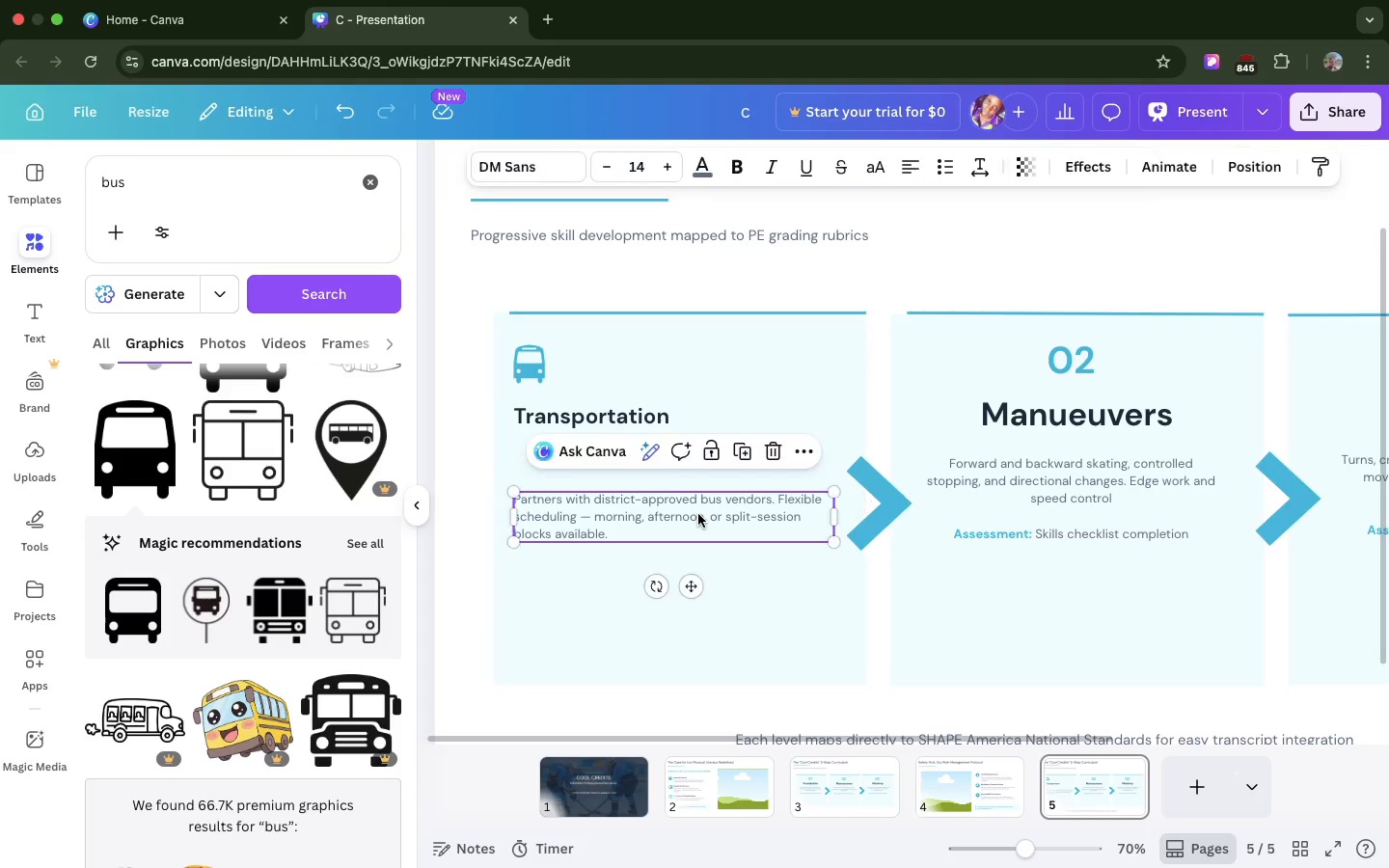 
left_click_drag(start_coordinate=[698, 514], to_coordinate=[698, 473])
 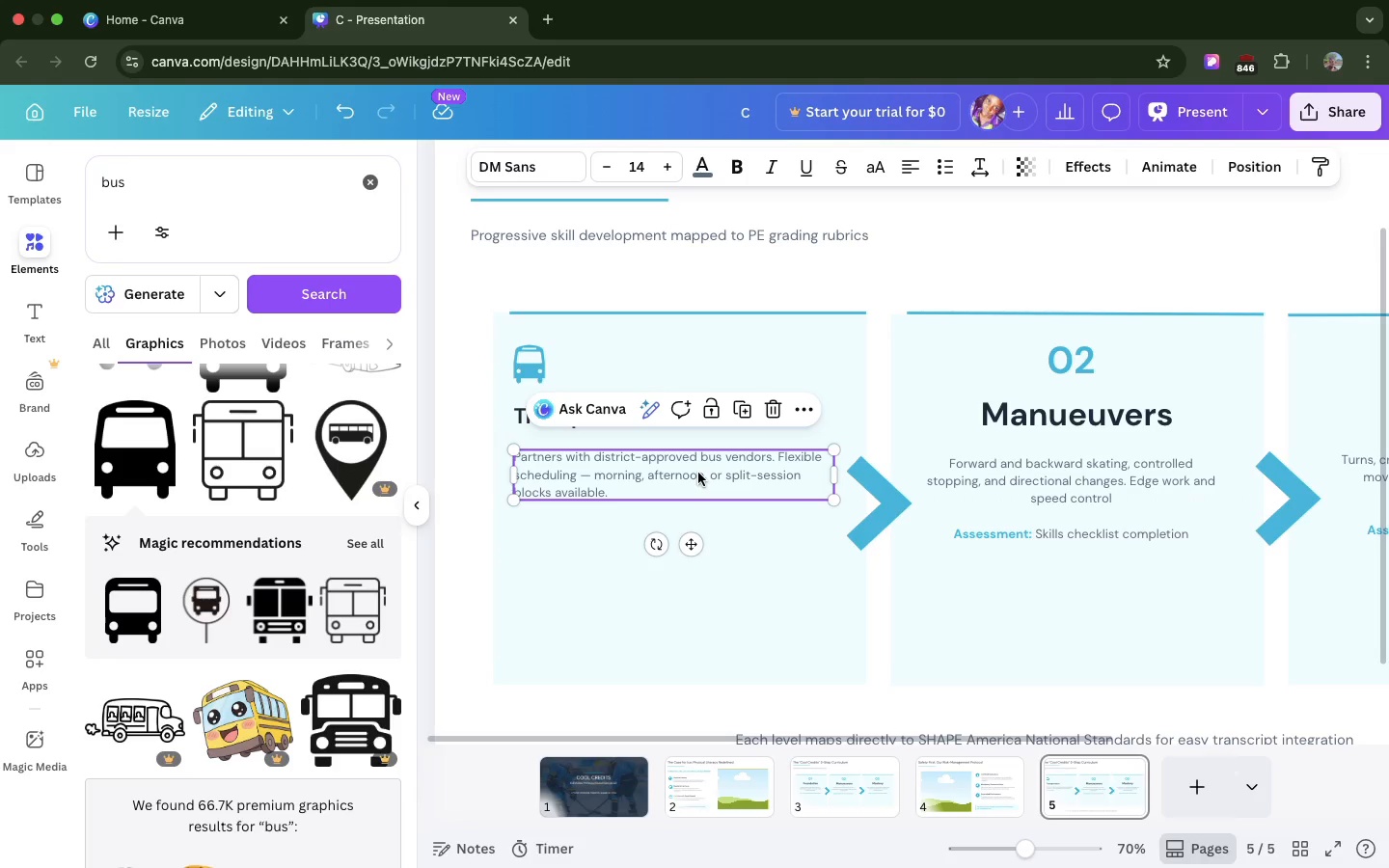 
key(Meta+D)
 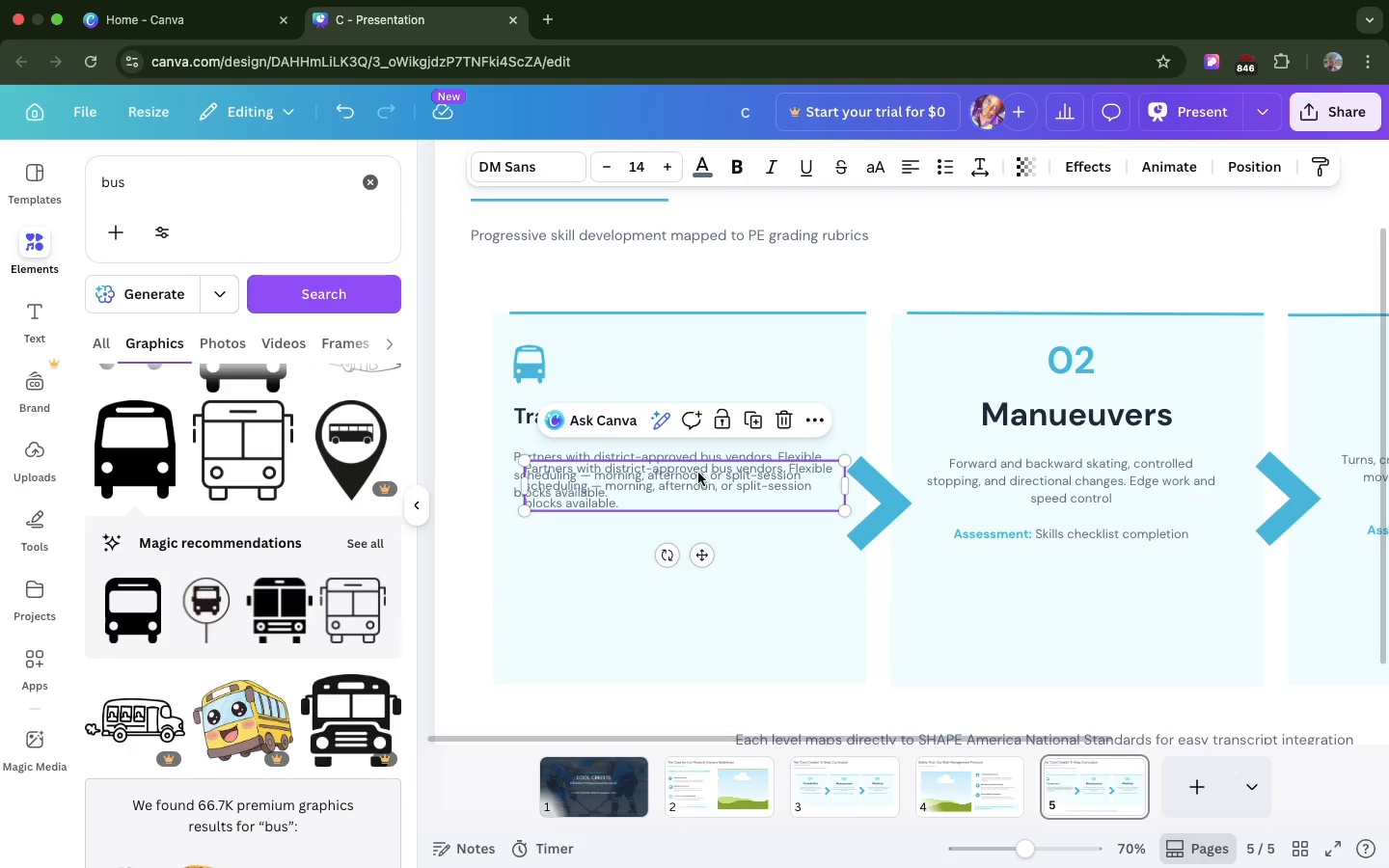 
left_click_drag(start_coordinate=[698, 473], to_coordinate=[687, 541])
 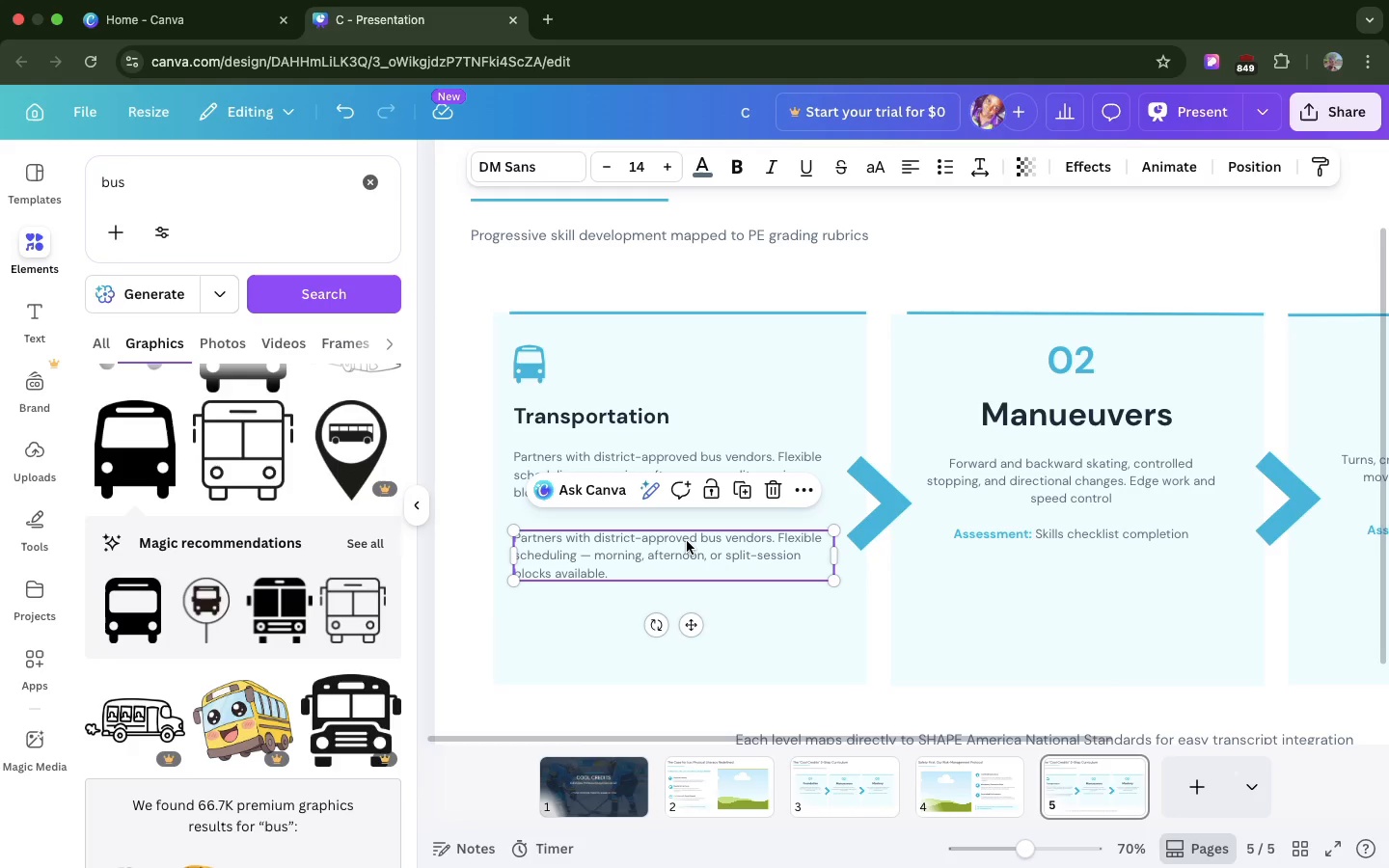 
wait(10.21)
 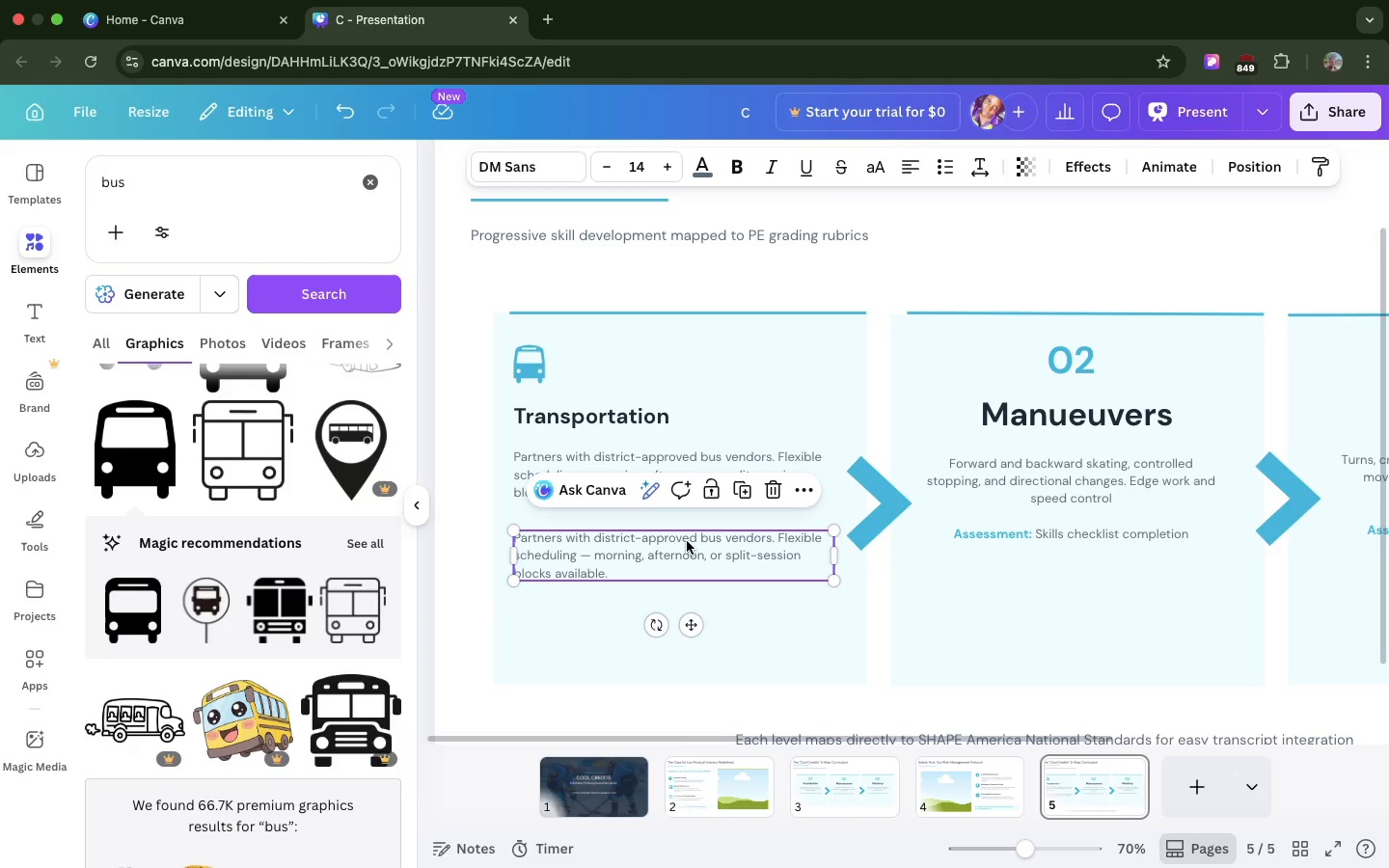 
key(Meta+V)
 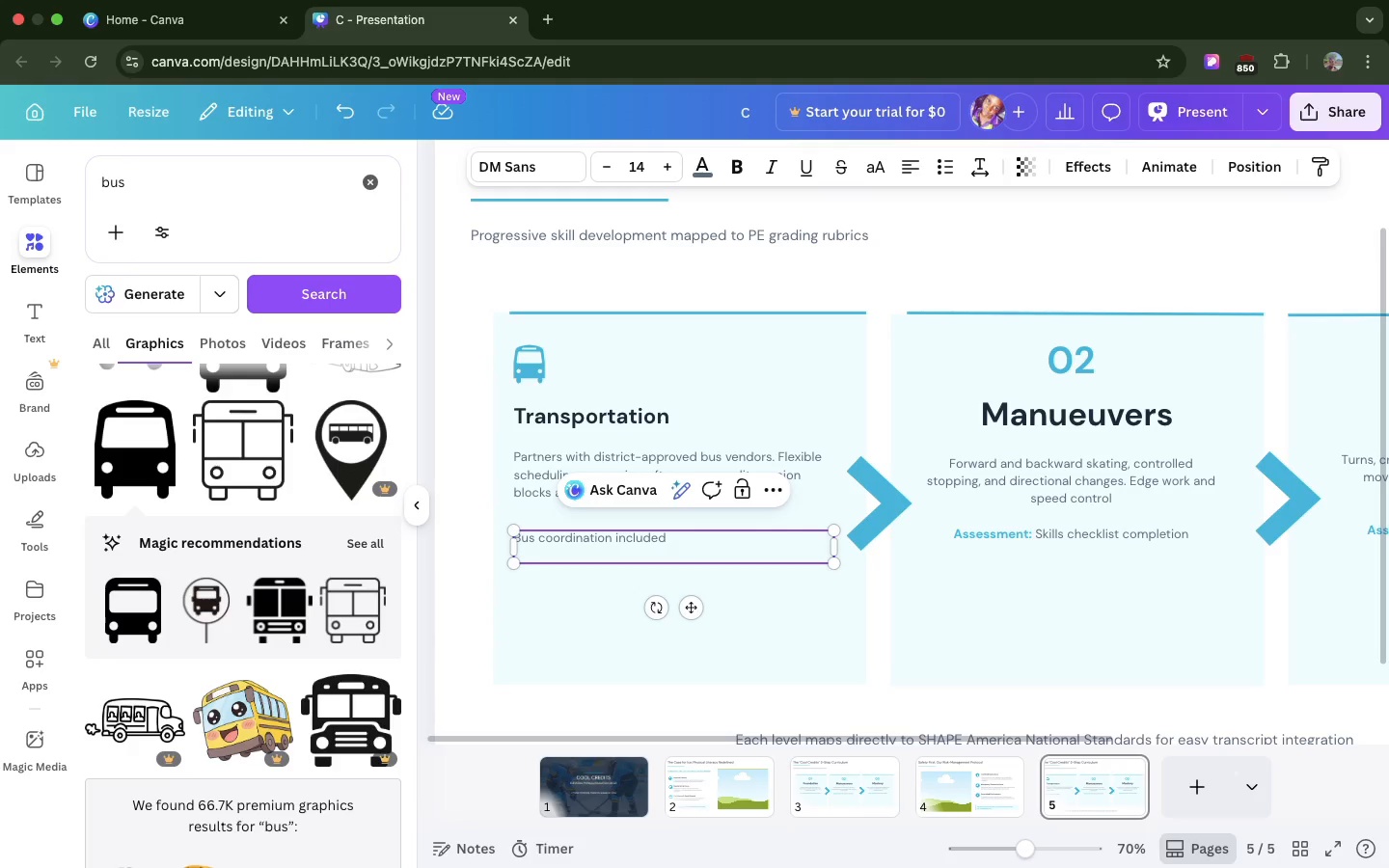 
key(Backspace)
 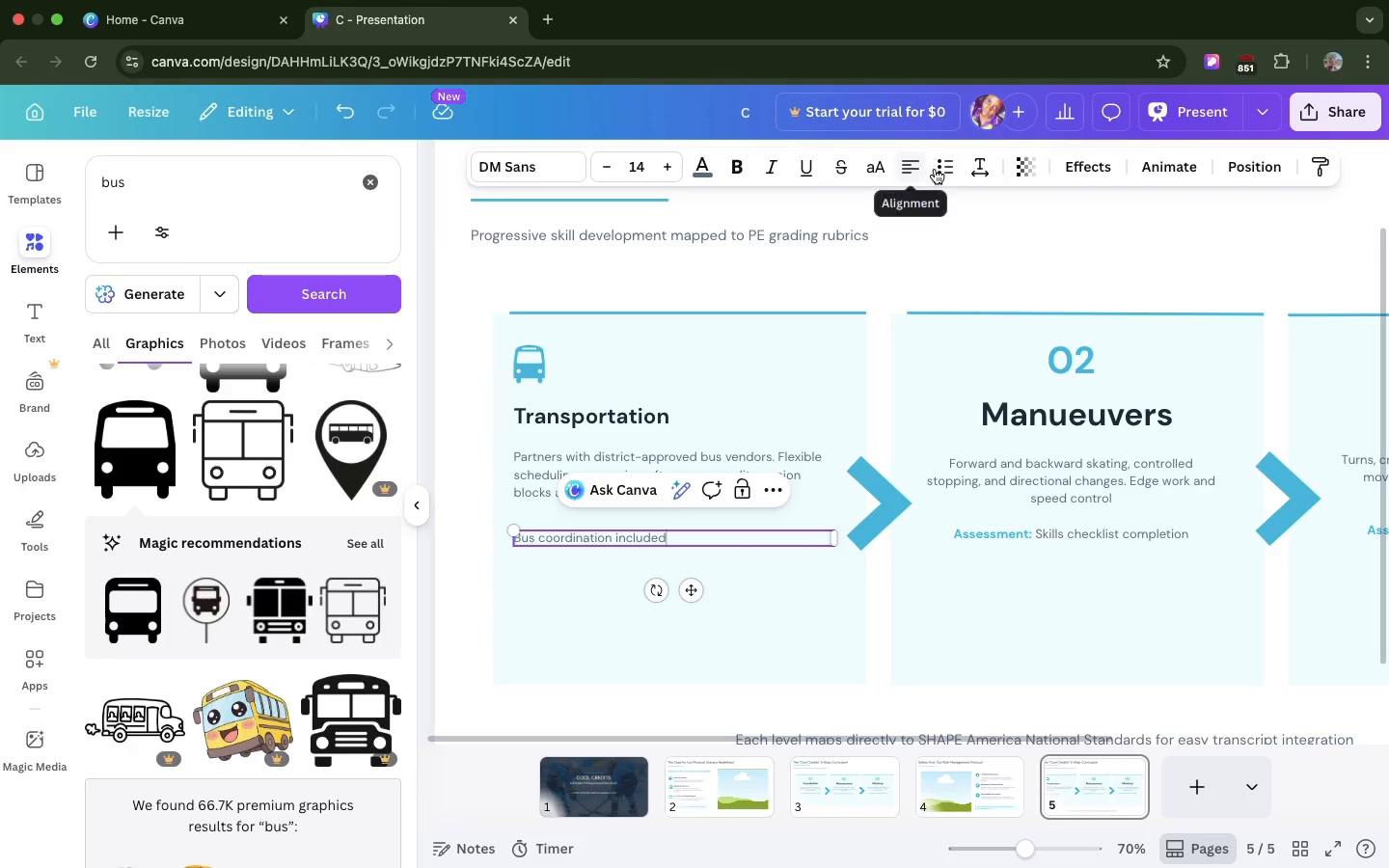 
left_click([937, 169])
 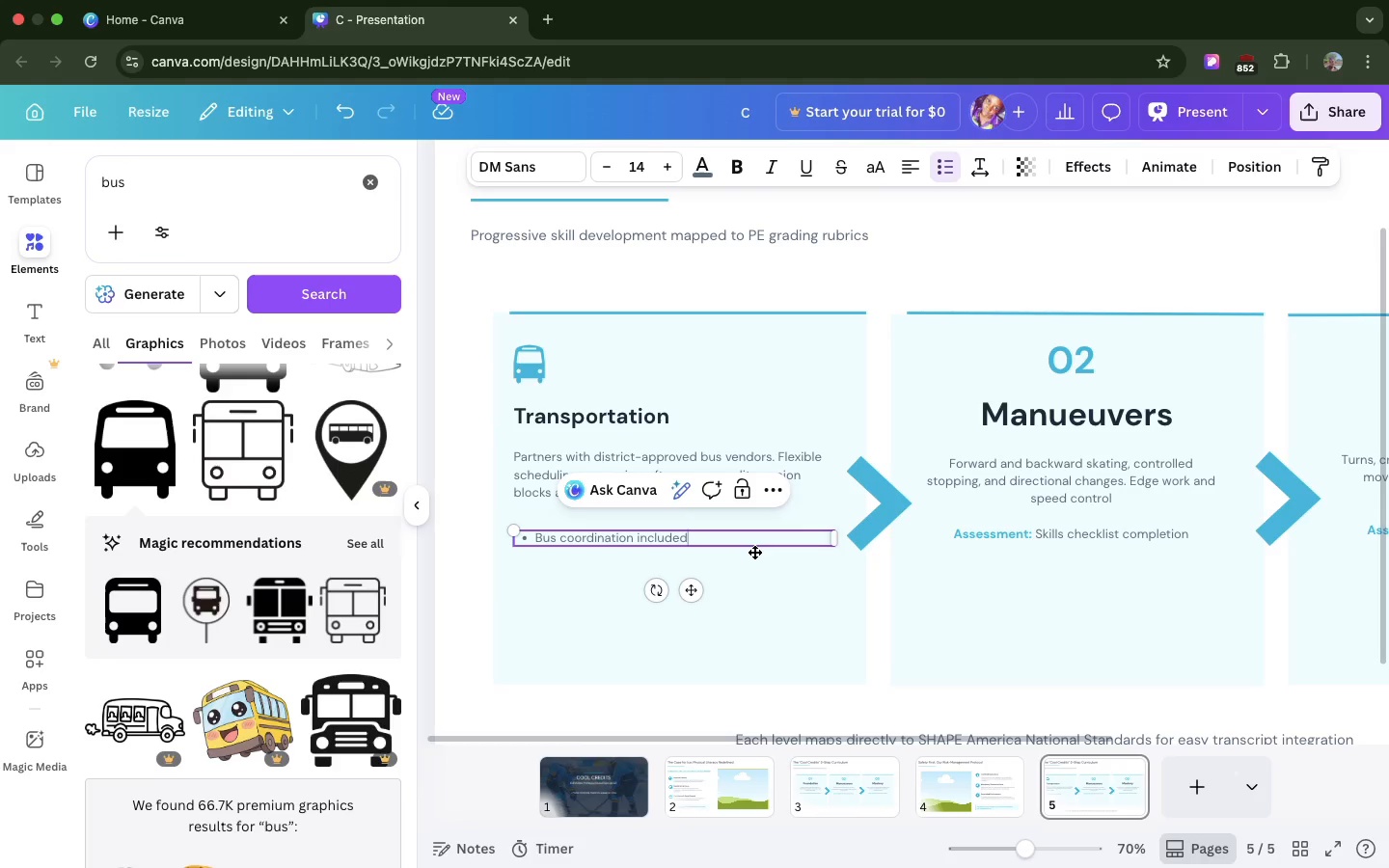 
left_click([754, 552])
 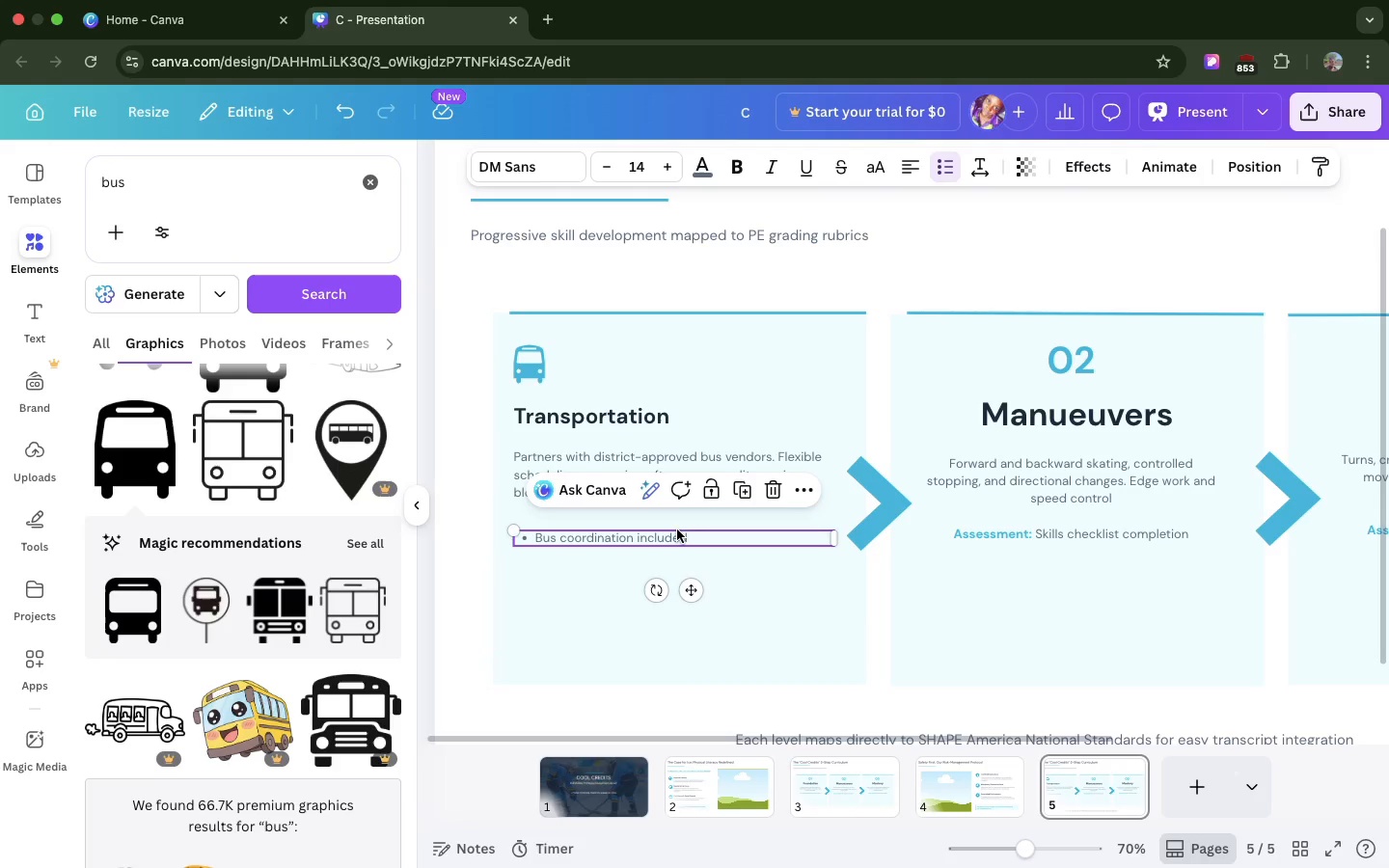 
left_click_drag(start_coordinate=[677, 529], to_coordinate=[674, 552])
 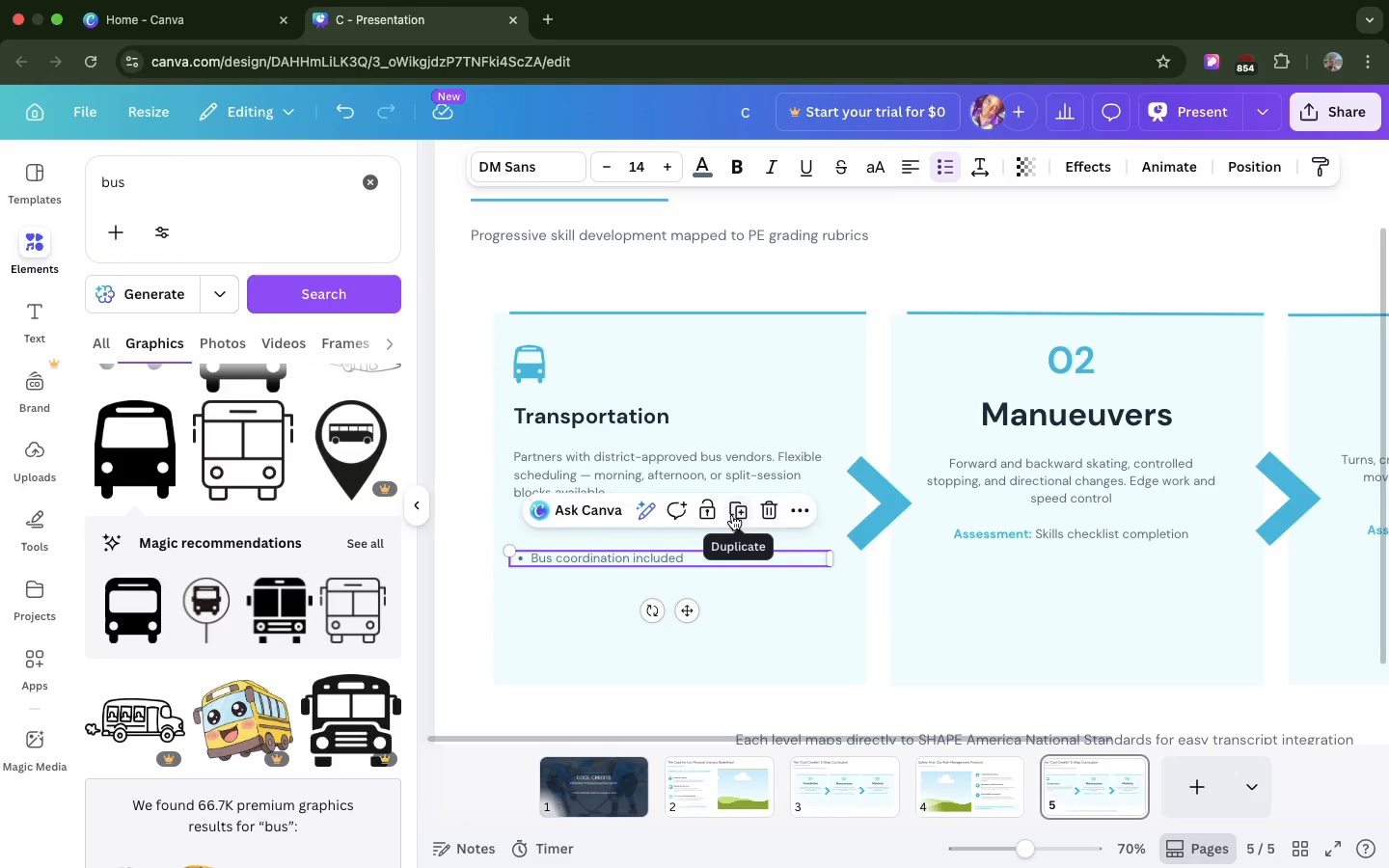 
left_click([732, 515])
 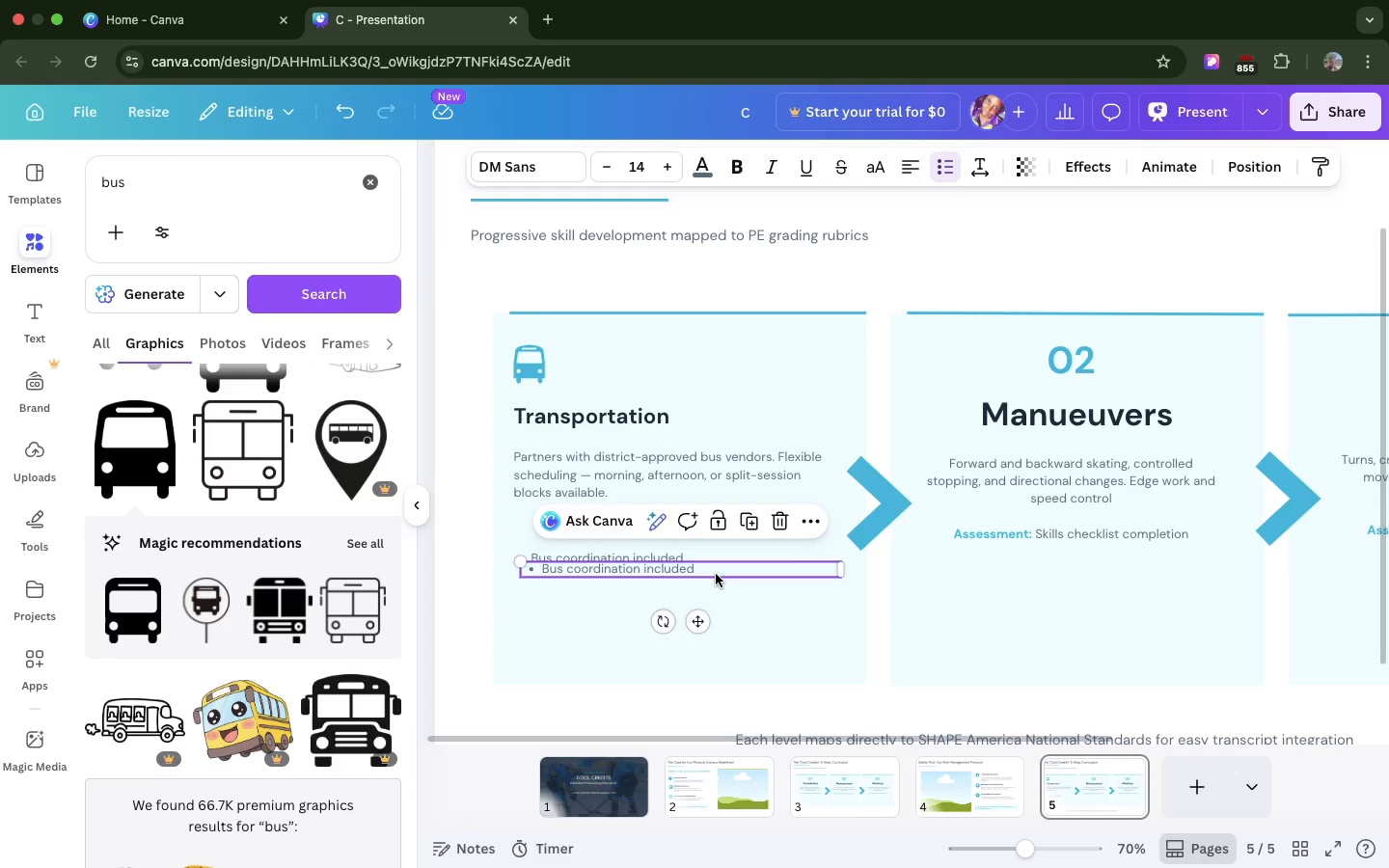 
left_click_drag(start_coordinate=[716, 574], to_coordinate=[710, 595])
 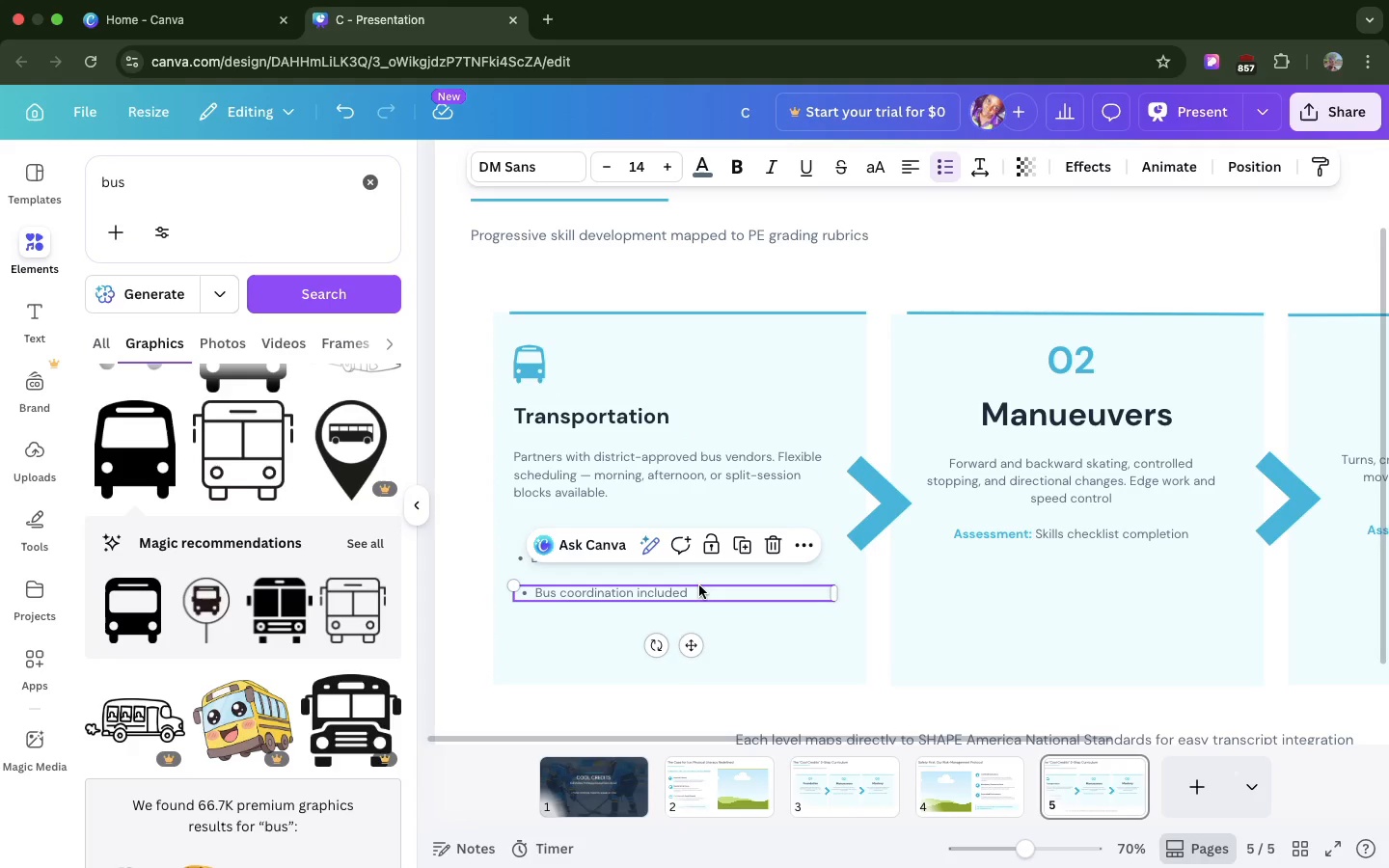 
wait(7.97)
 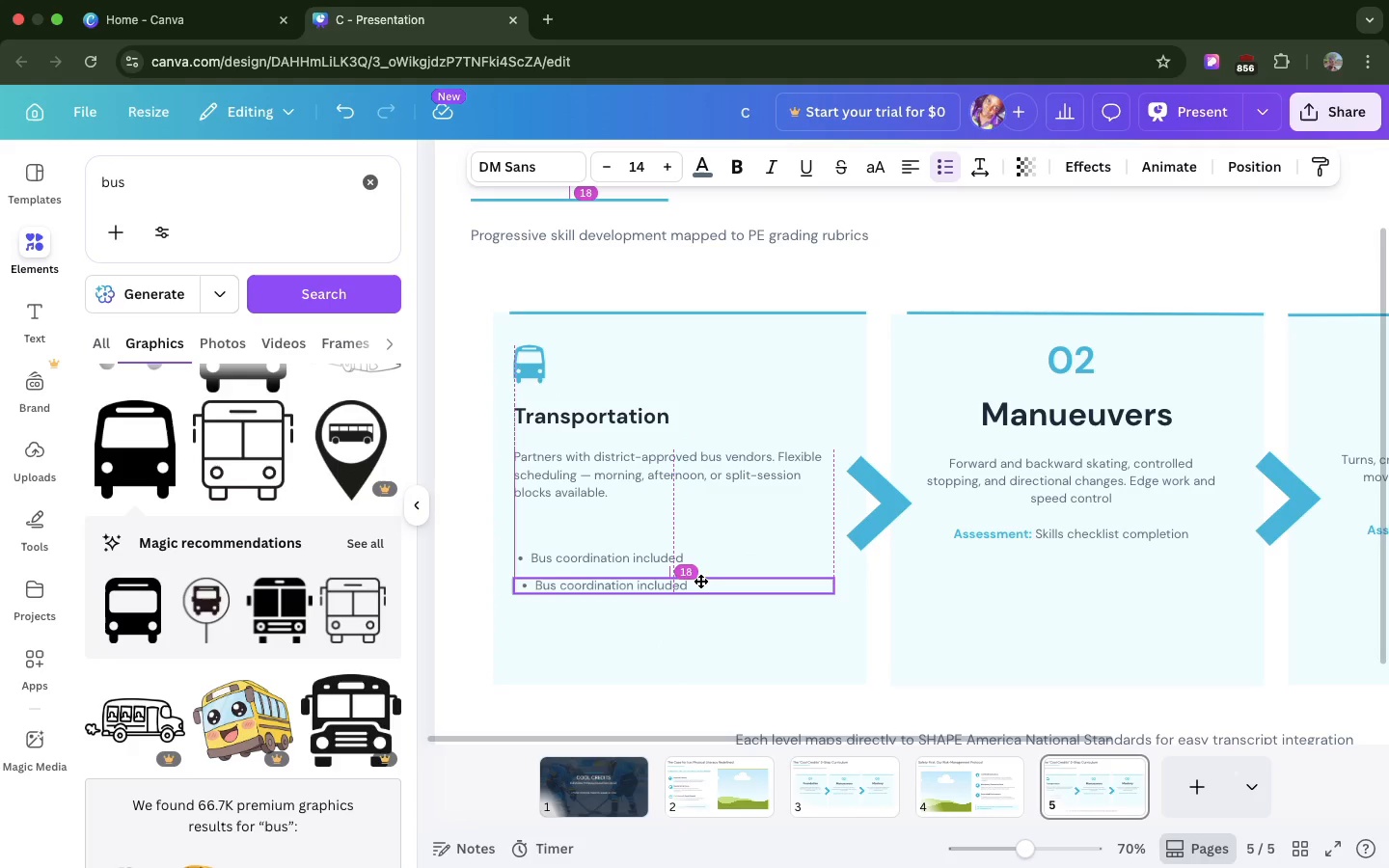 
double_click([699, 585])
 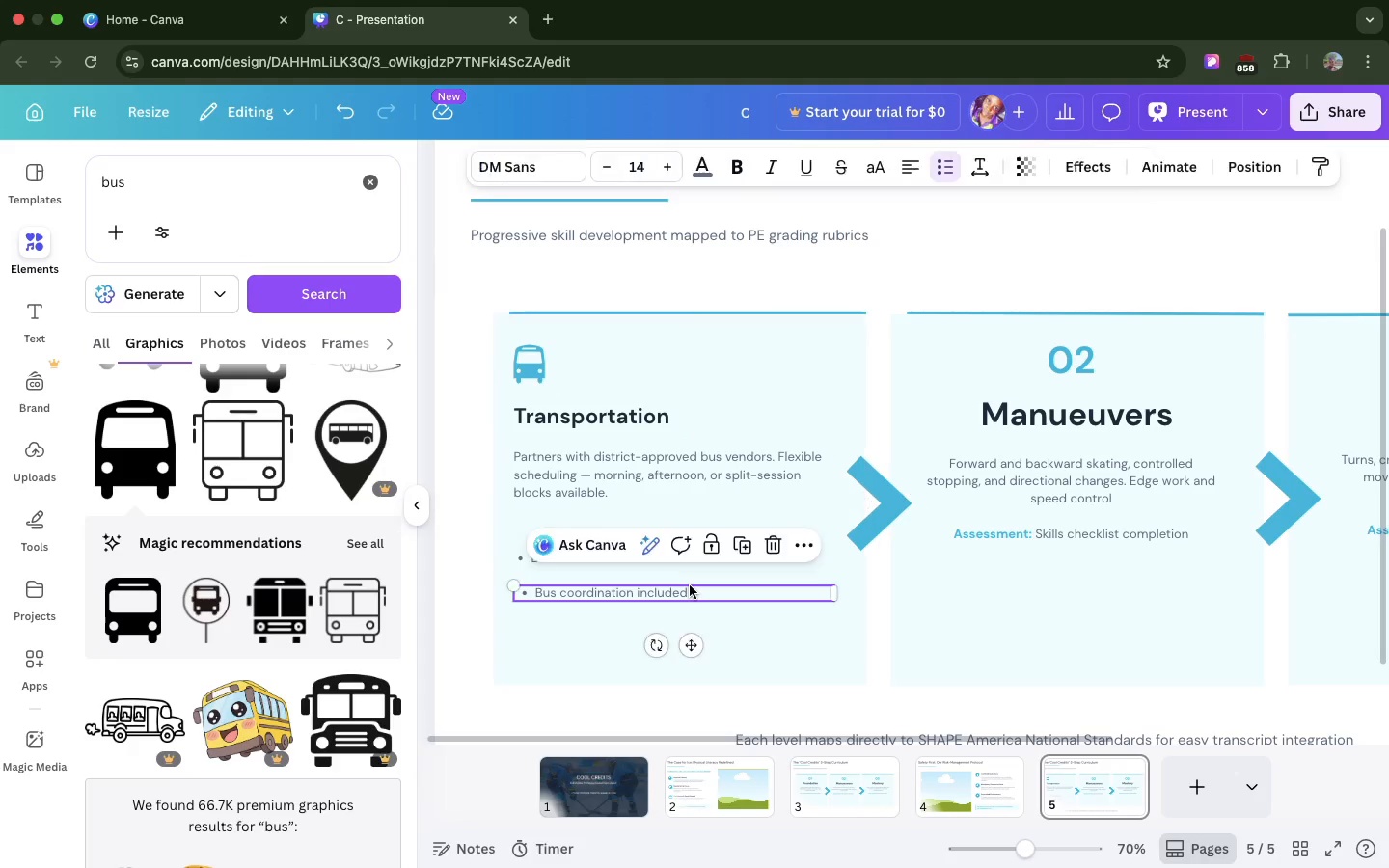 
double_click([690, 585])
 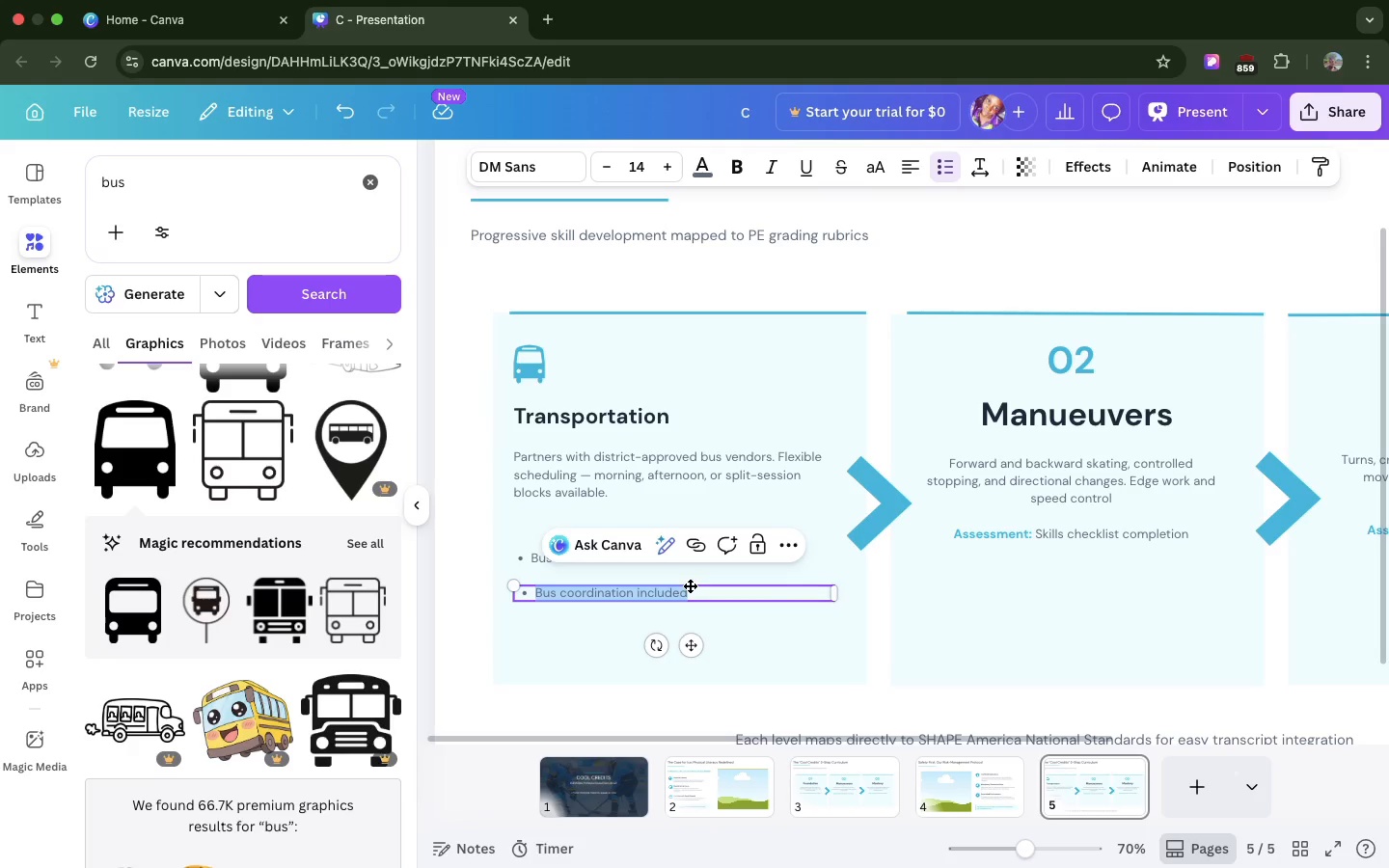 
key(Meta+CommandLeft)
 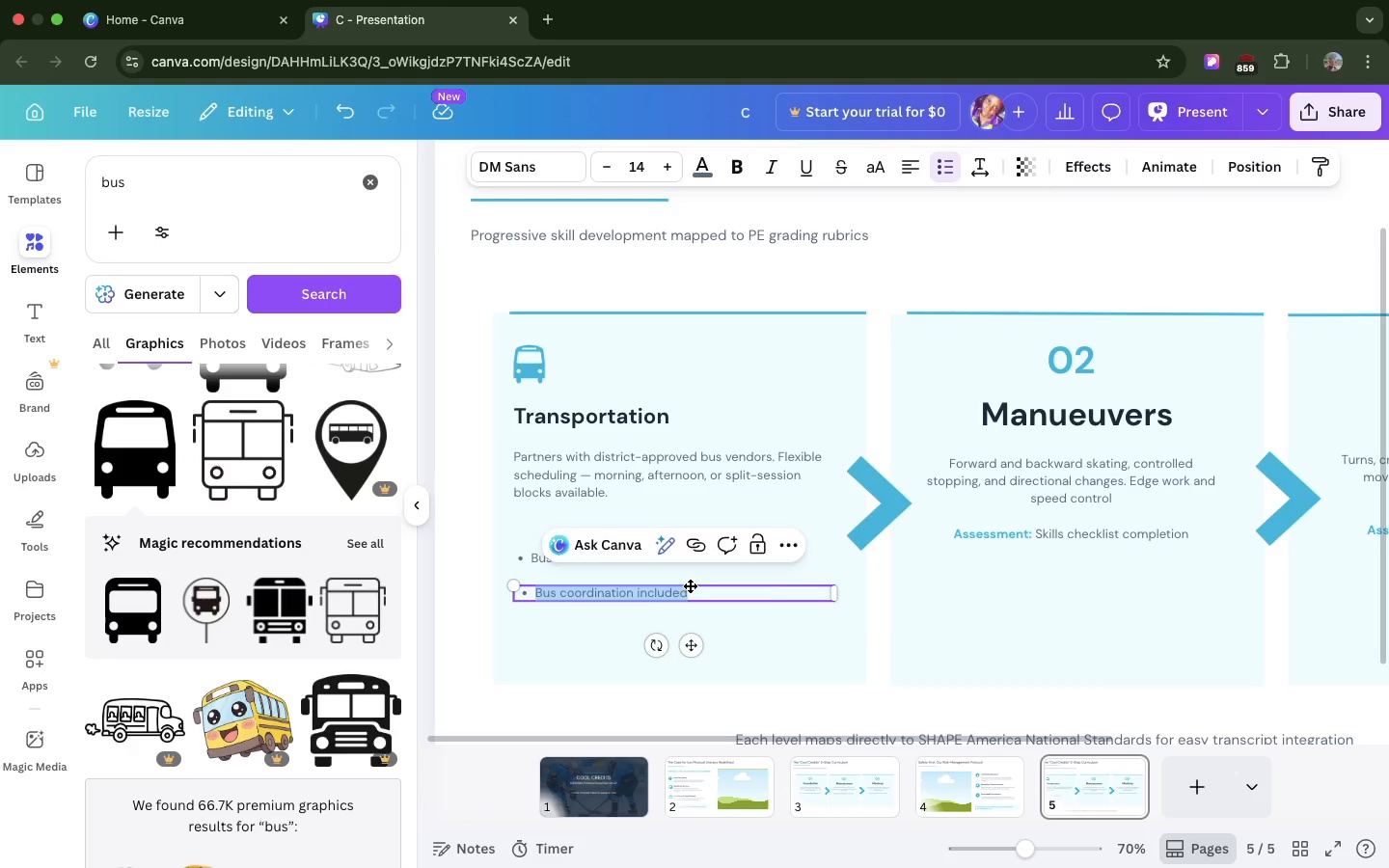 
key(Meta+V)
 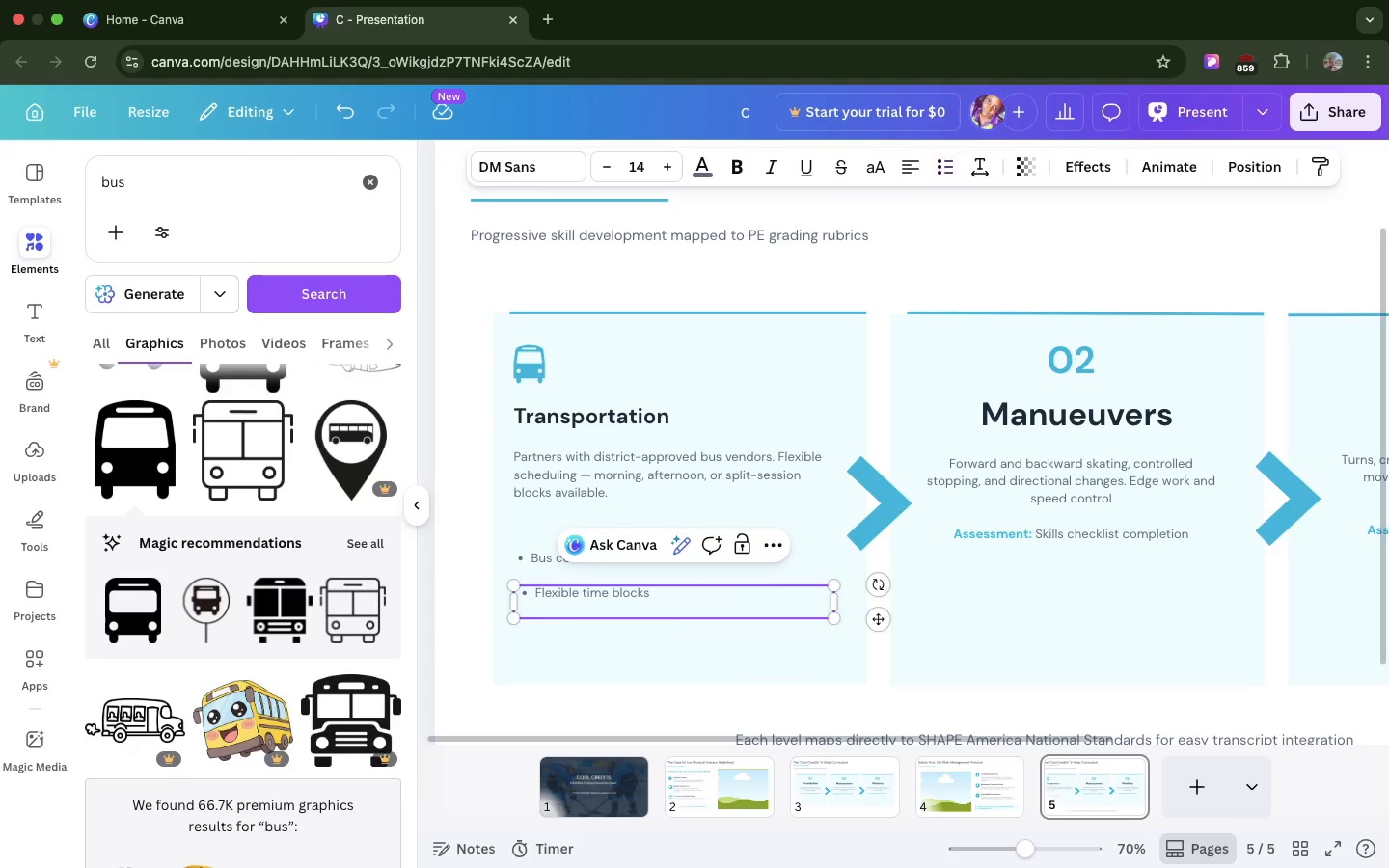 
key(Backspace)
 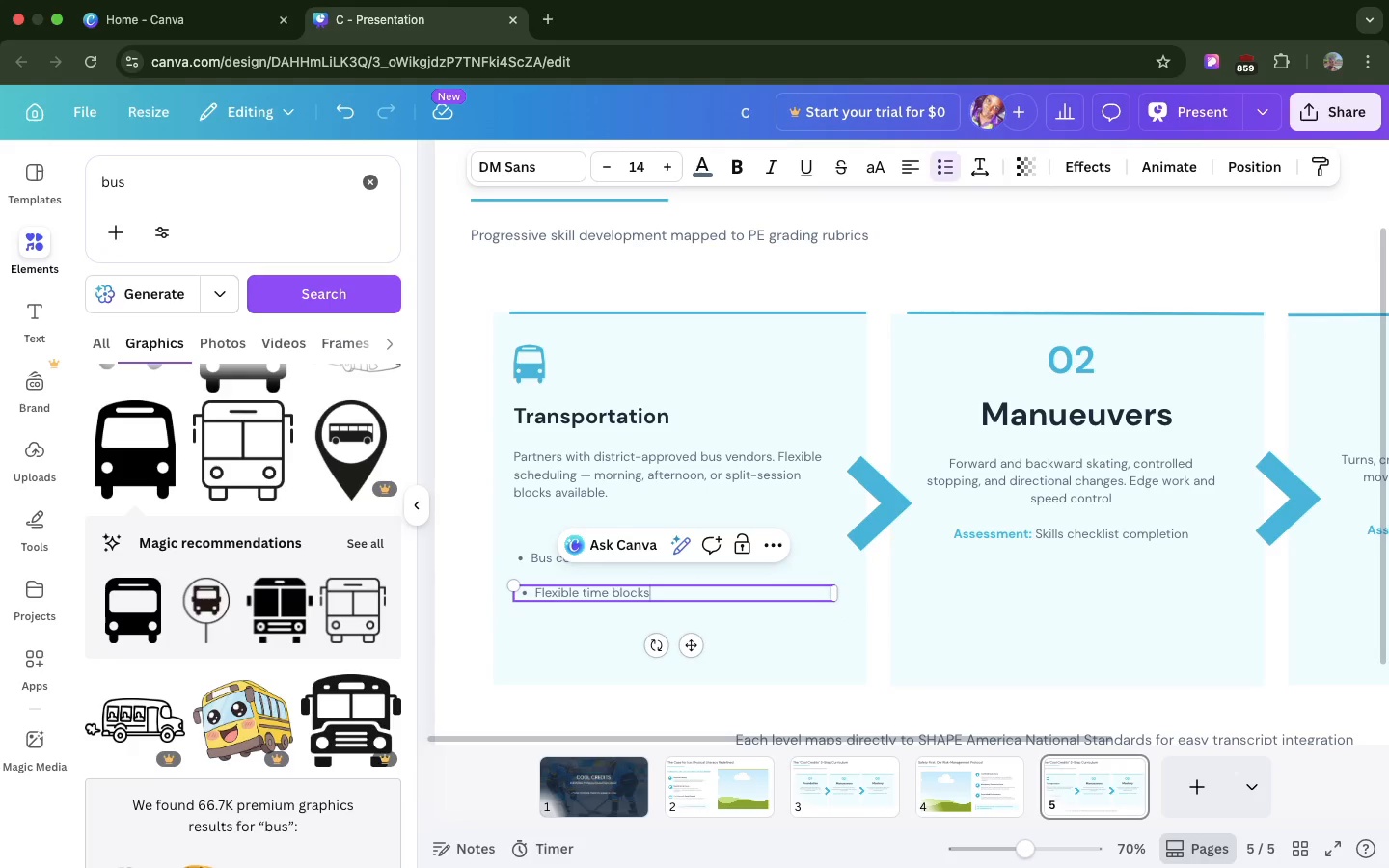 
key(Backspace)
 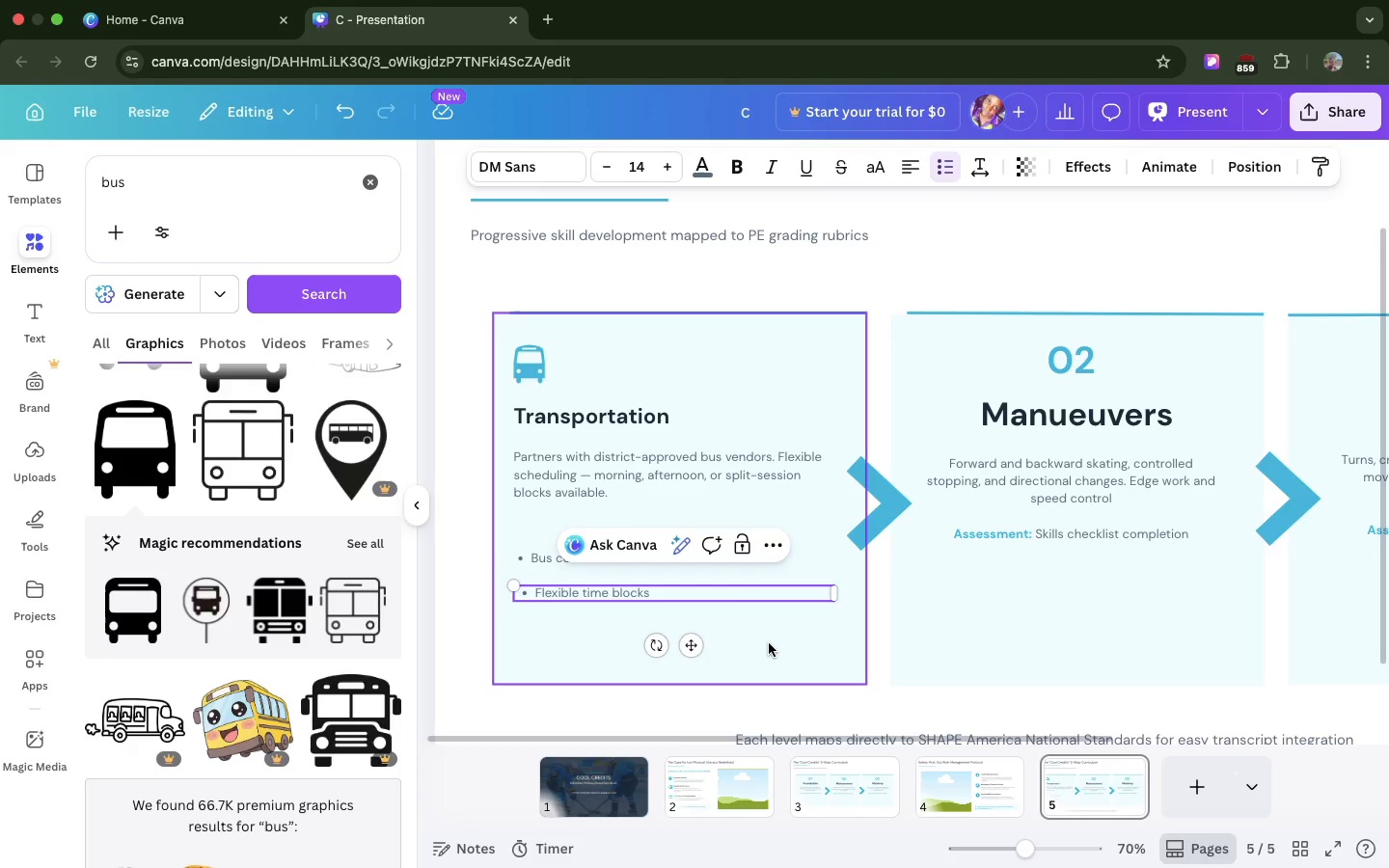 
left_click([769, 643])
 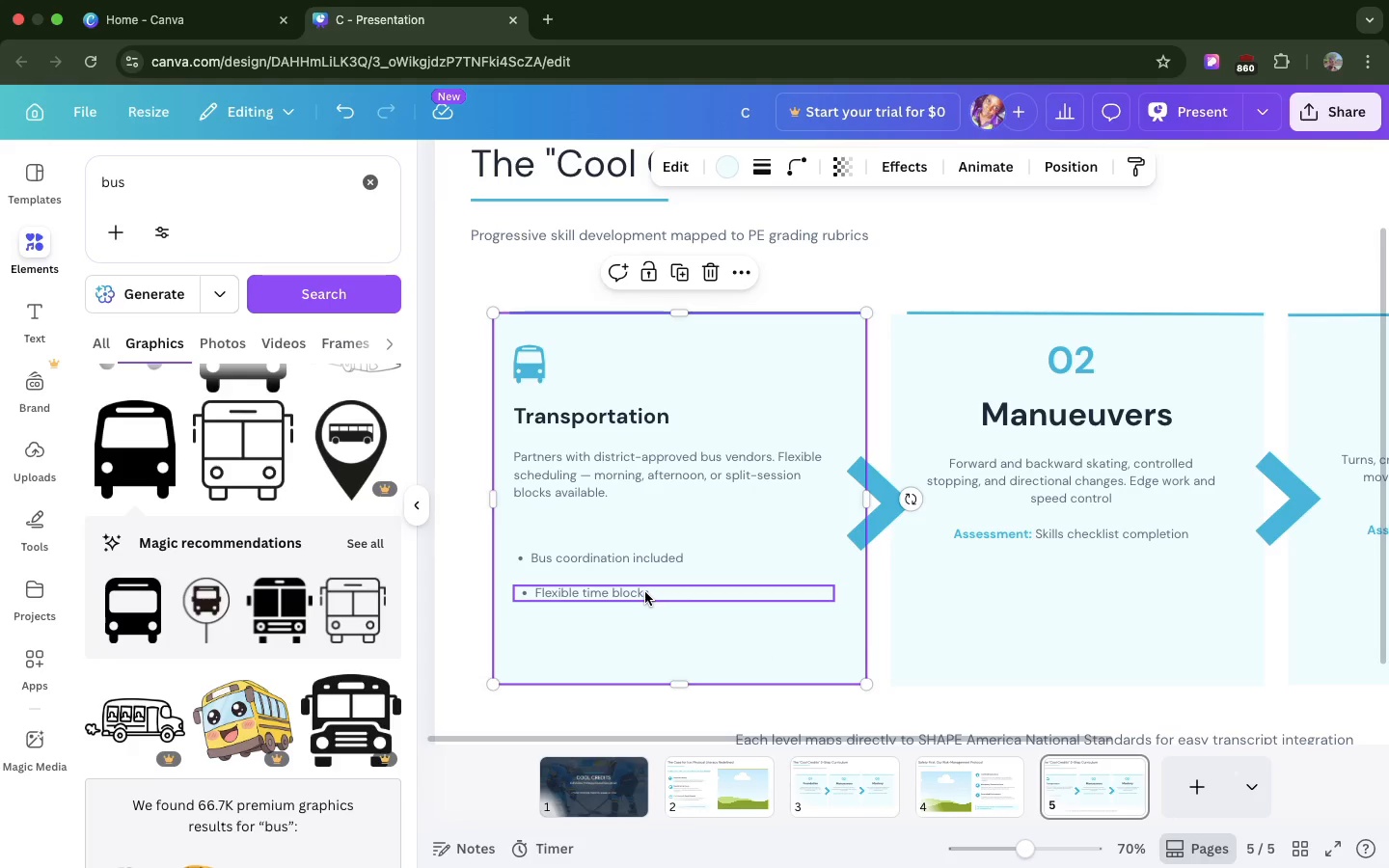 
left_click([645, 592])
 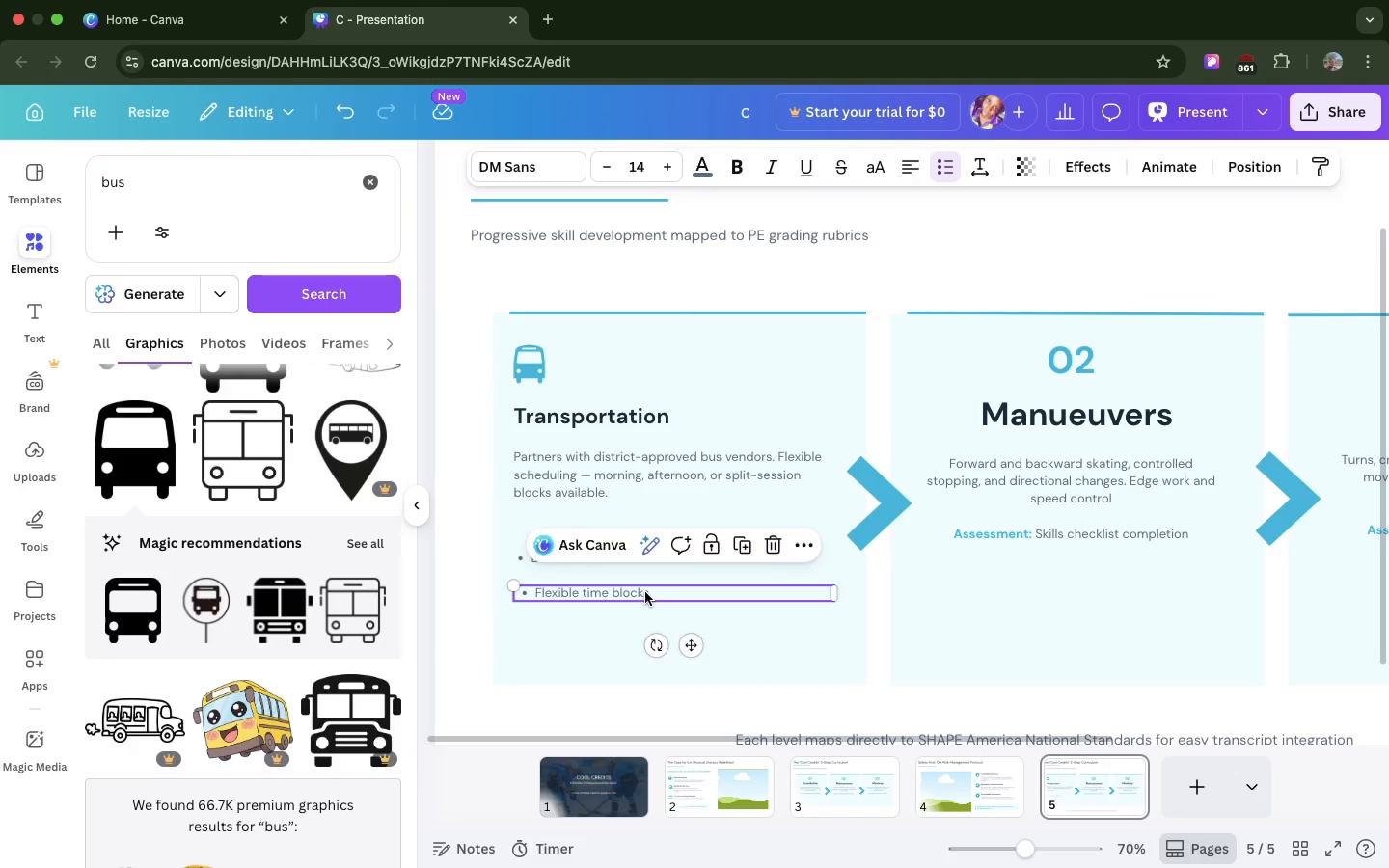 
key(Meta+D)
 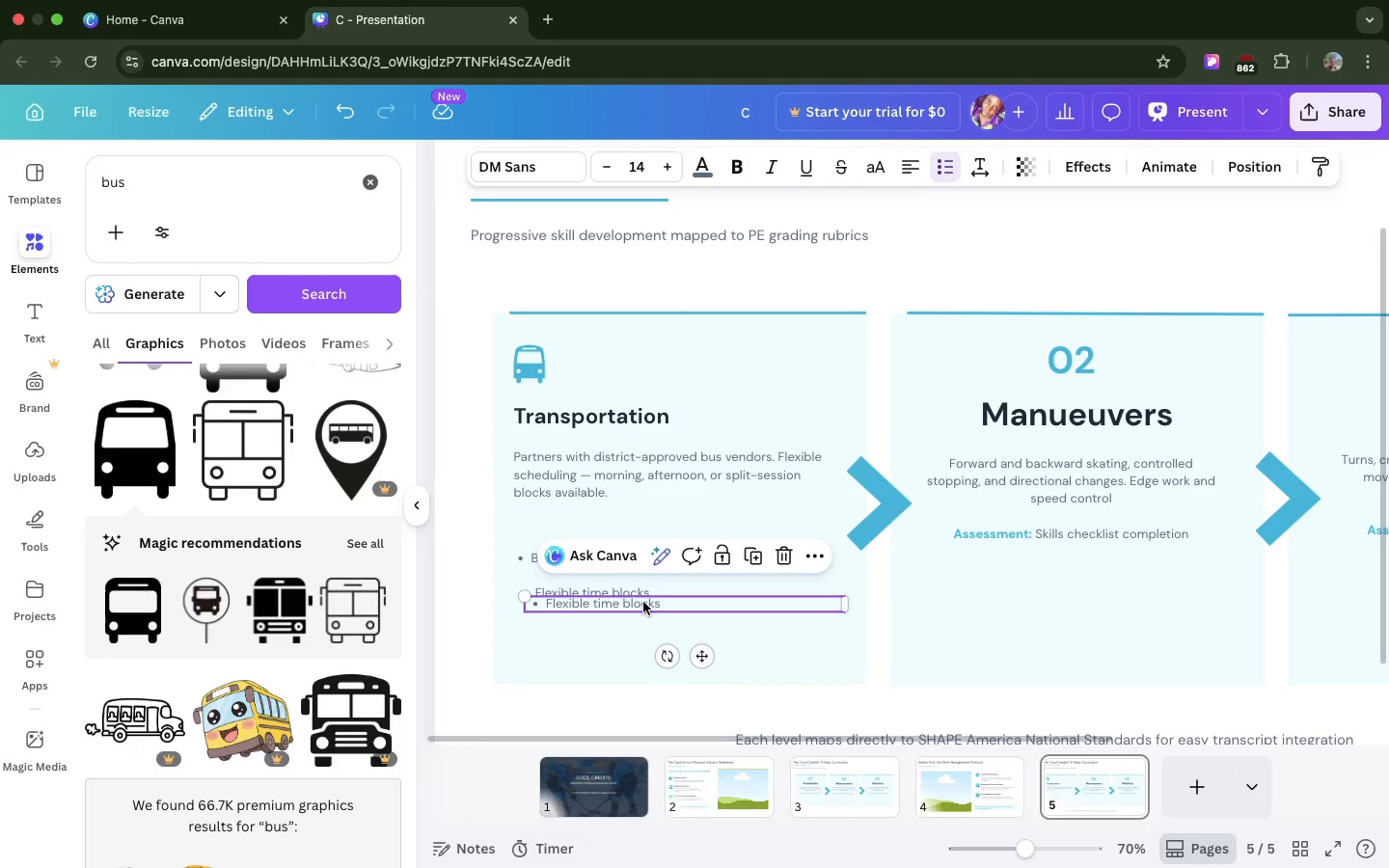 
left_click_drag(start_coordinate=[643, 602], to_coordinate=[635, 628])
 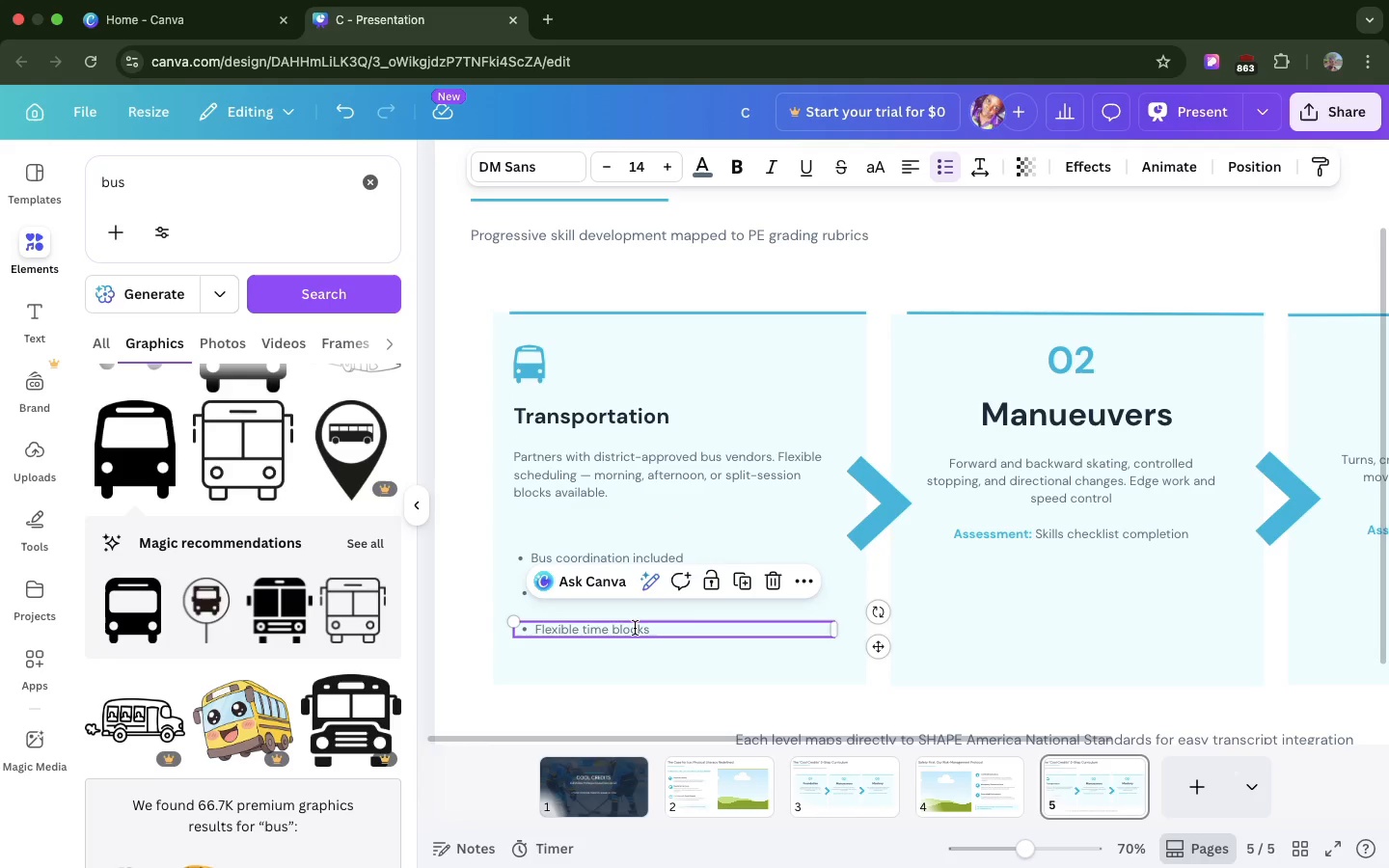 
key(Meta+CommandLeft)
 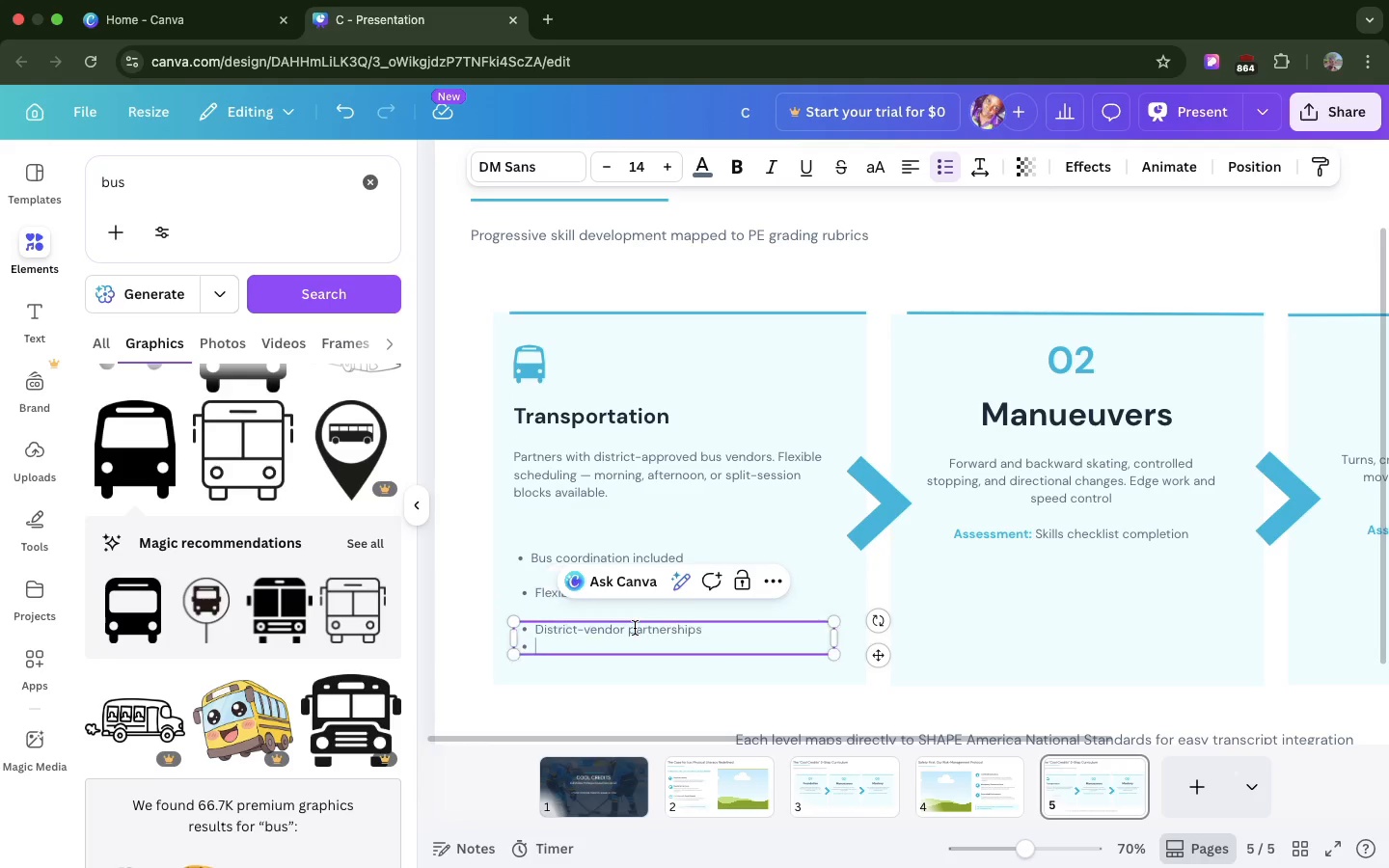 
key(Meta+V)
 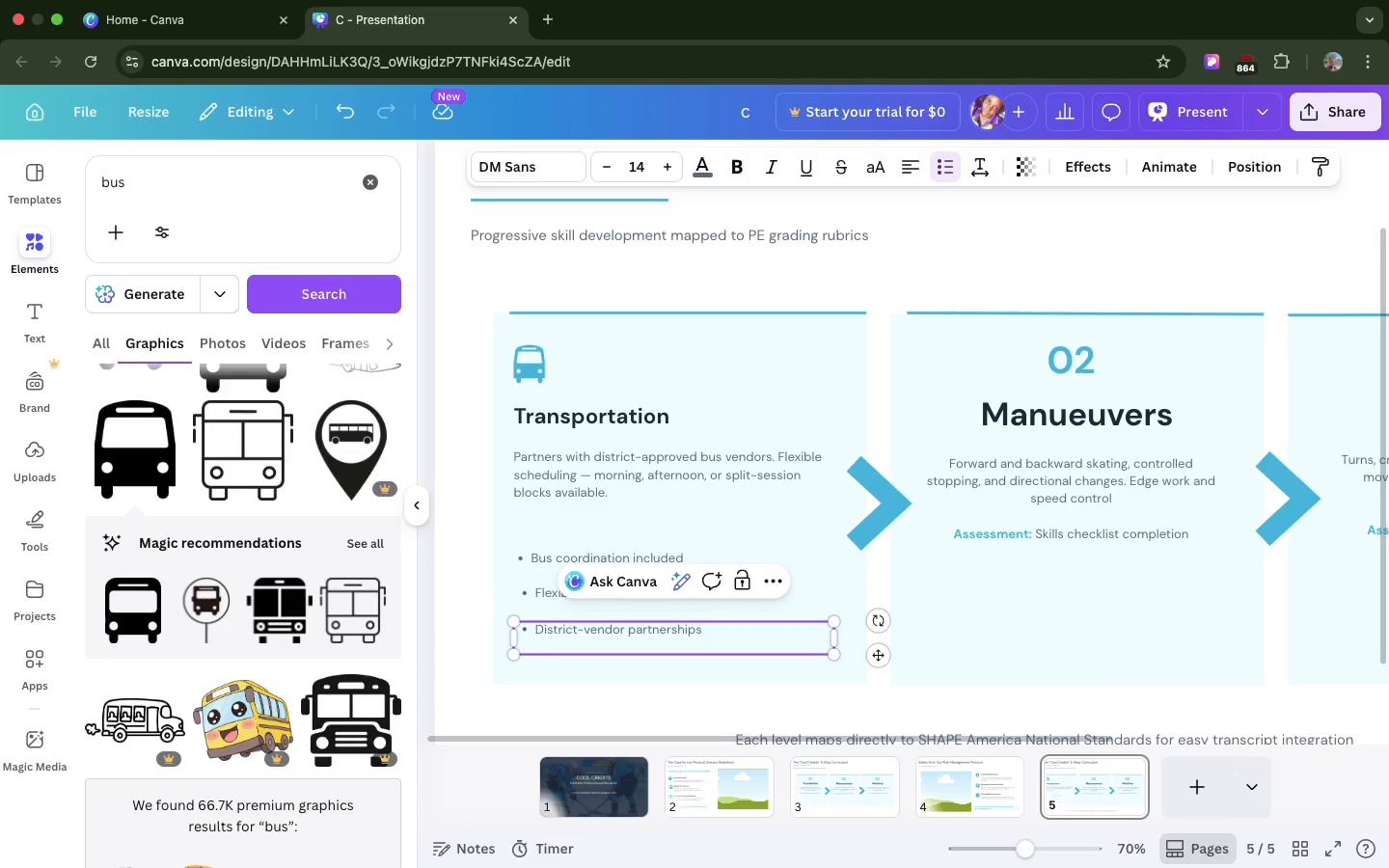 
key(Backspace)
 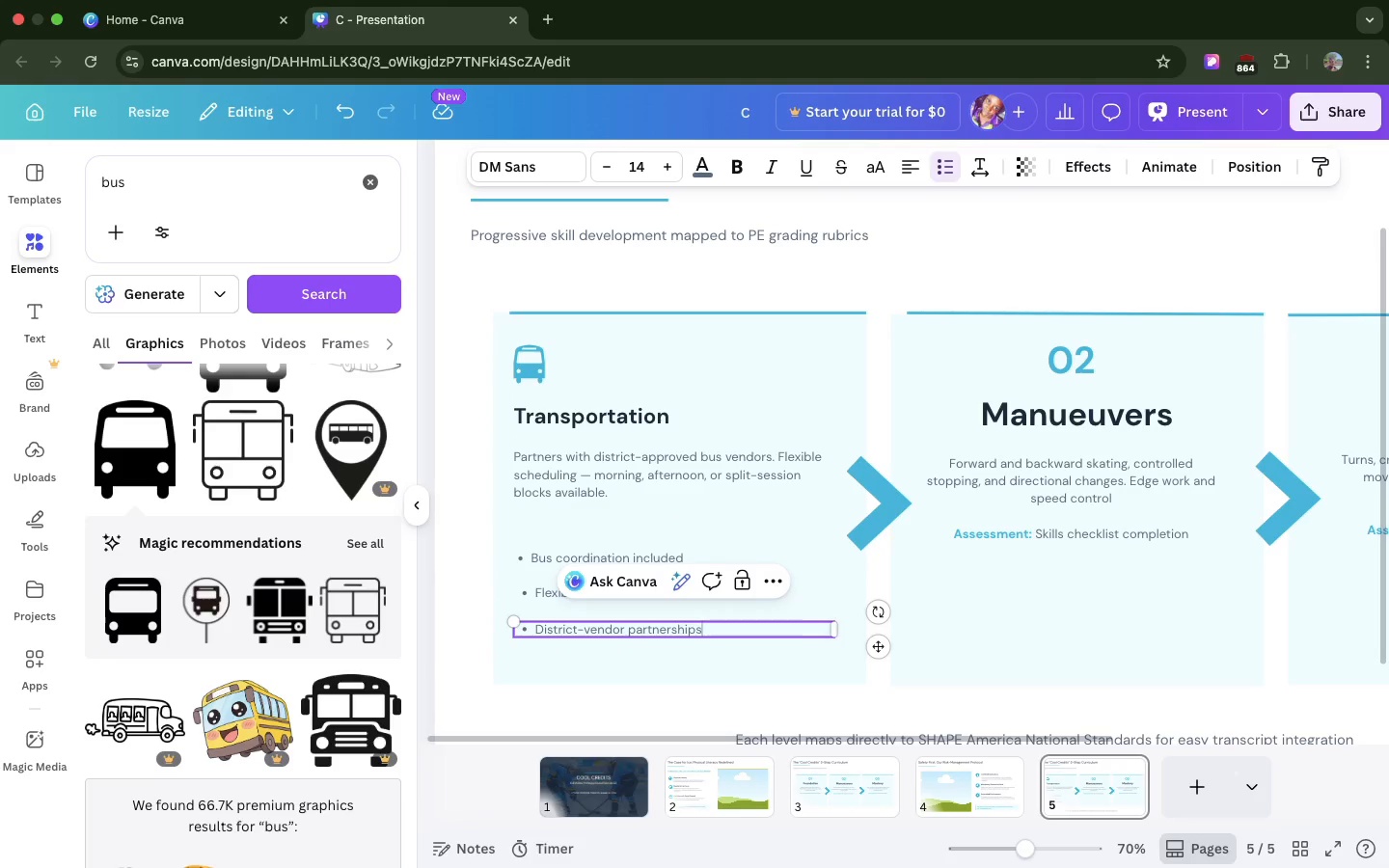 
key(Backspace)
 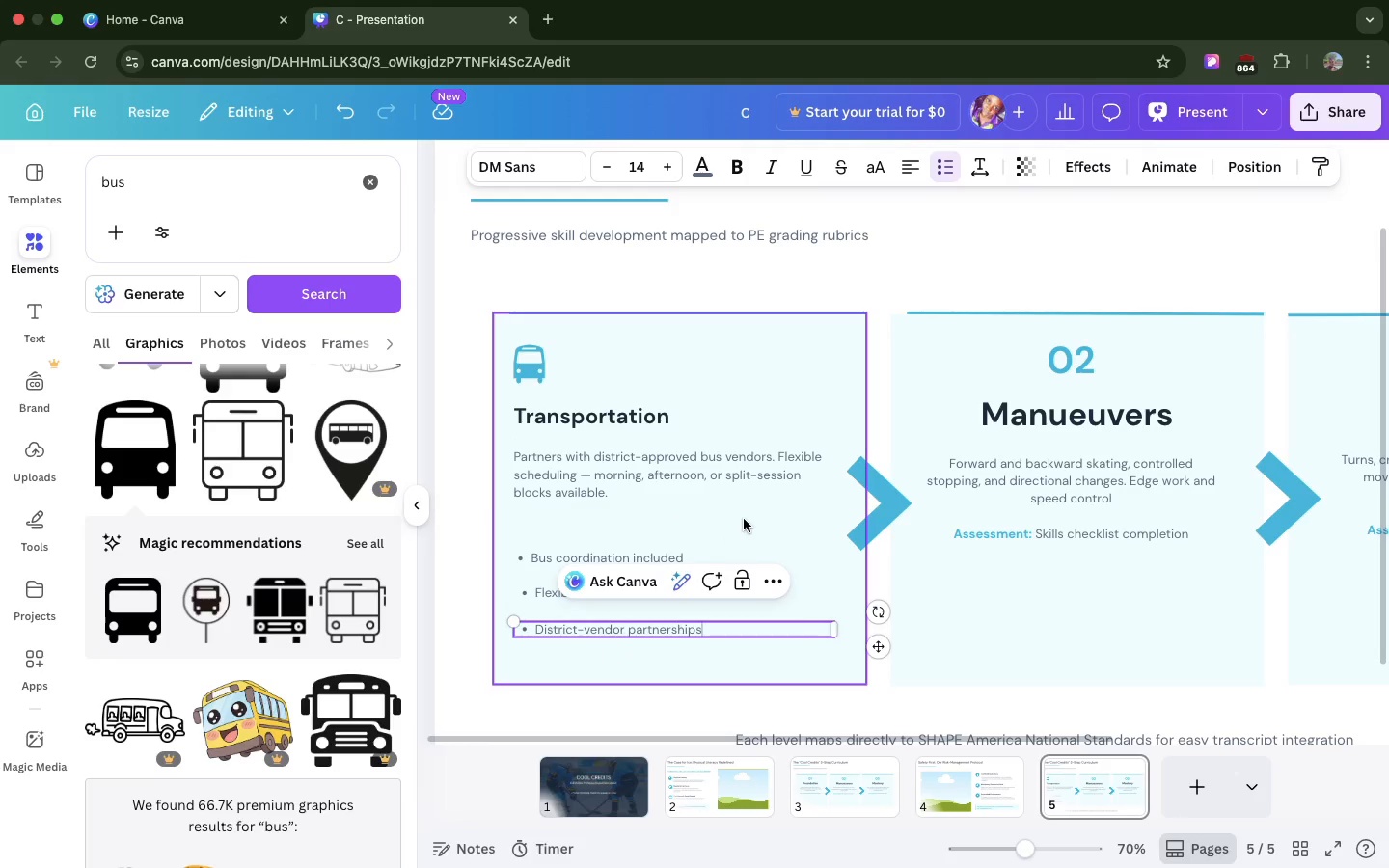 
left_click([744, 519])
 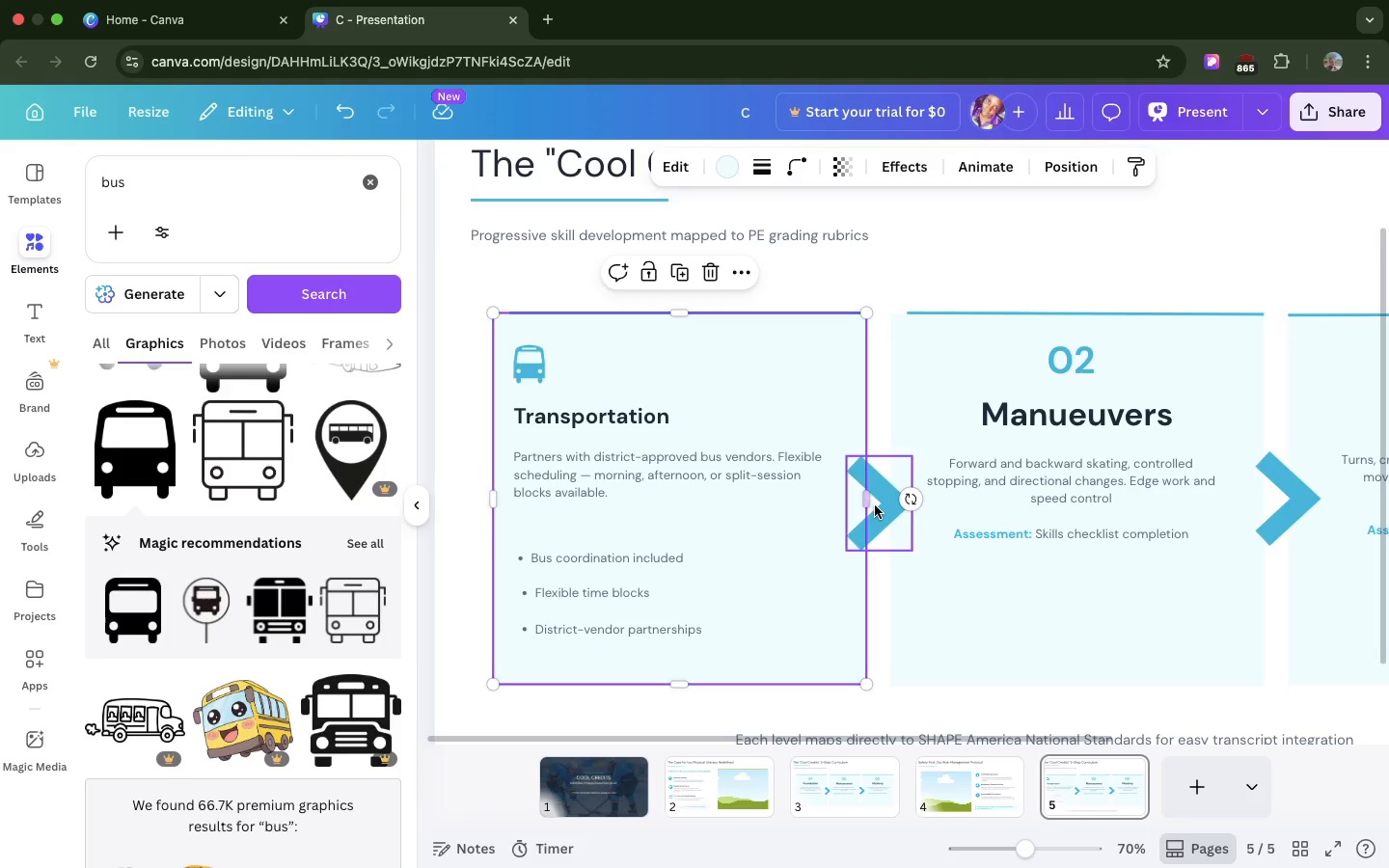 
left_click([879, 504])
 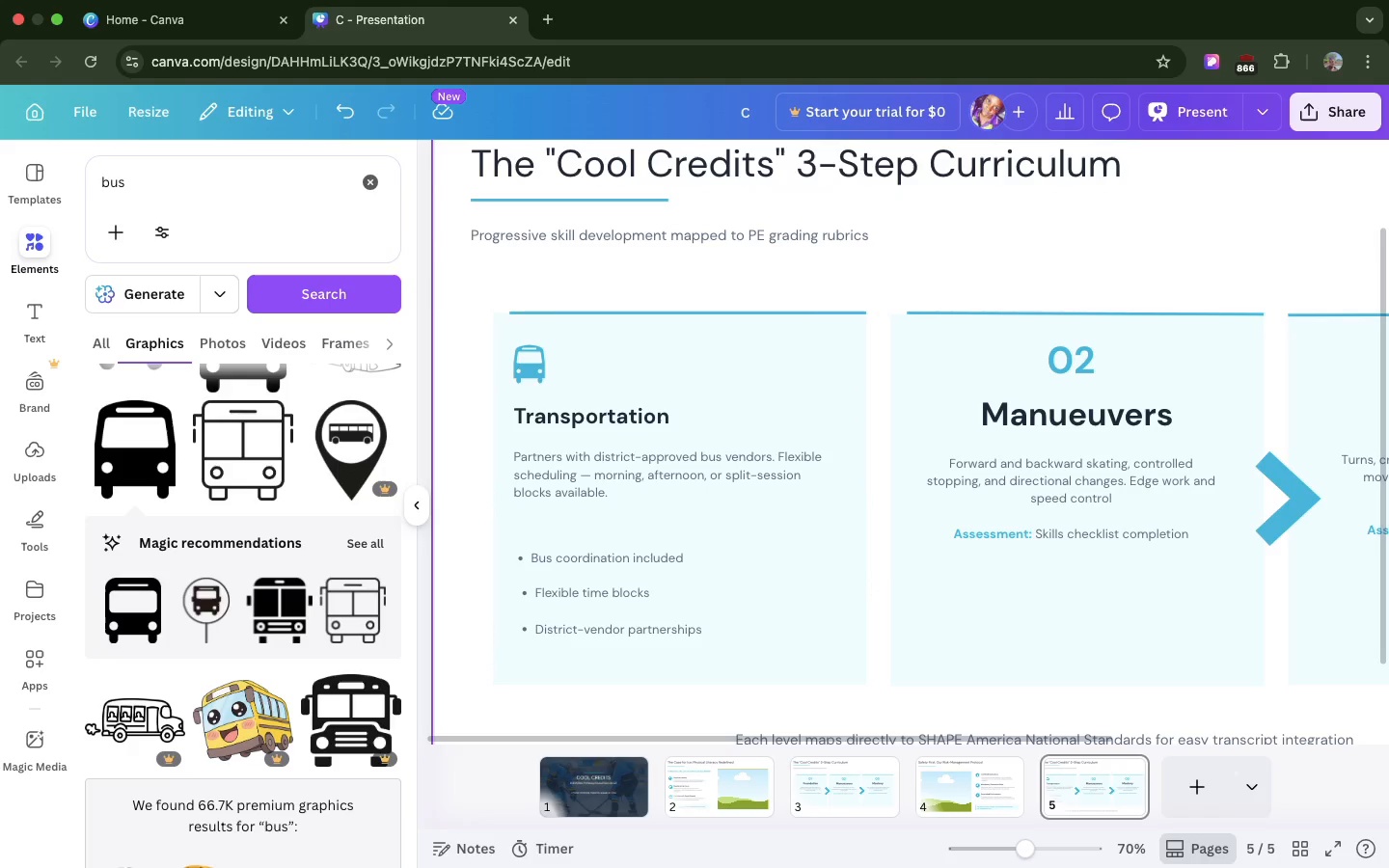 
key(Backspace)
 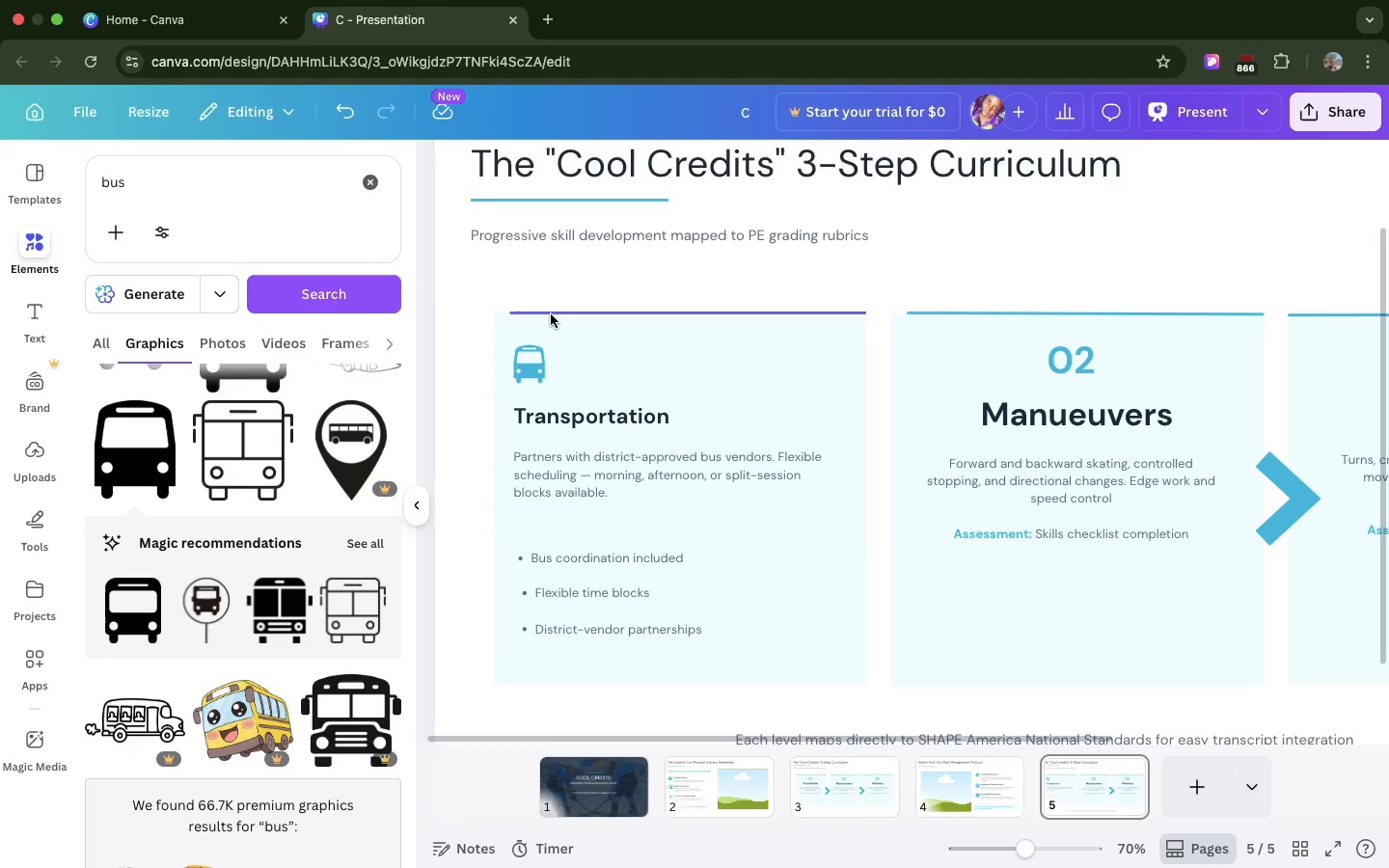 
left_click([551, 314])
 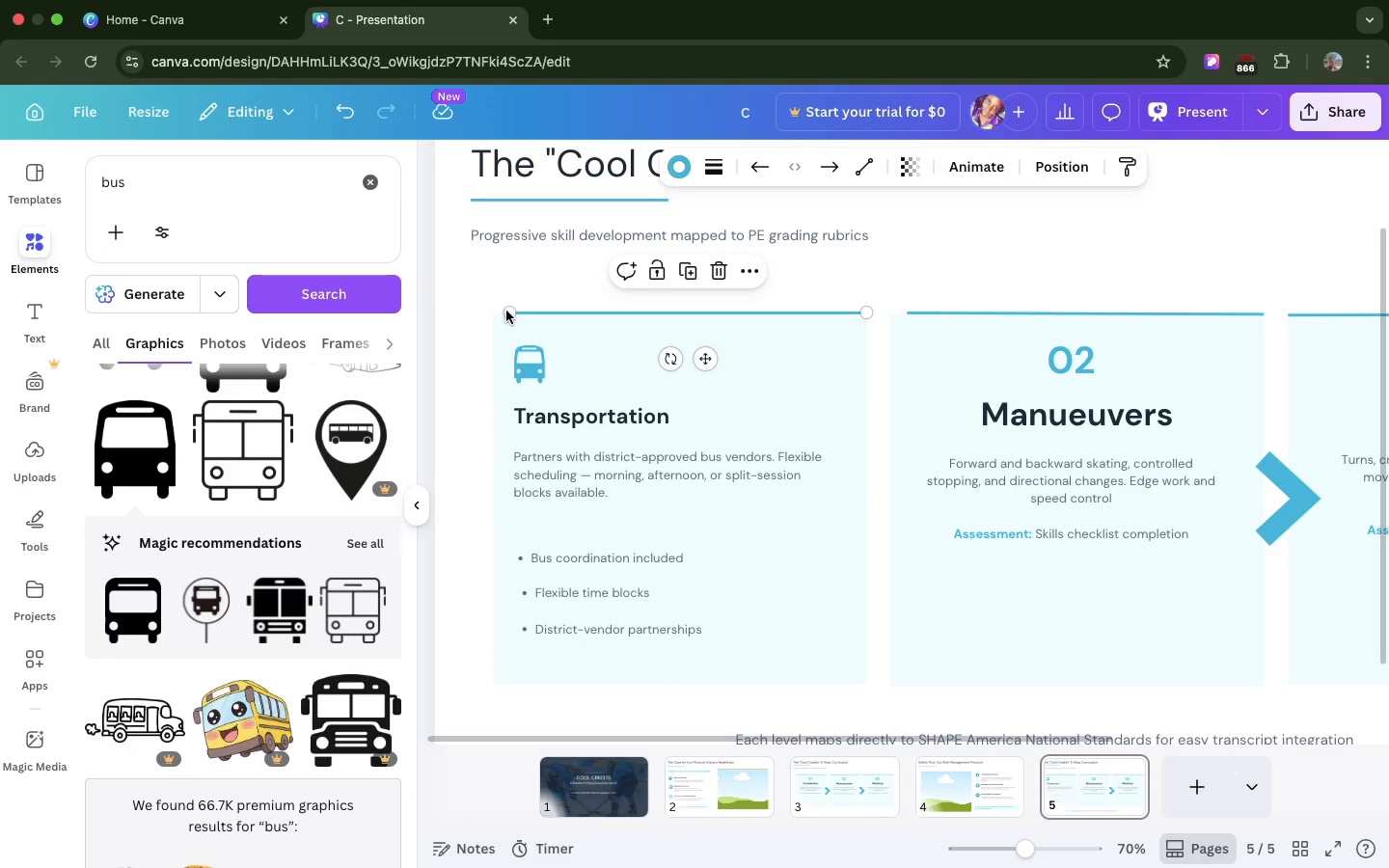 
left_click_drag(start_coordinate=[506, 311], to_coordinate=[482, 313])
 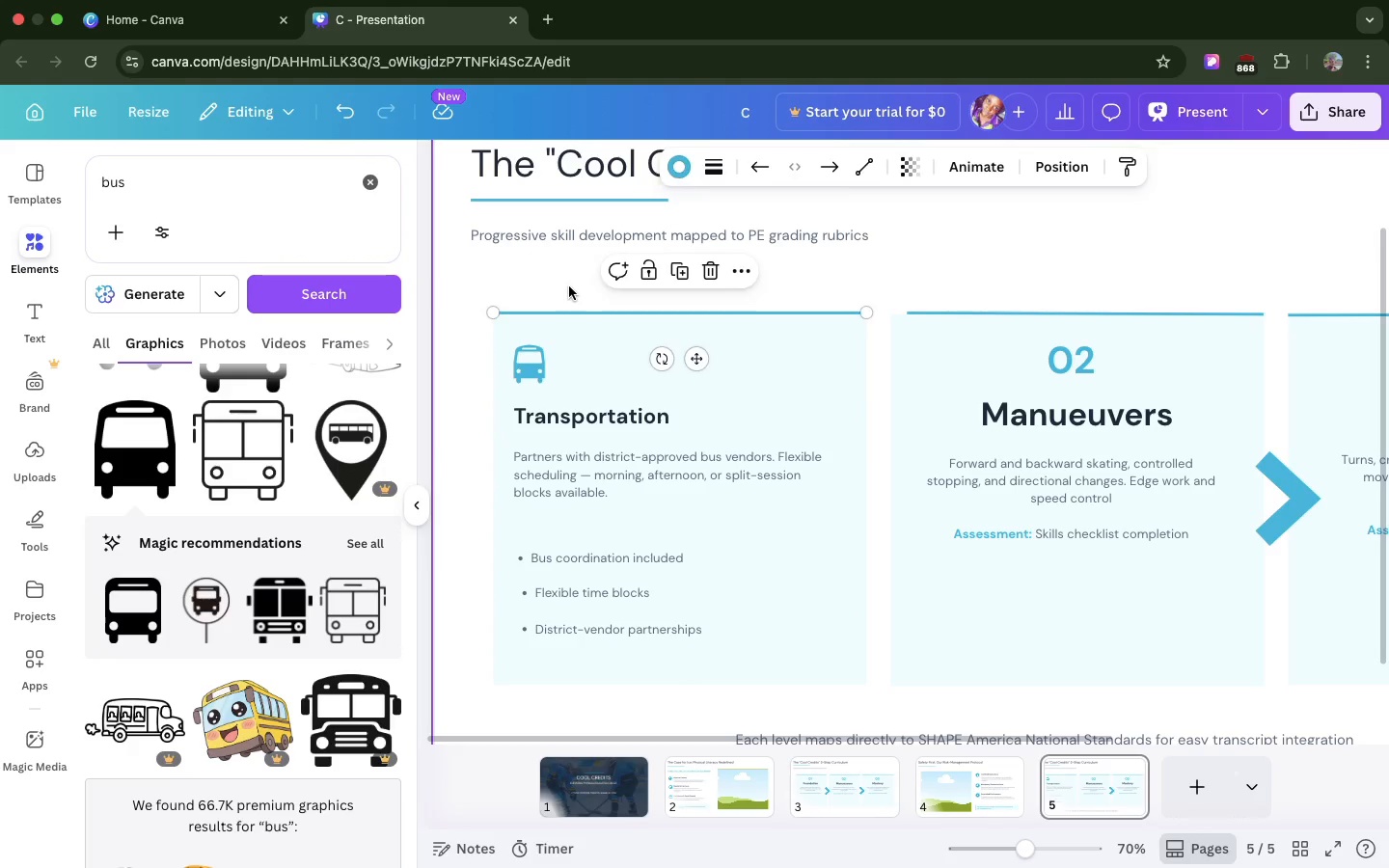 
left_click([569, 286])
 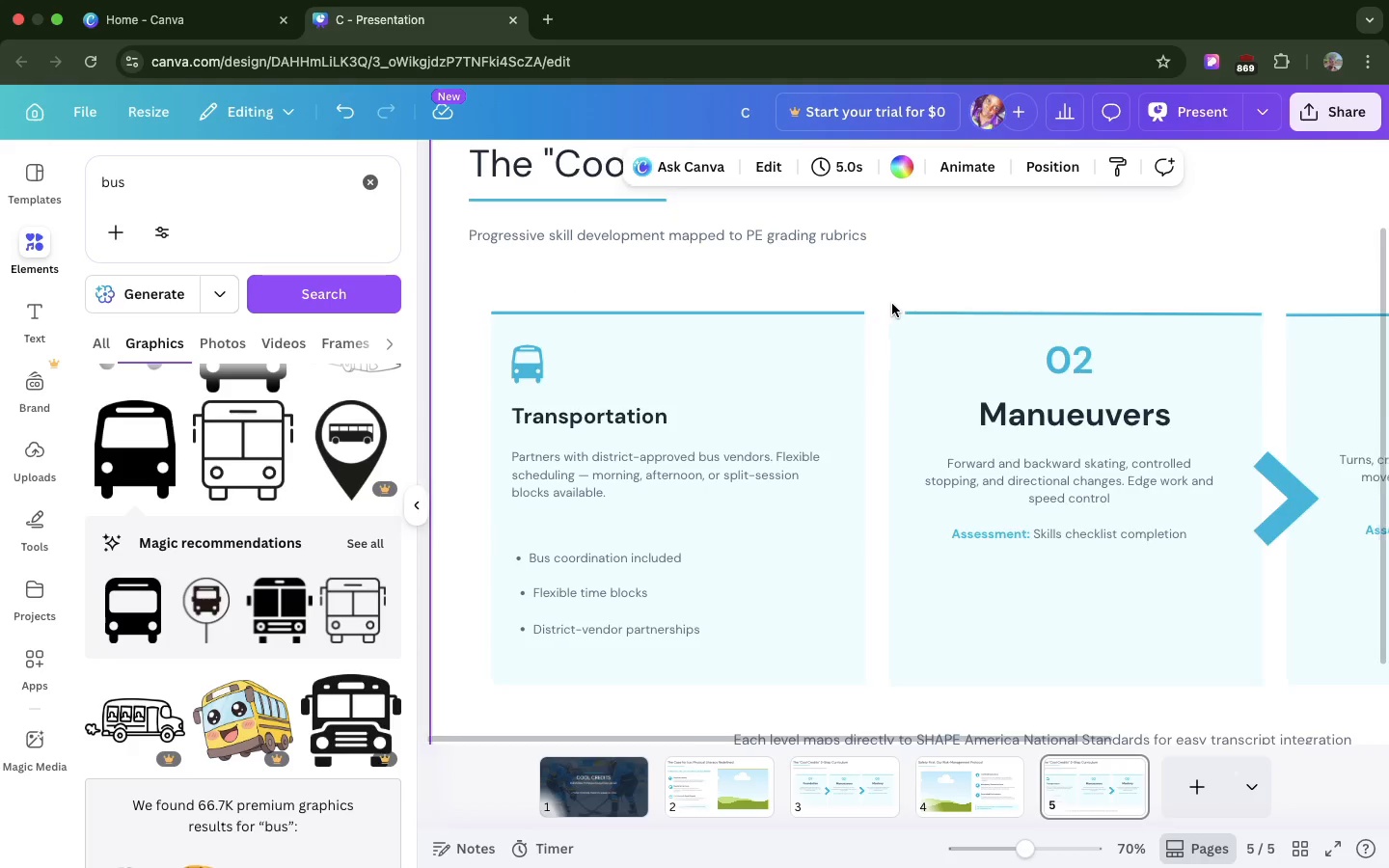 
left_click_drag(start_coordinate=[792, 299], to_coordinate=[1266, 612])
 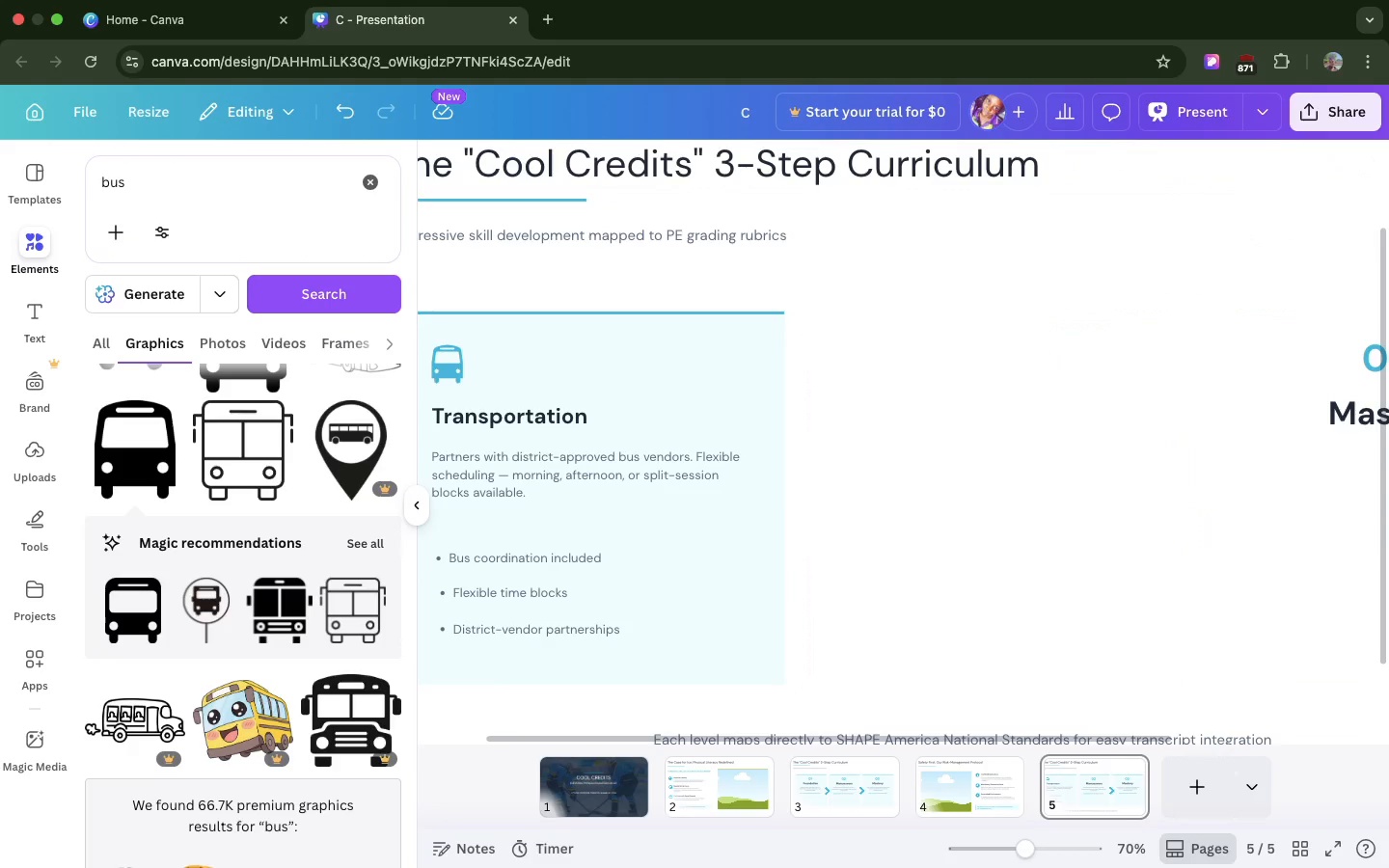 
scroll: coordinate [892, 304], scroll_direction: down, amount: 13.0
 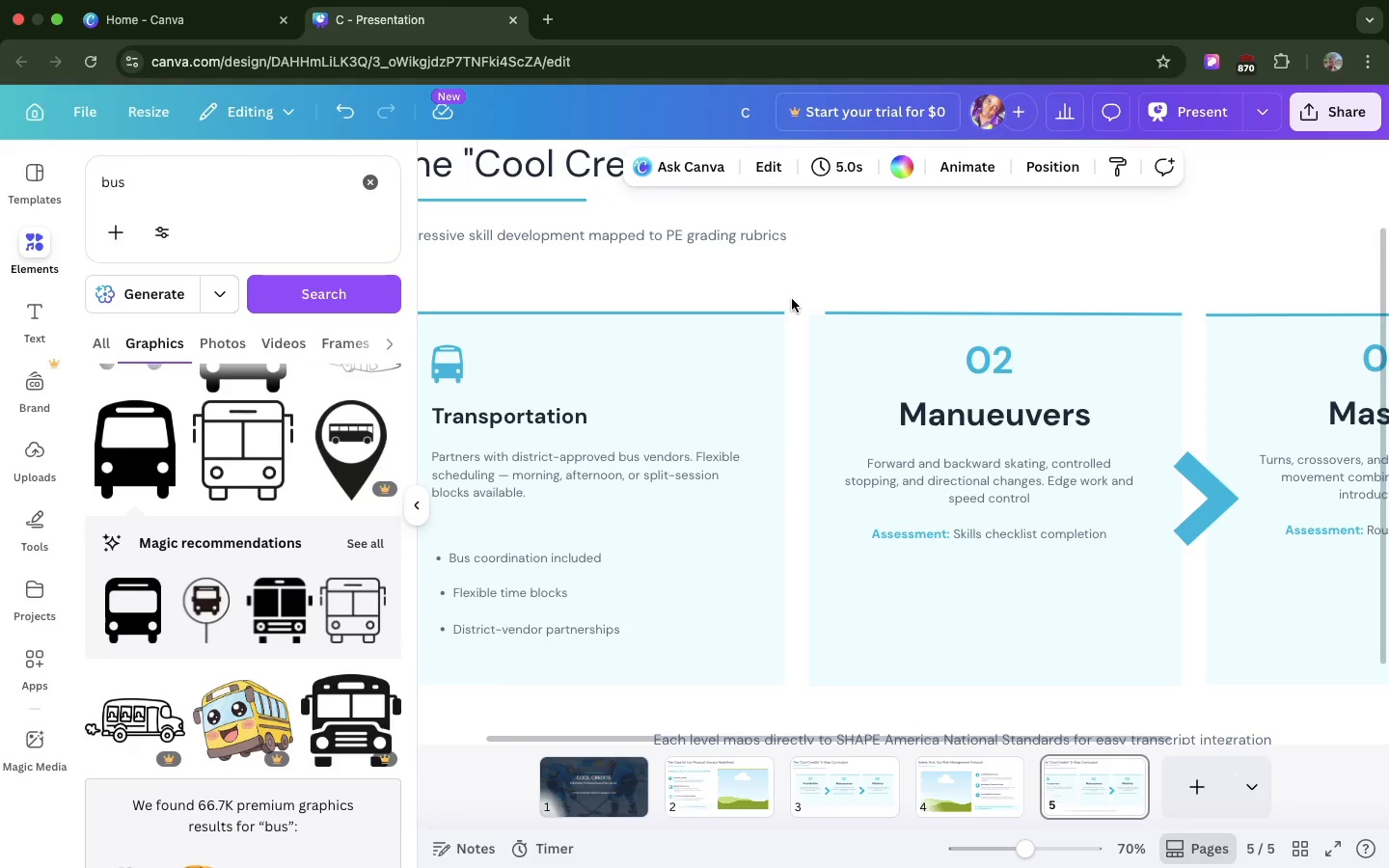 
key(Backspace)
 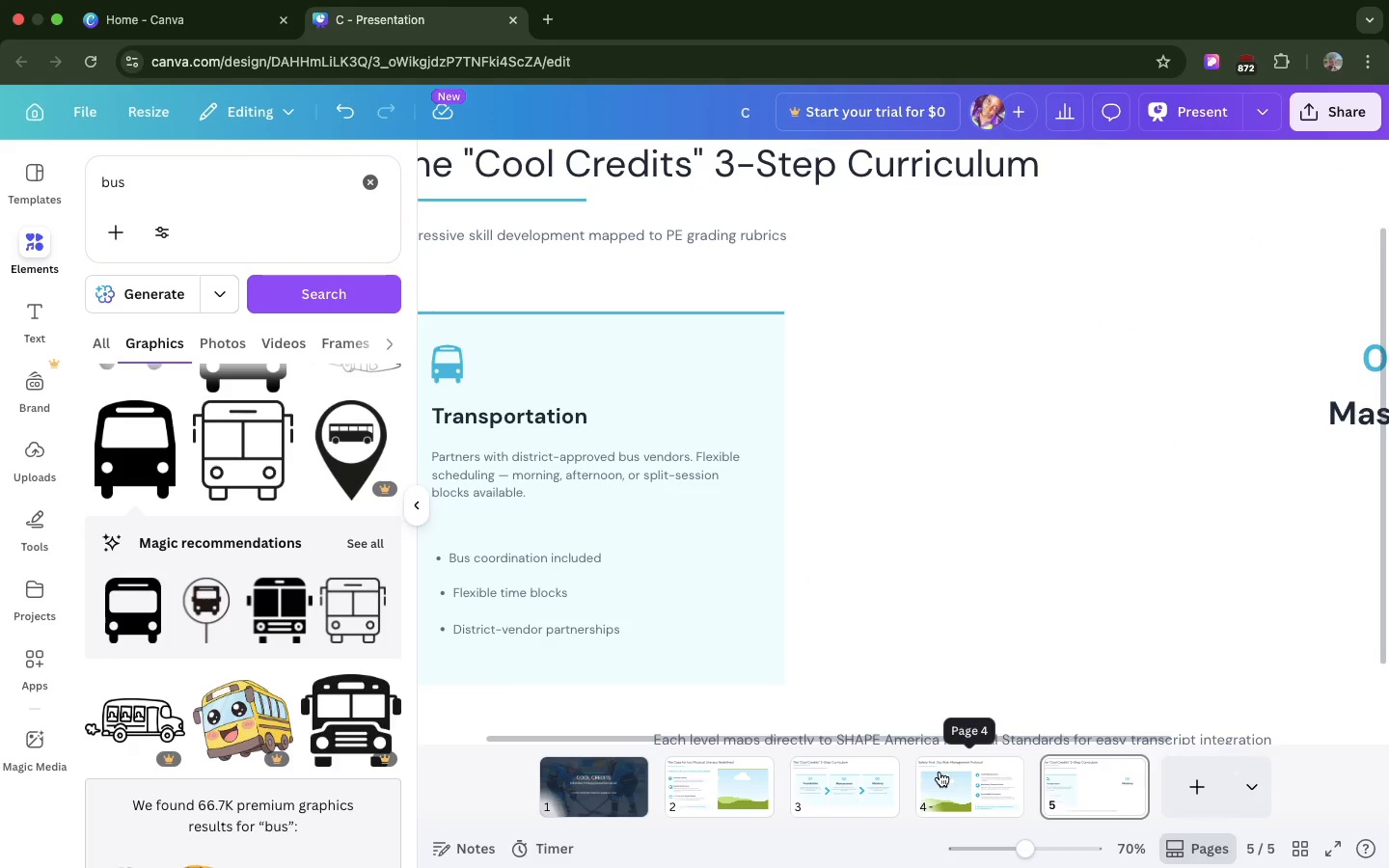 
scroll: coordinate [940, 772], scroll_direction: down, amount: 1.0
 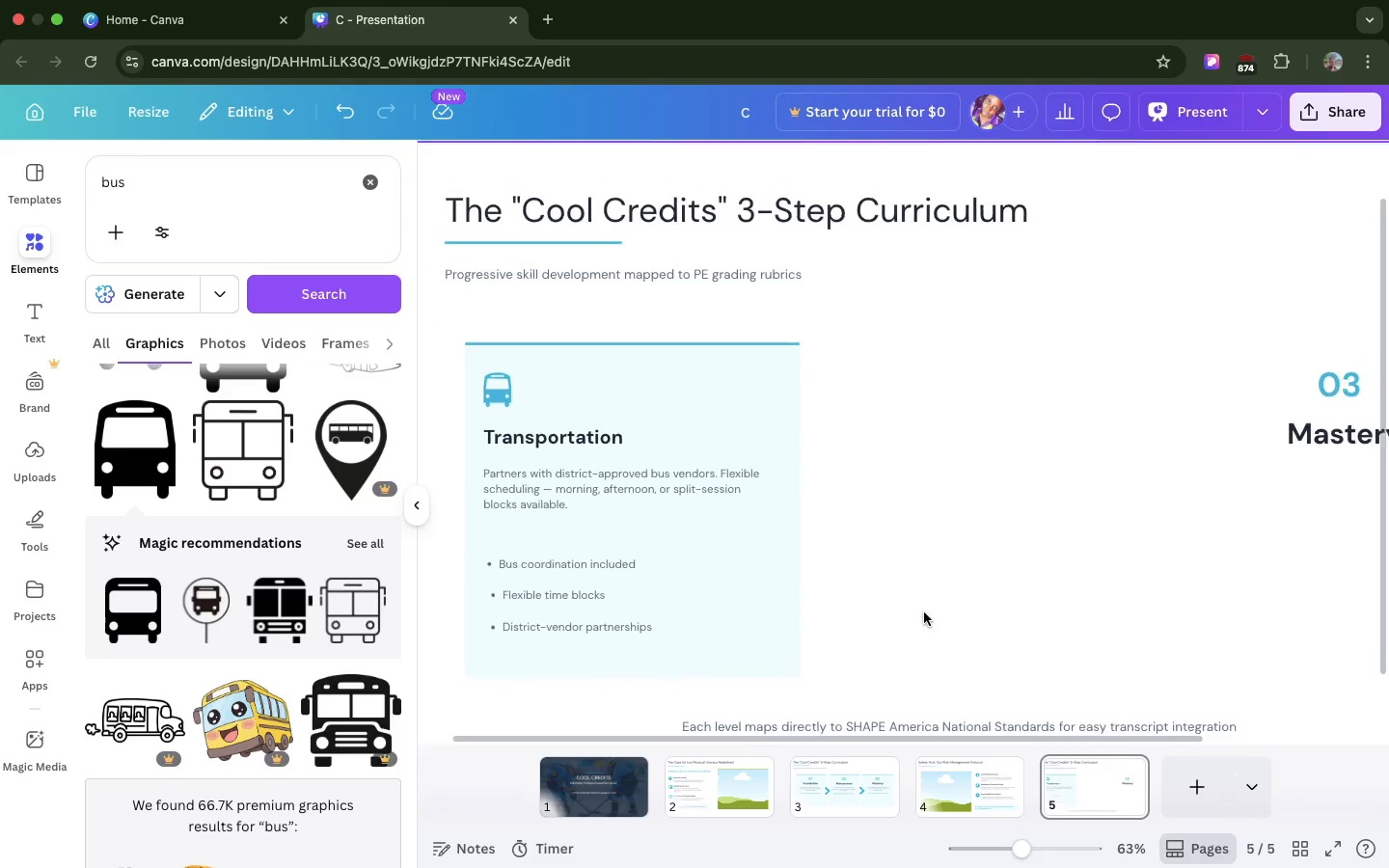 
left_click_drag(start_coordinate=[1160, 342], to_coordinate=[1264, 462])
 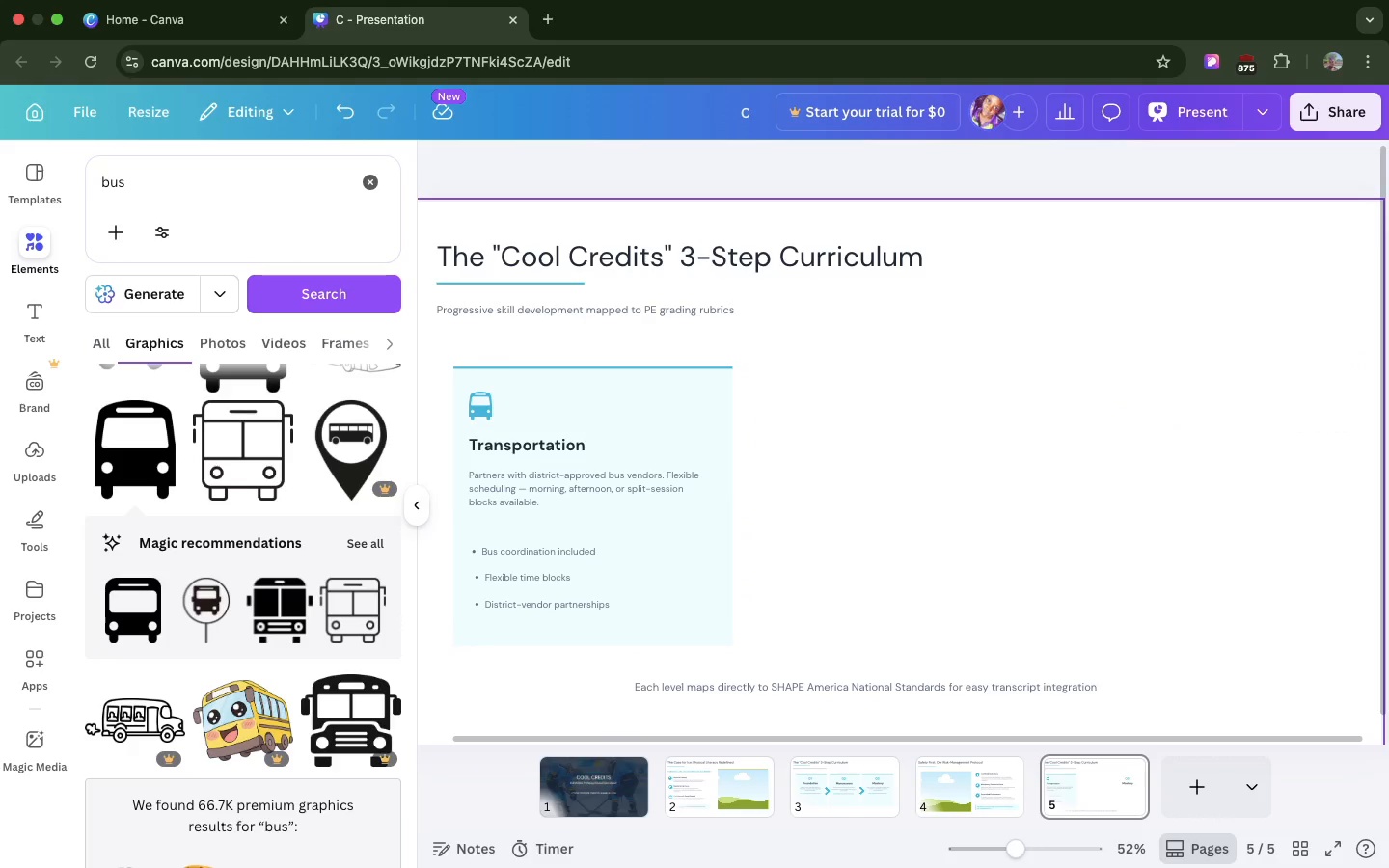 
scroll: coordinate [924, 612], scroll_direction: down, amount: 6.0
 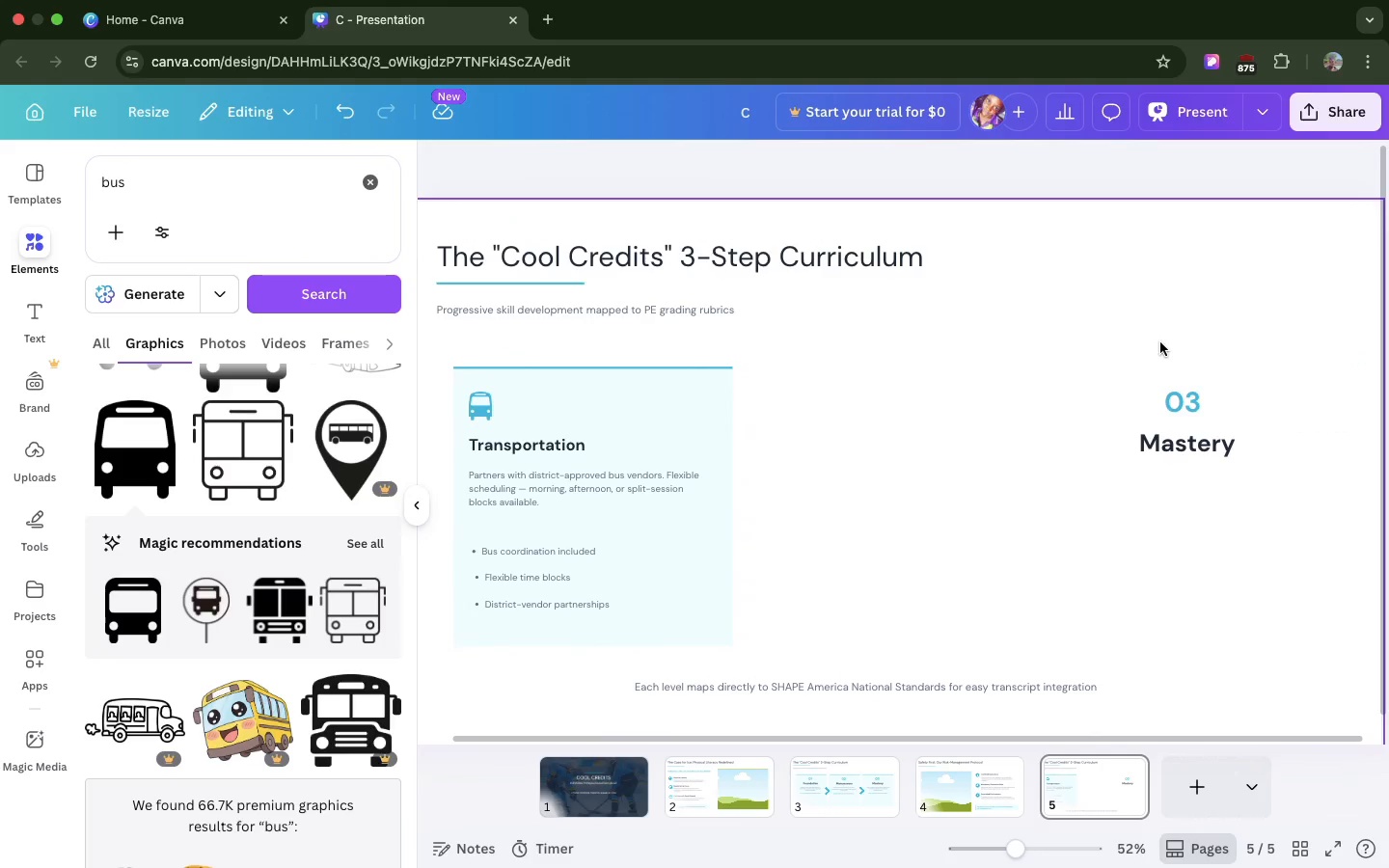 
key(Backspace)
 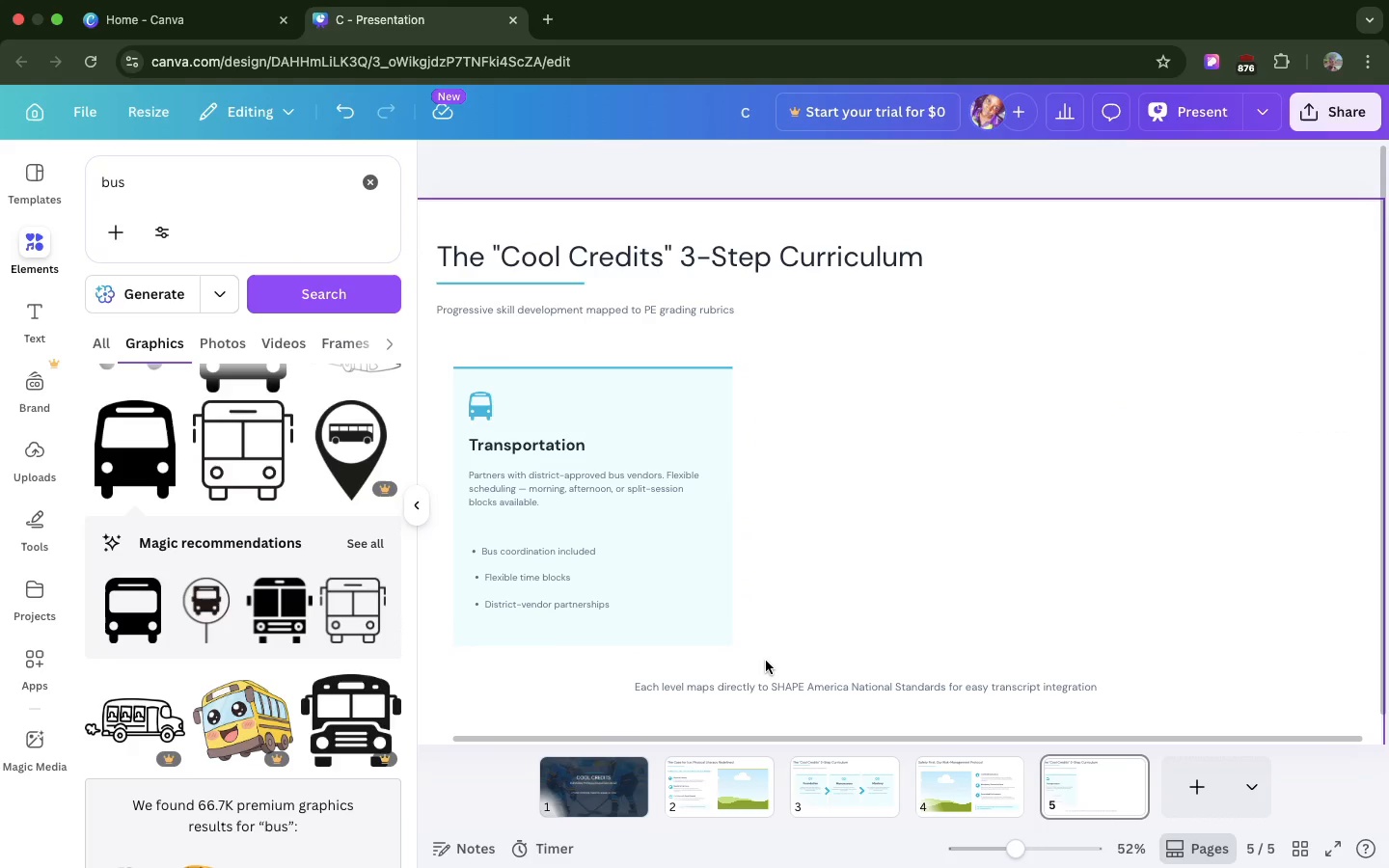 
left_click_drag(start_coordinate=[766, 661], to_coordinate=[456, 370])
 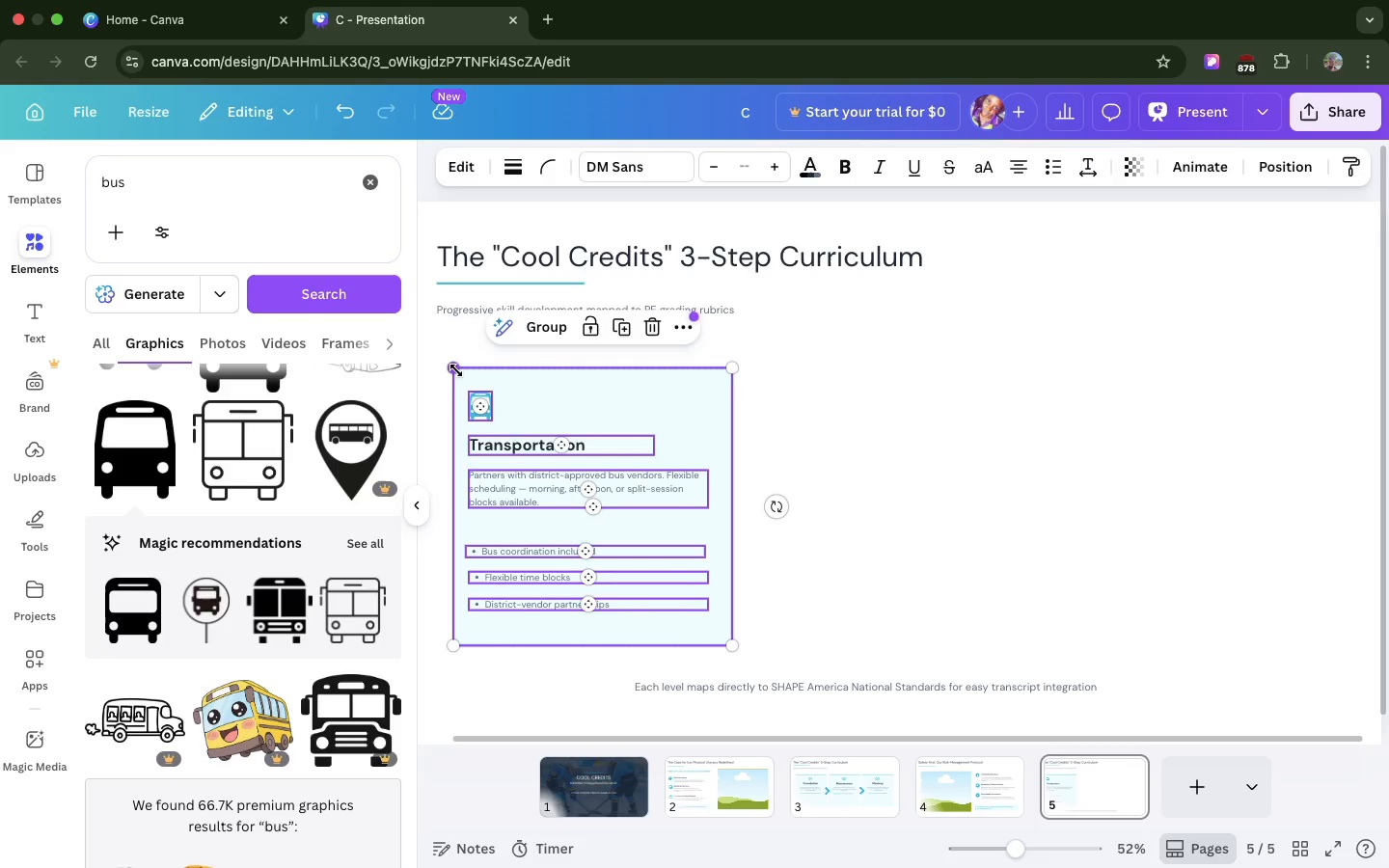 
key(Meta+D)
 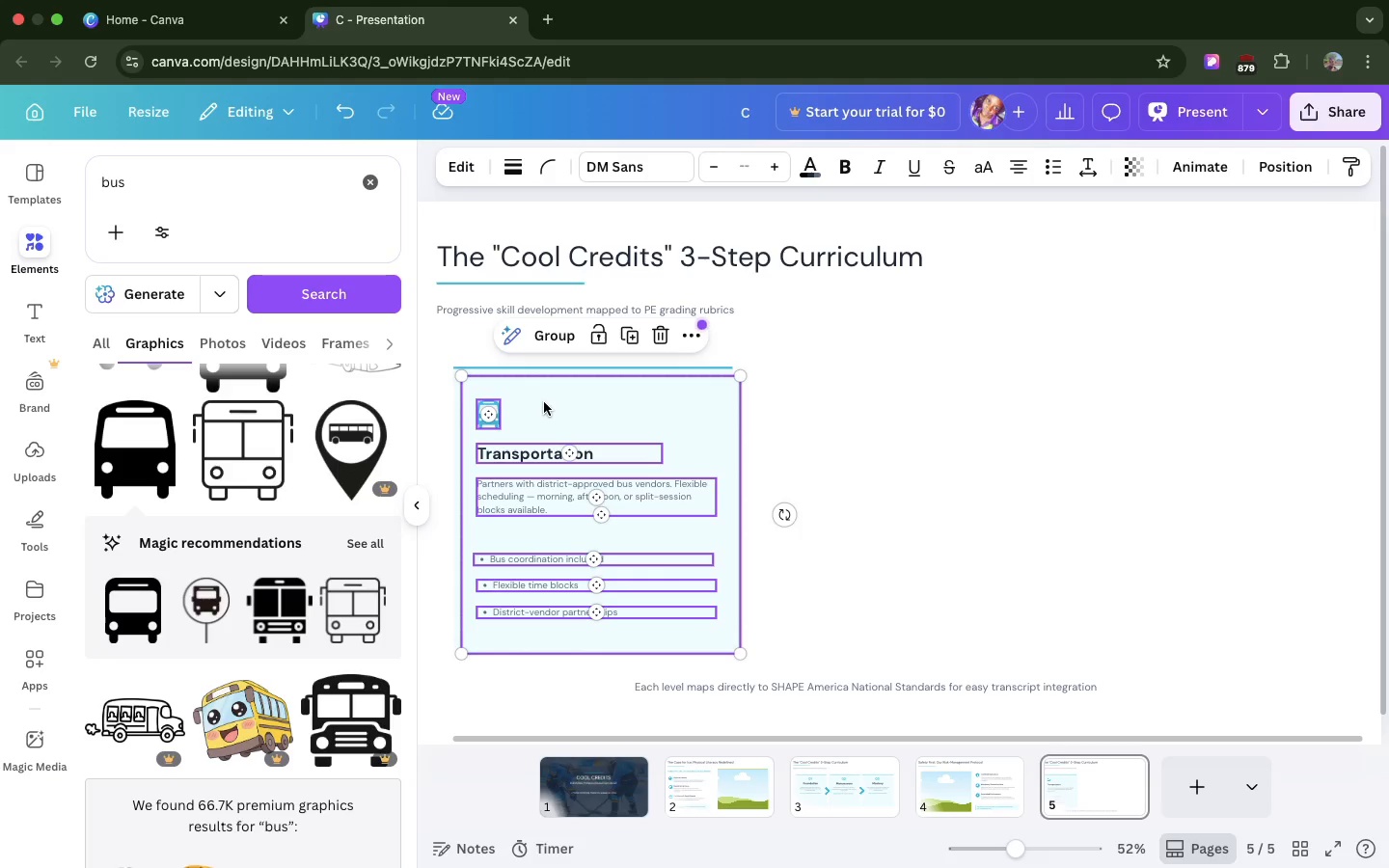 
left_click_drag(start_coordinate=[544, 402], to_coordinate=[839, 392])
 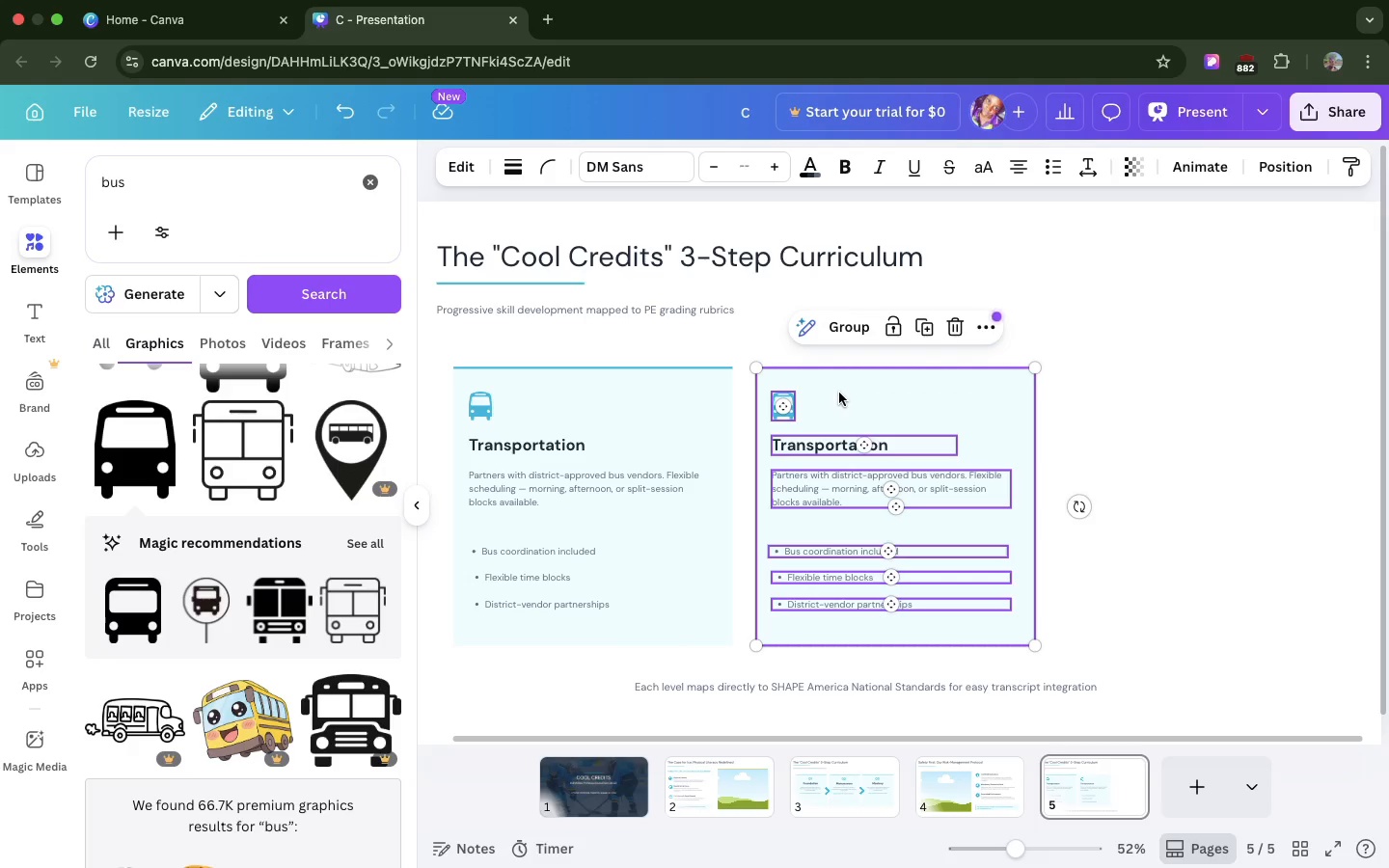 
wait(6.84)
 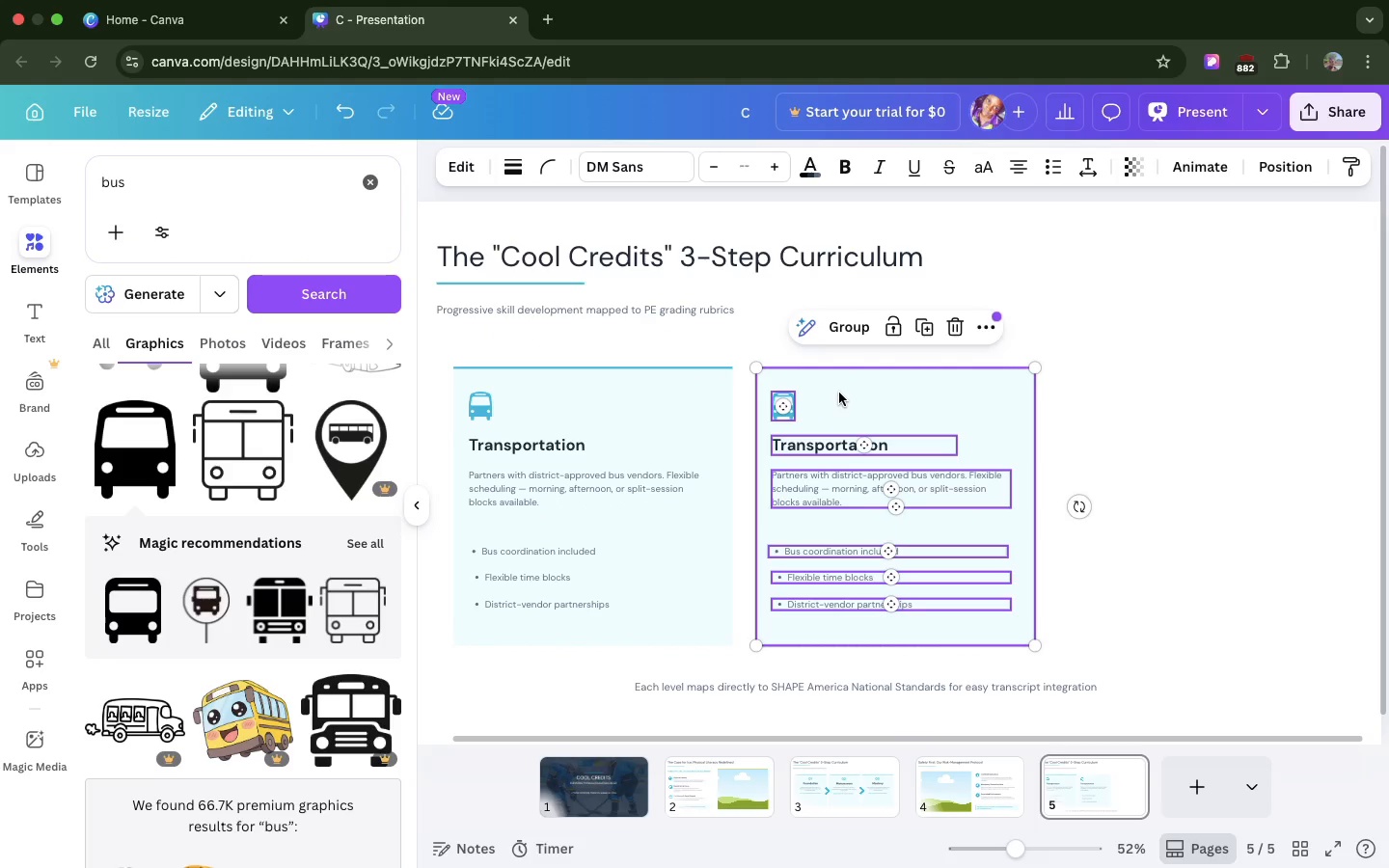 
double_click([162, 183])
 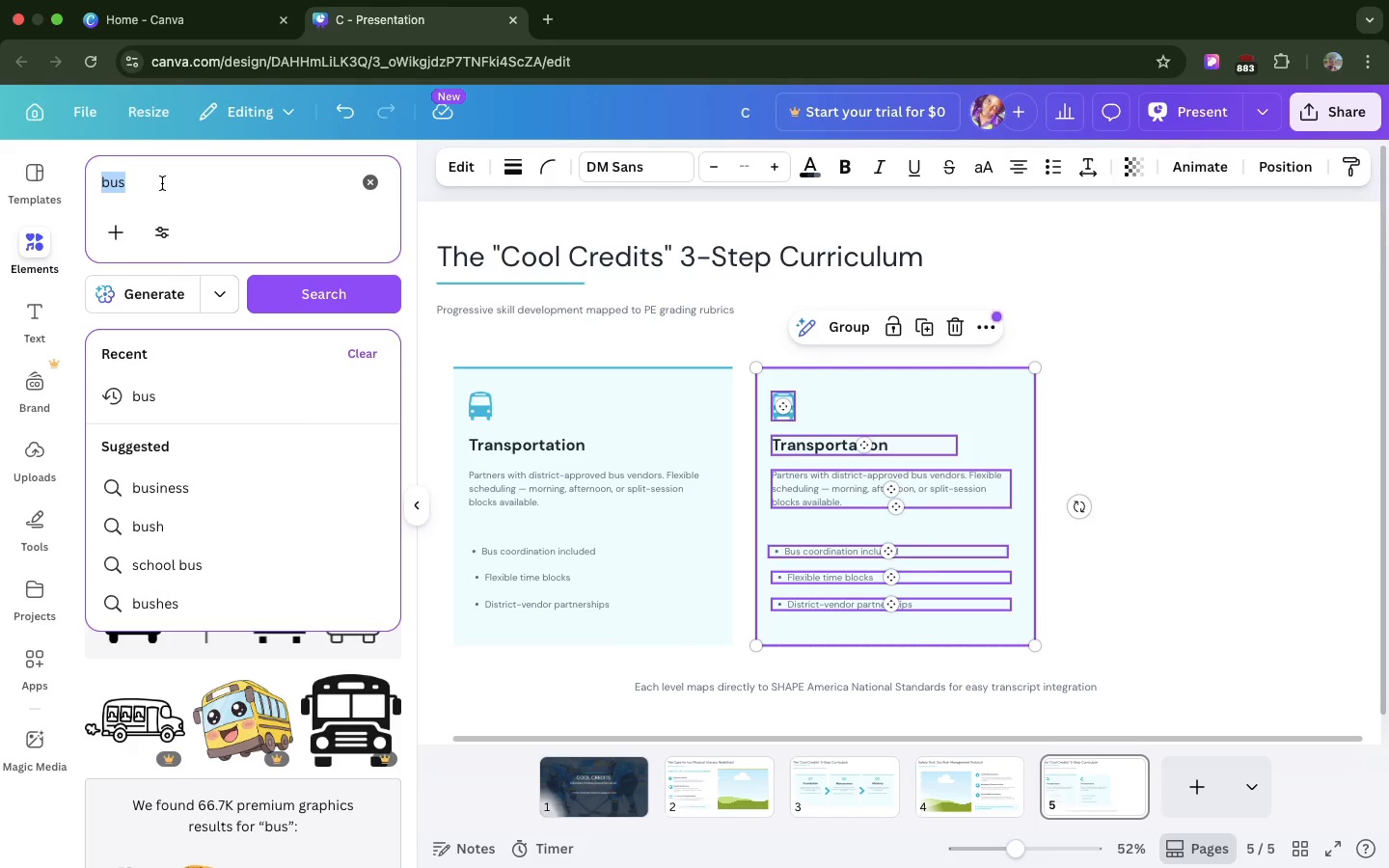 
triple_click([162, 183])
 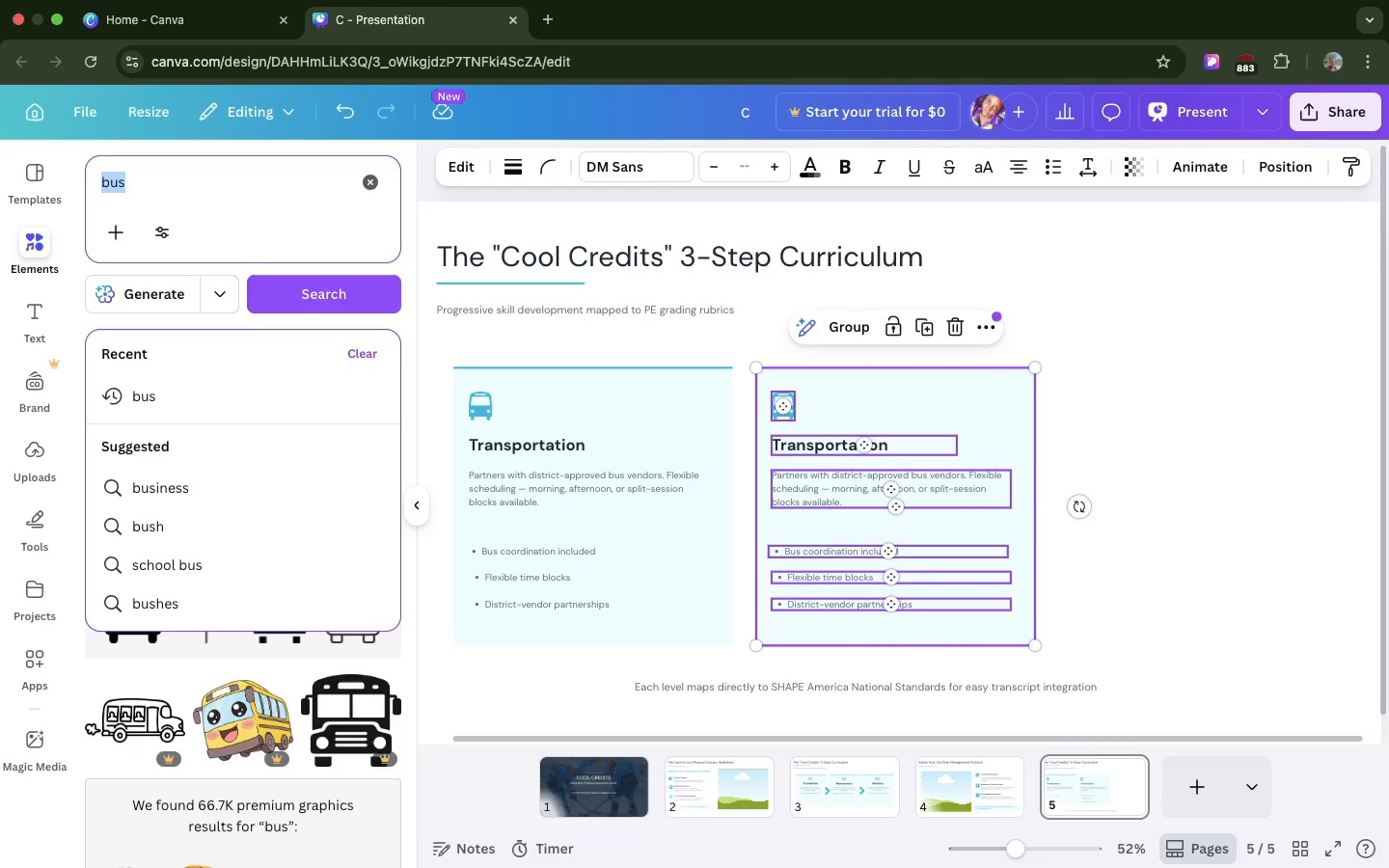 
type(eauipment)
key(Backspace)
key(Backspace)
key(Backspace)
key(Backspace)
 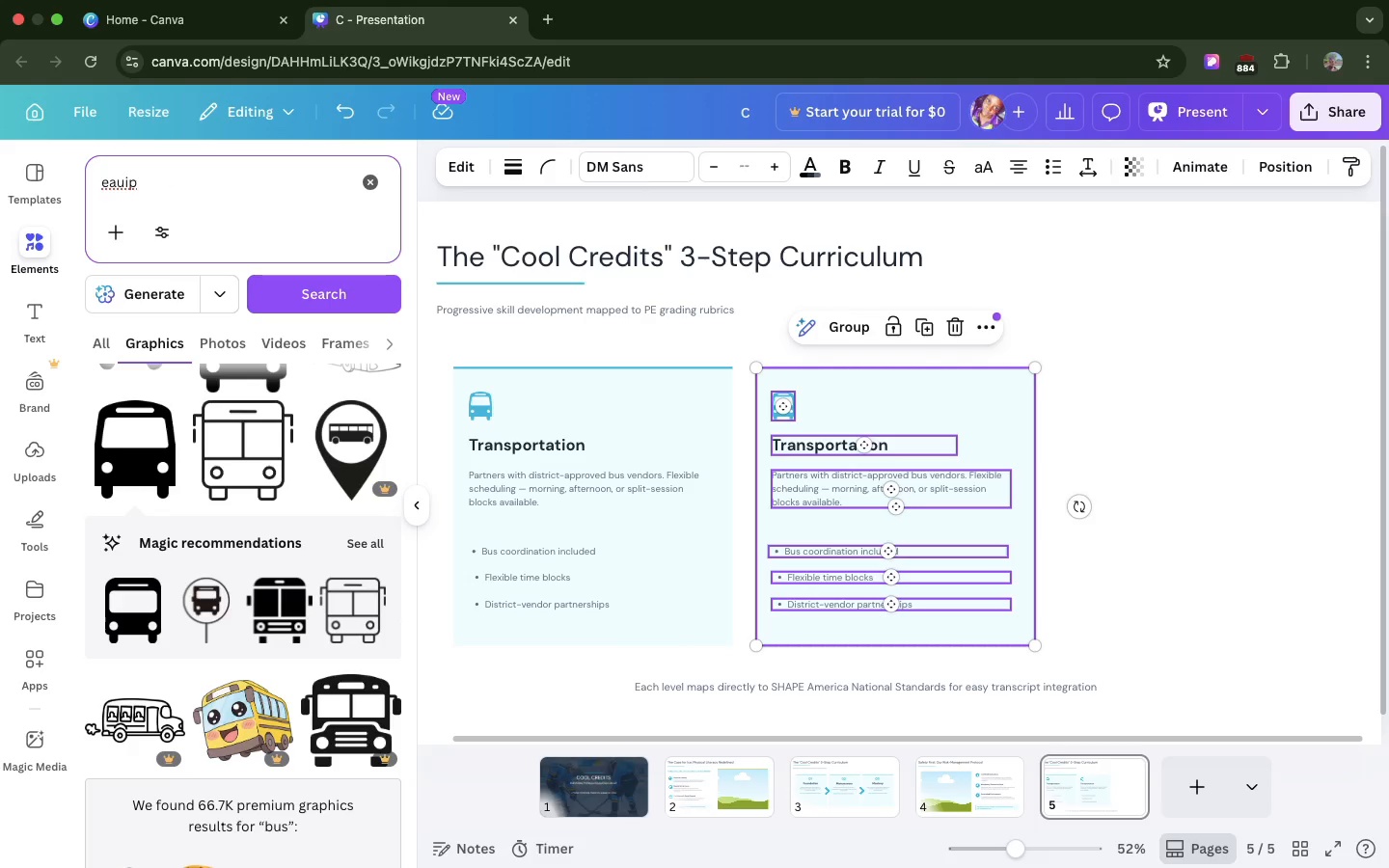 
wait(8.48)
 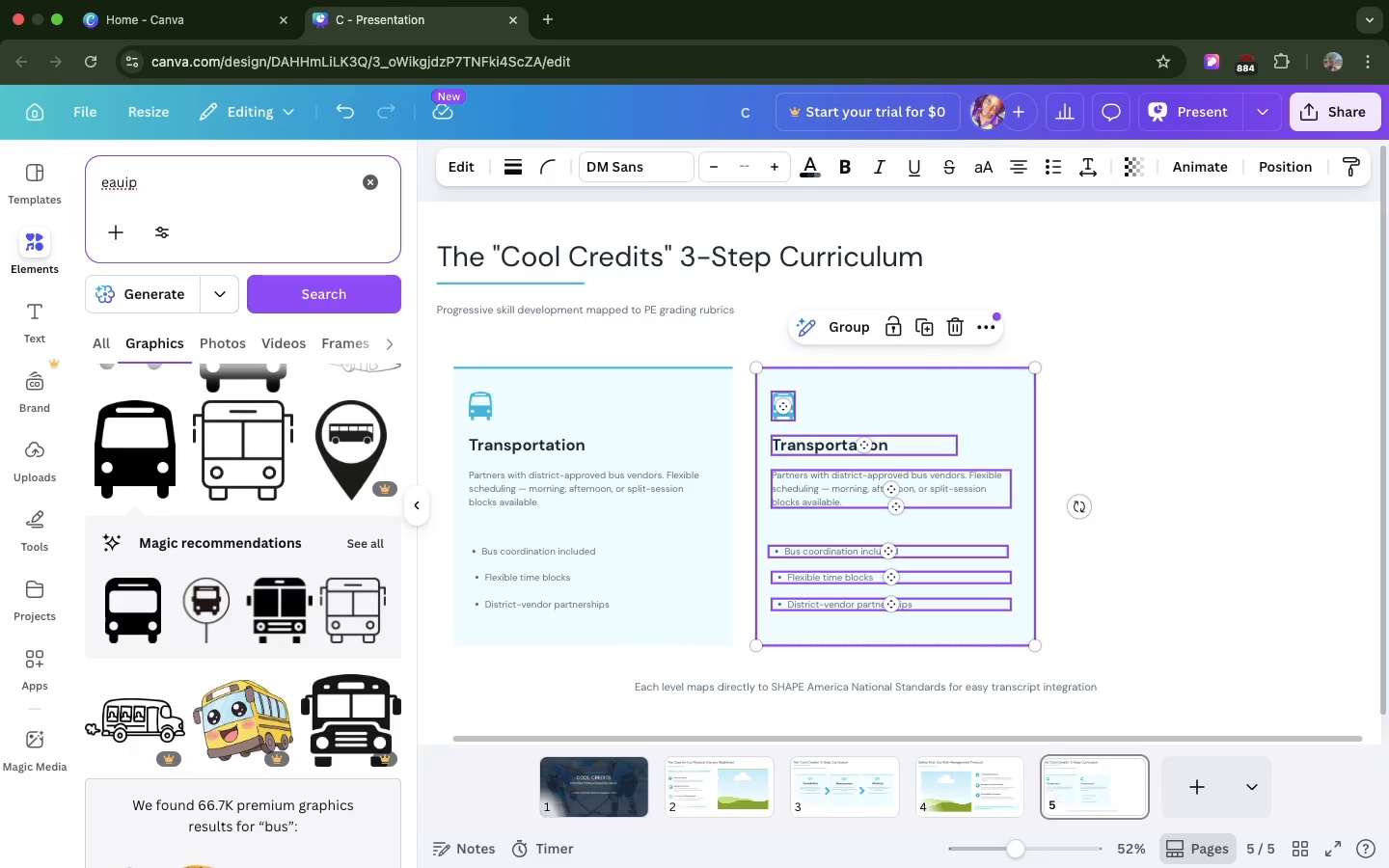 
key(Backspace)
key(Backspace)
key(Backspace)
key(Backspace)
type(quipme)
 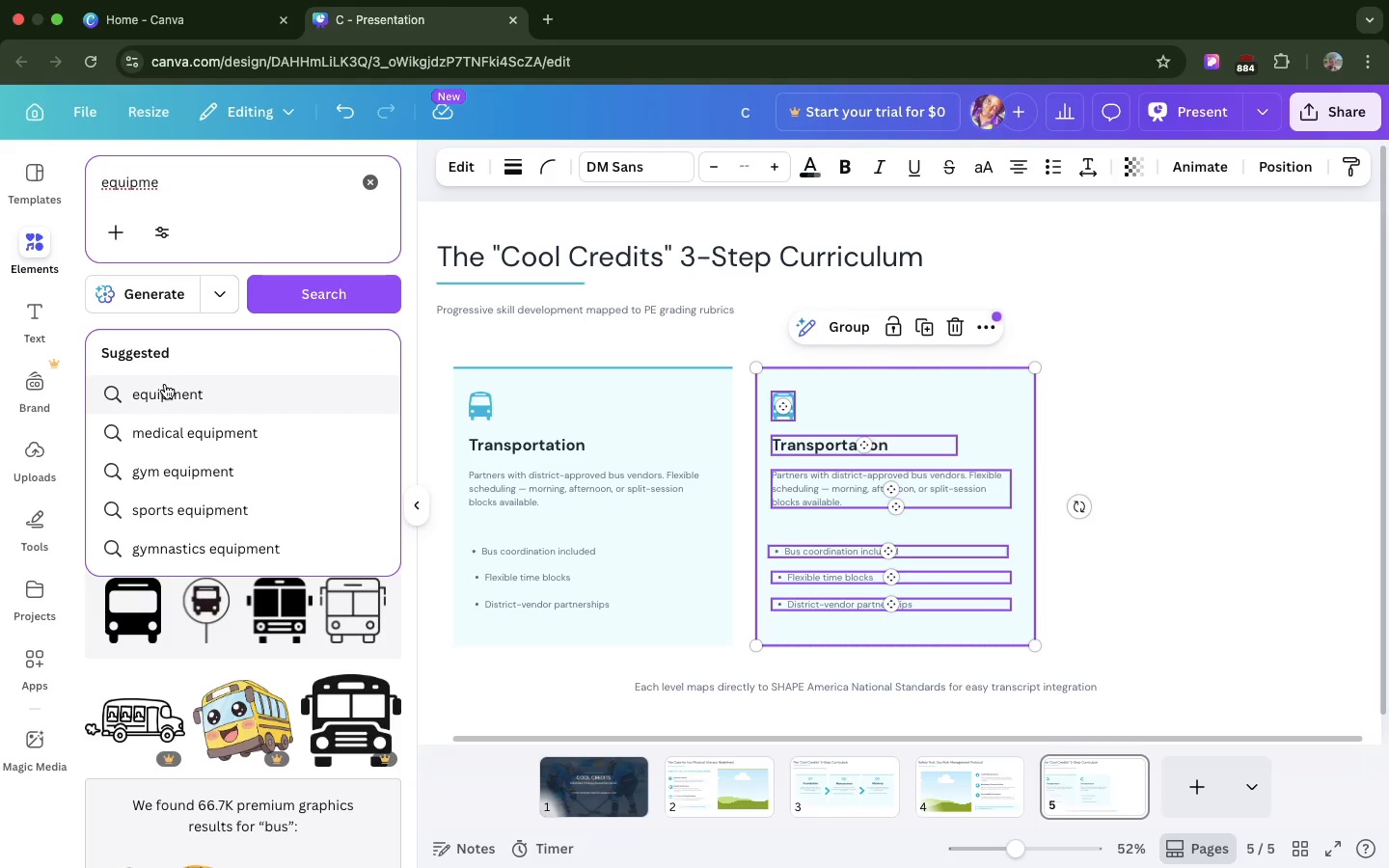 
left_click([165, 384])
 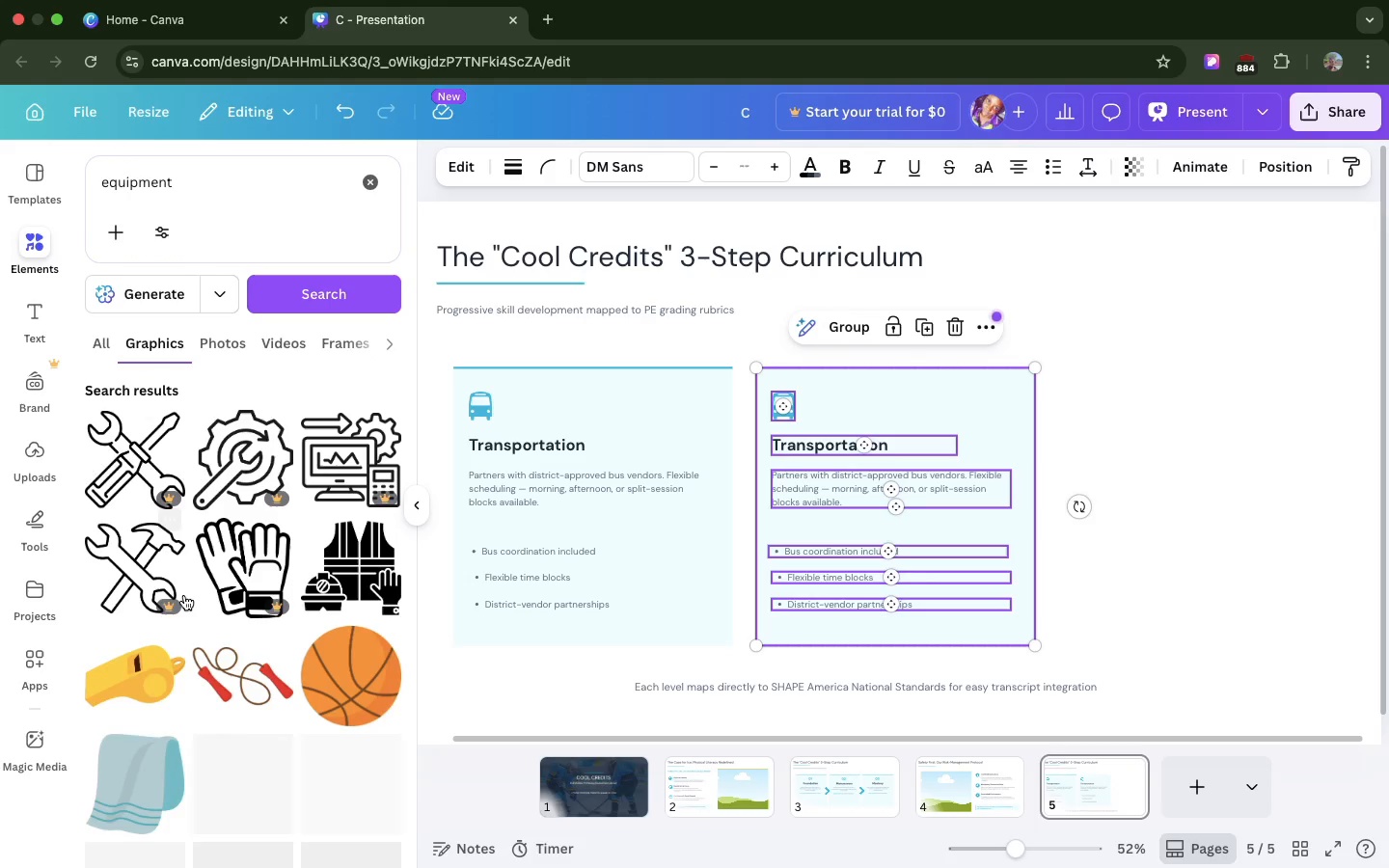 
scroll: coordinate [291, 648], scroll_direction: down, amount: 116.0
 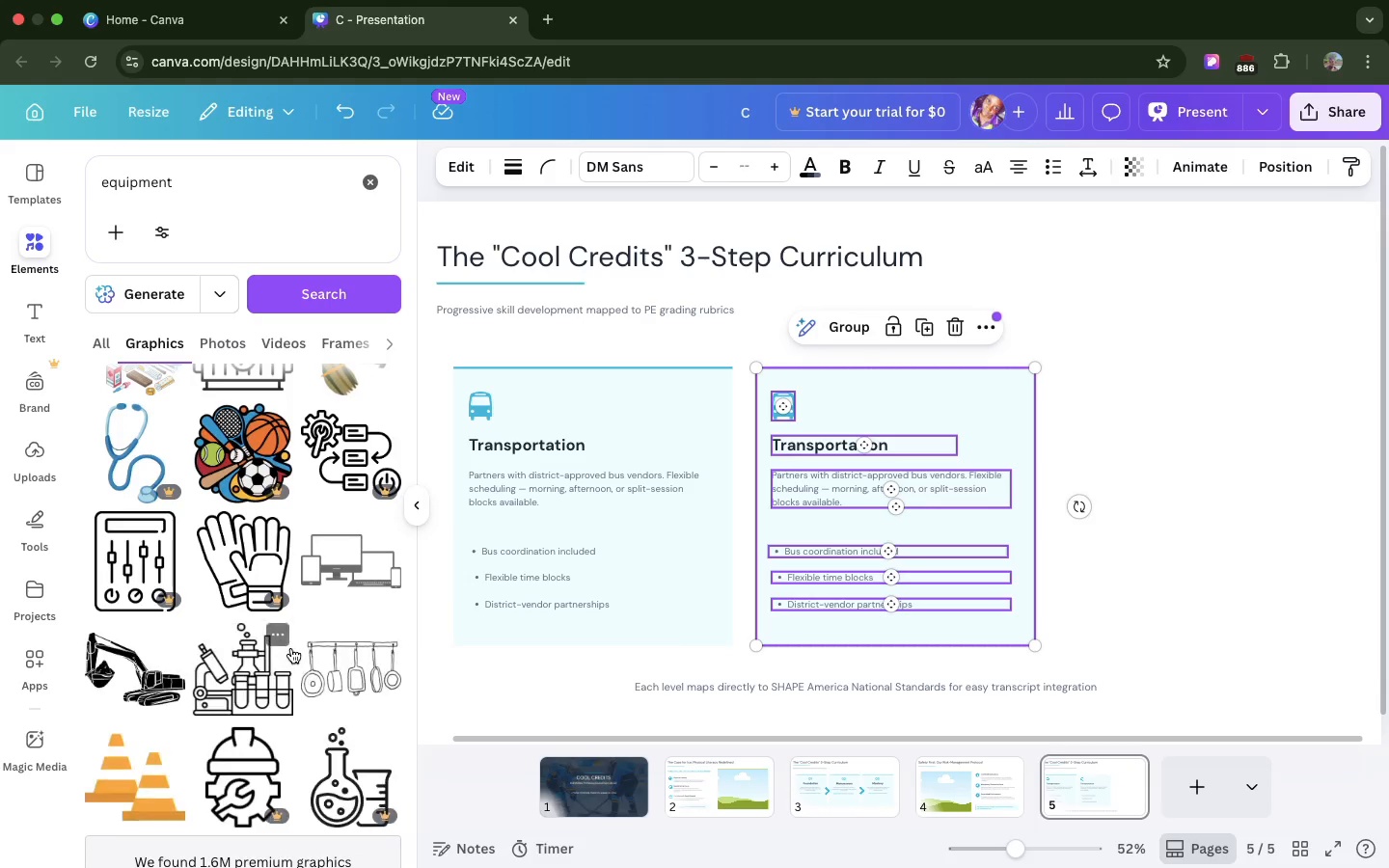 
left_click([175, 181])
 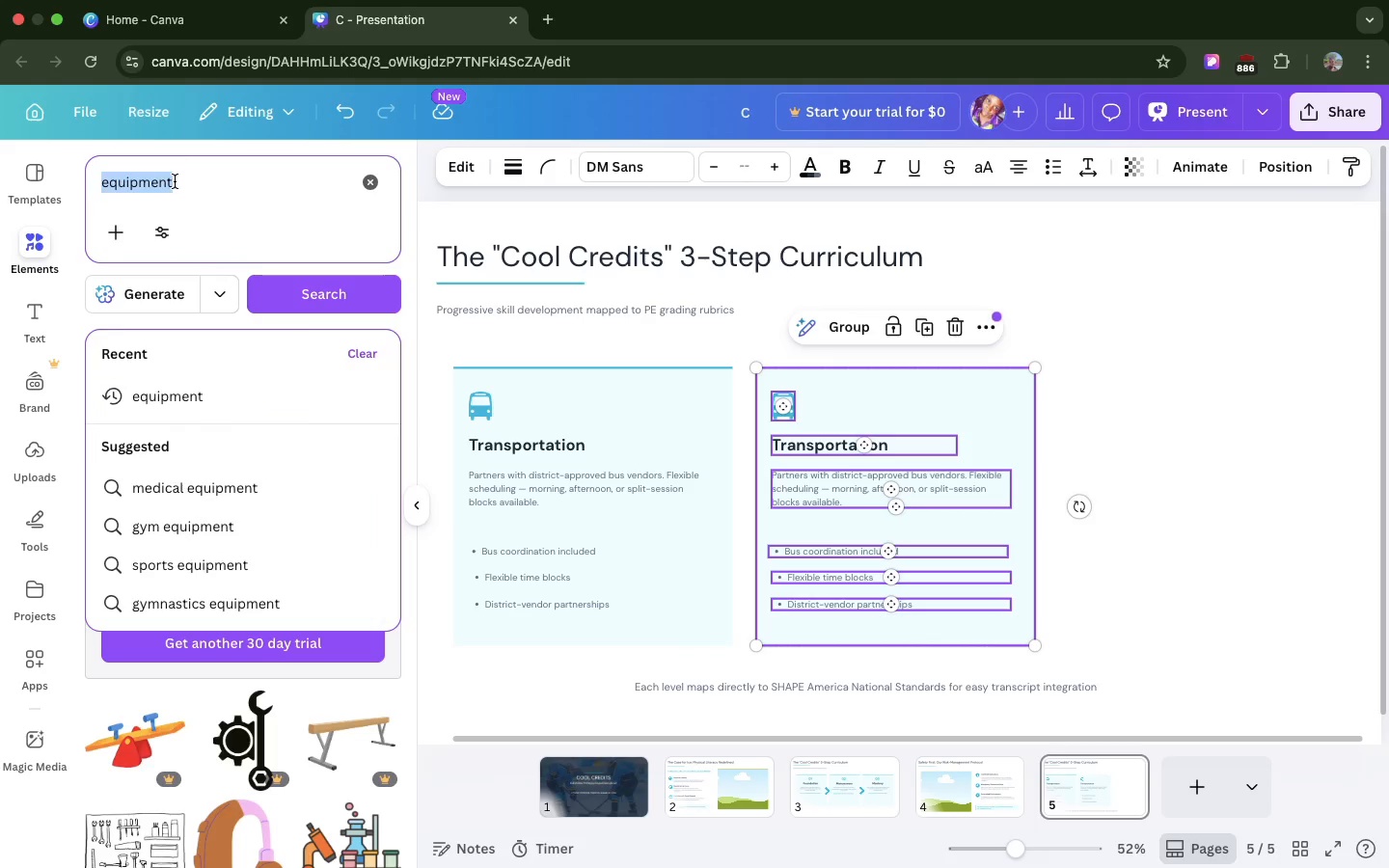 
scroll: coordinate [291, 648], scroll_direction: down, amount: 21.0
 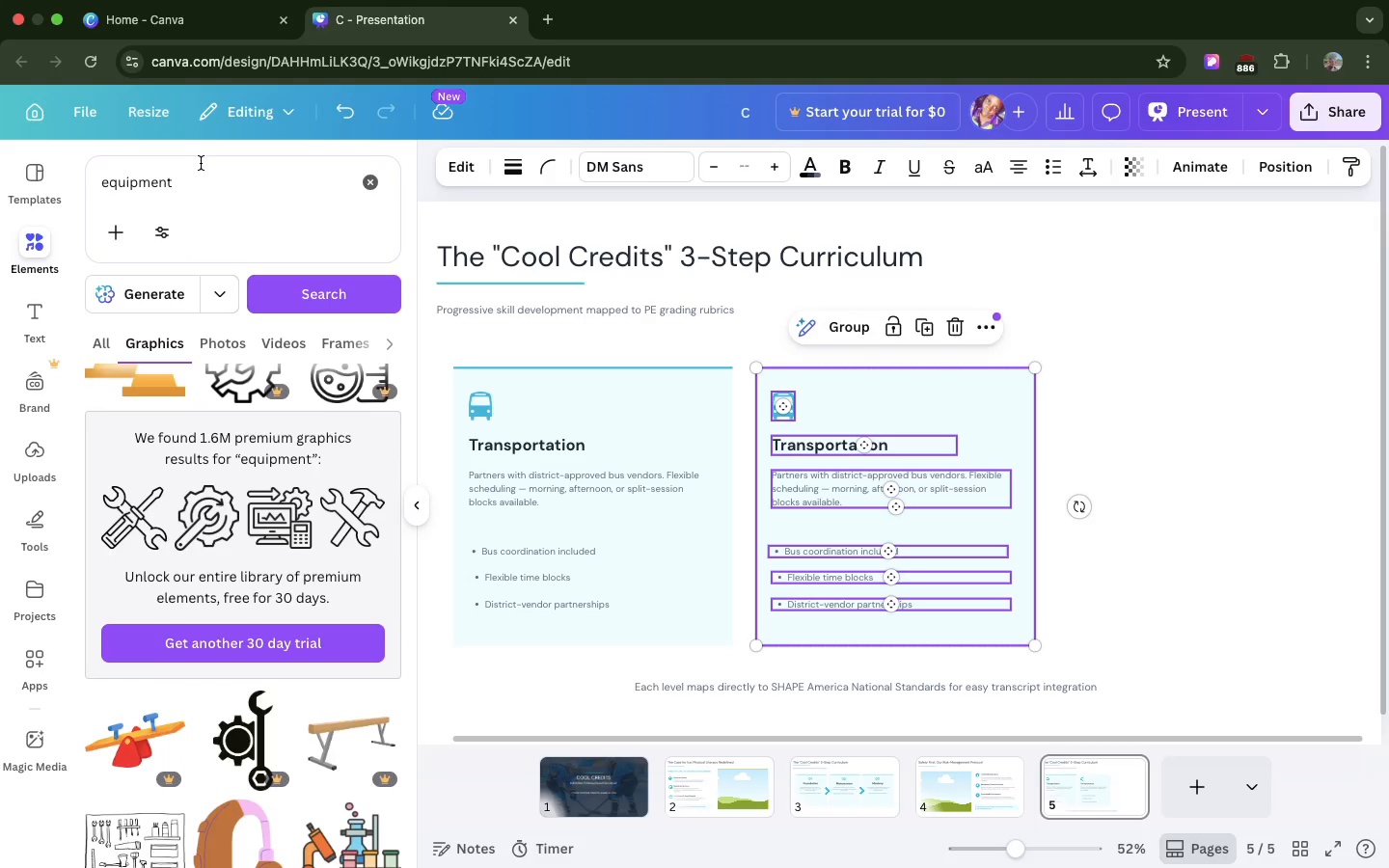 
double_click([175, 181])
 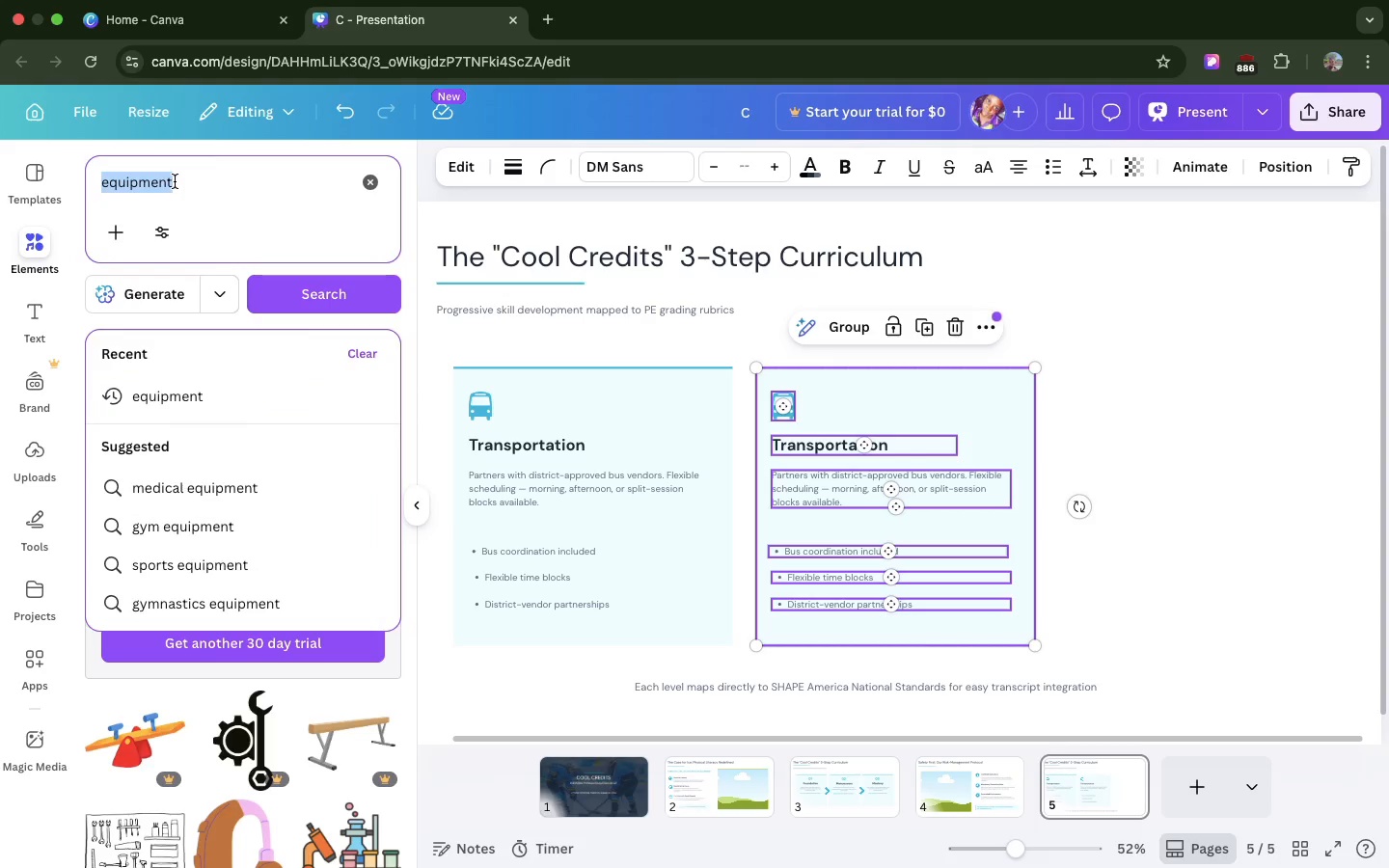 
triple_click([175, 181])
 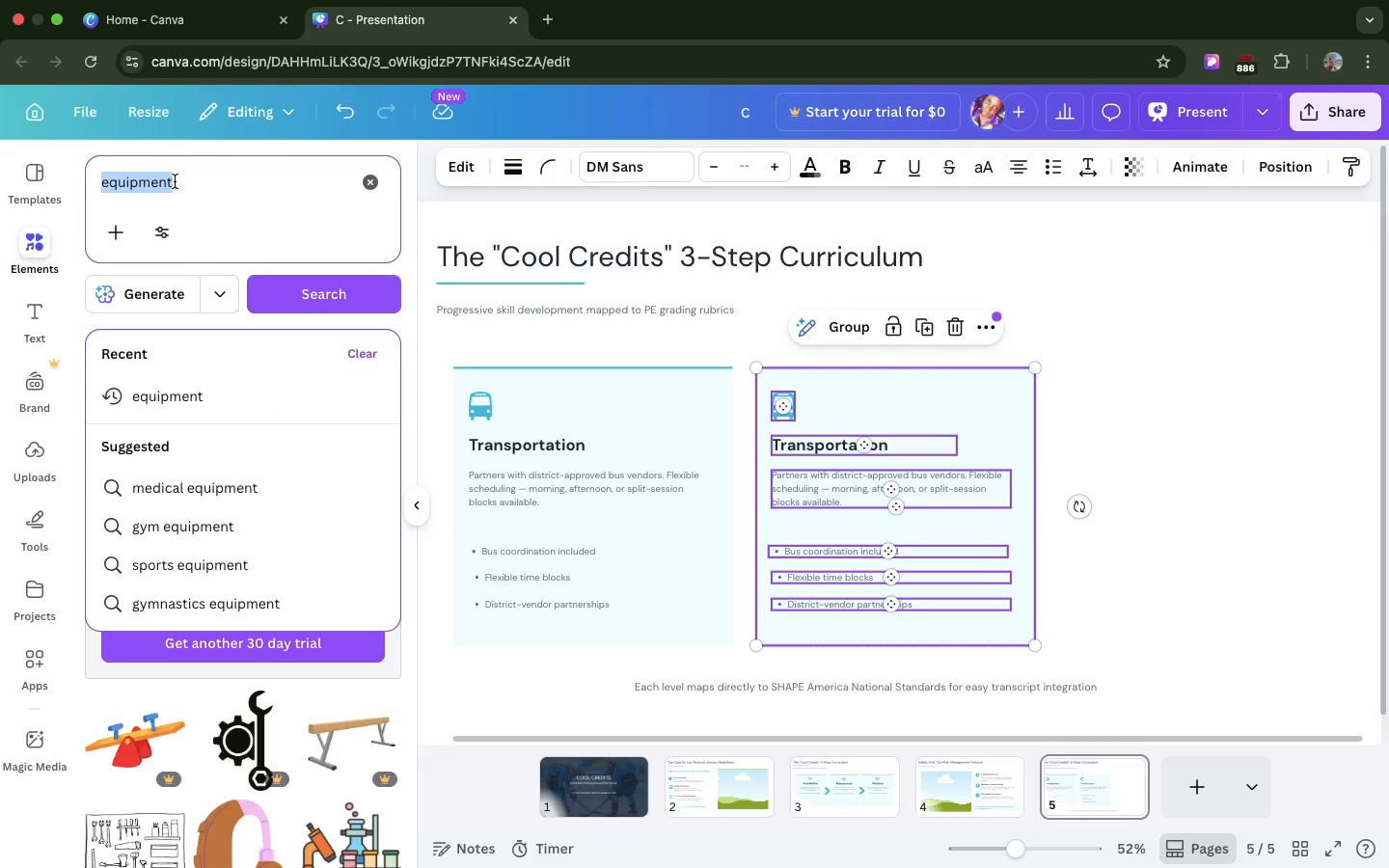 
type(weih)
key(Backspace)
type(ght)
 